 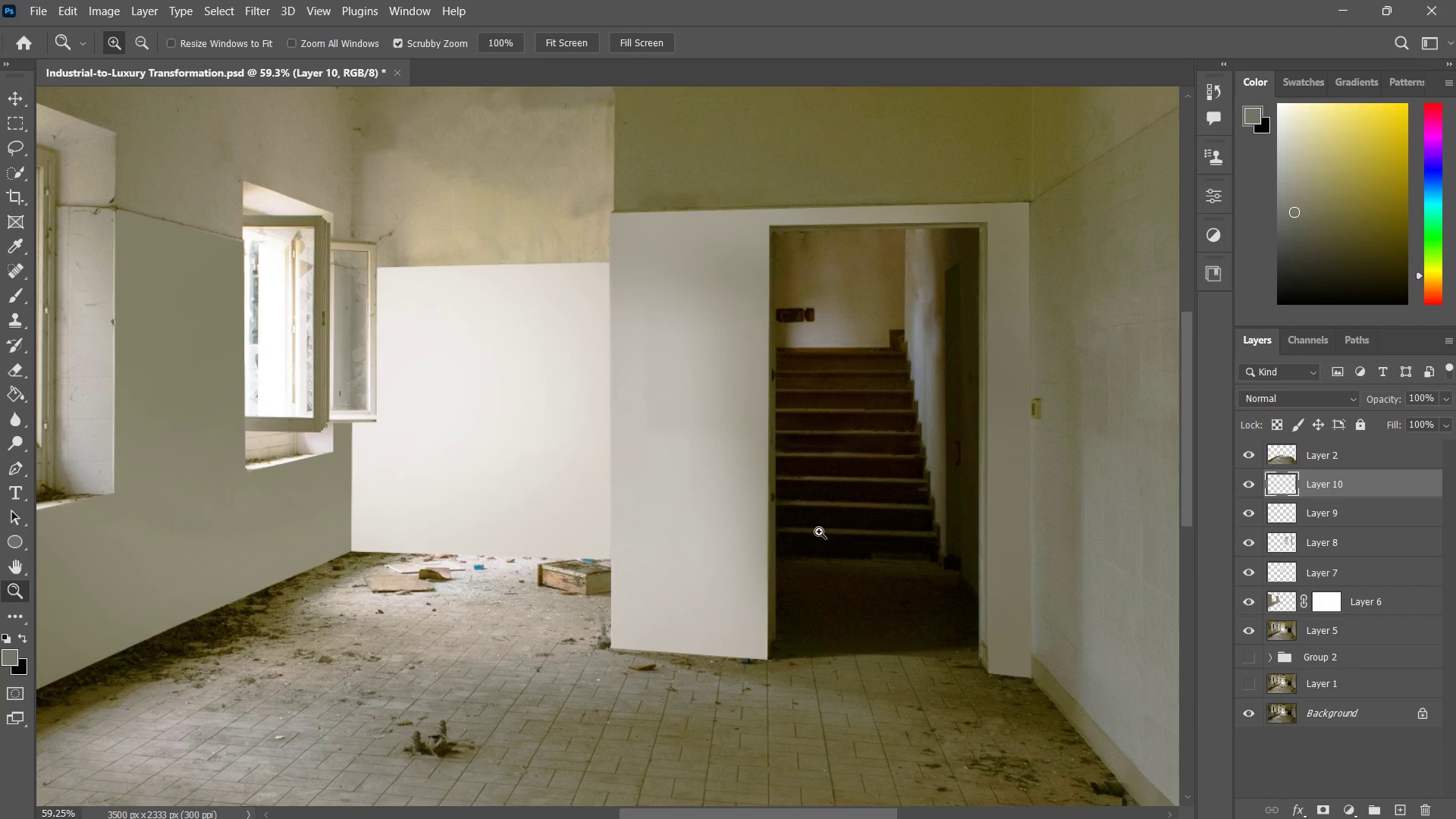 
type(z z z zz)
 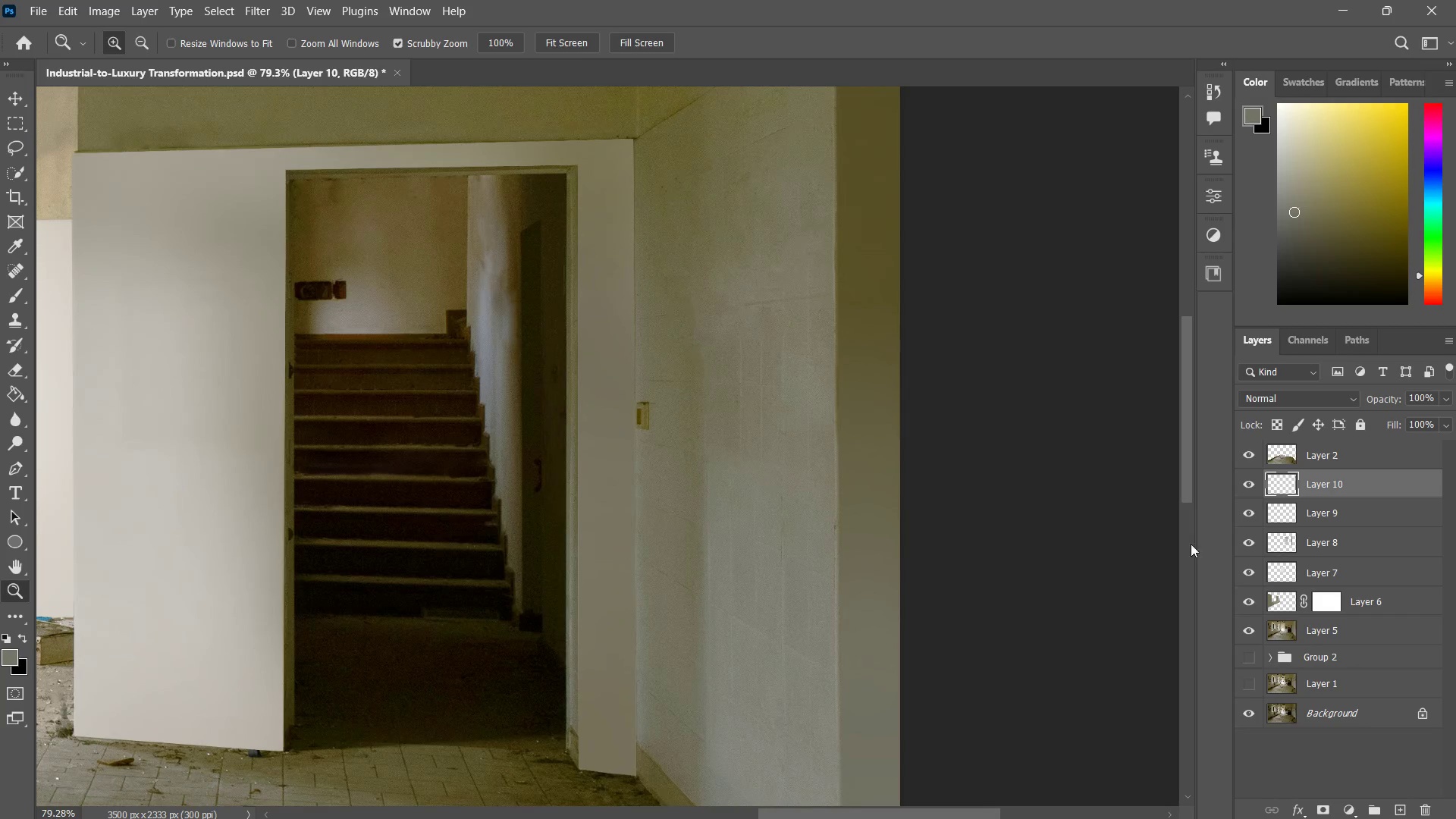 
left_click_drag(start_coordinate=[935, 445], to_coordinate=[911, 488])
 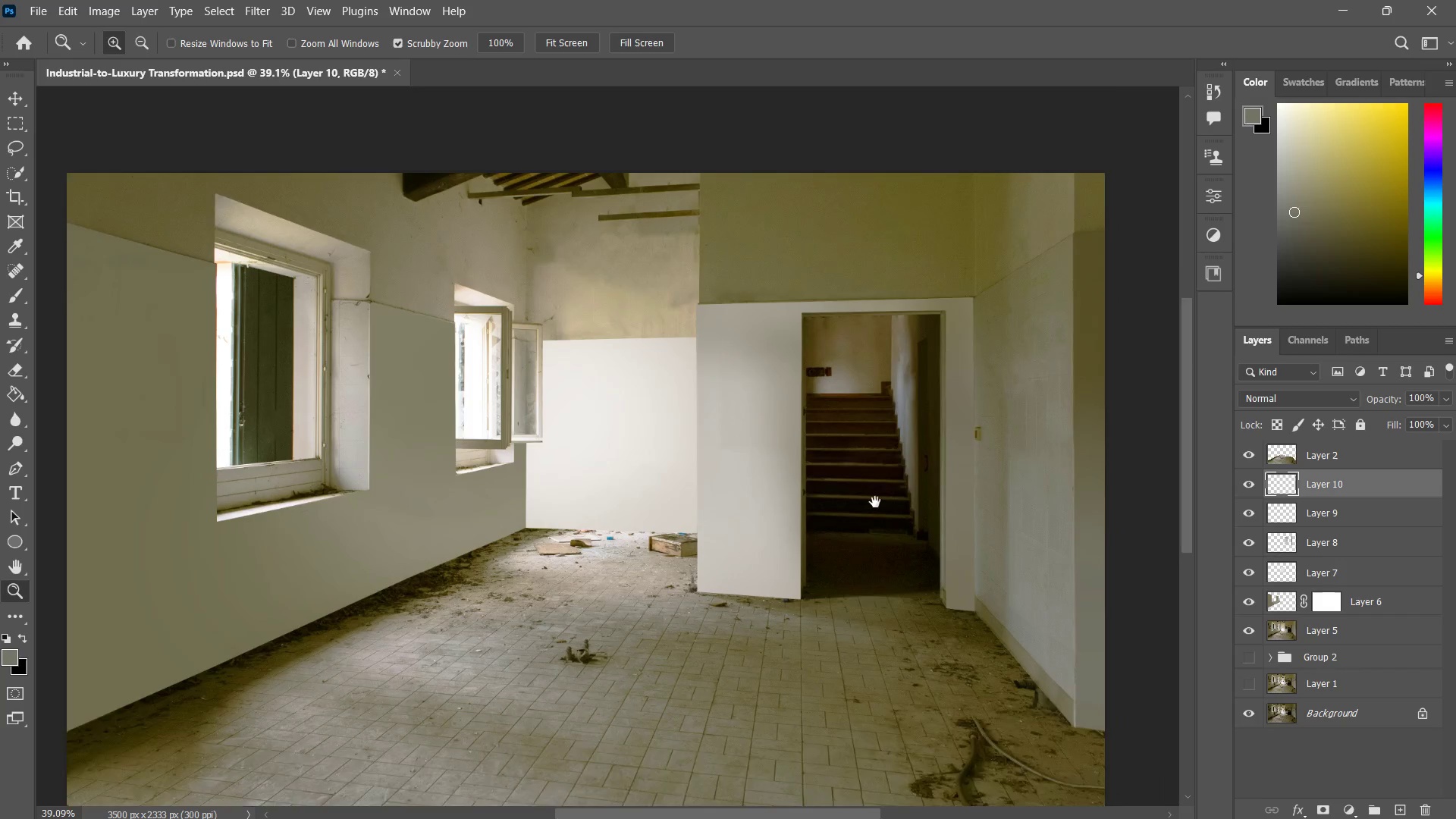 
left_click_drag(start_coordinate=[934, 469], to_coordinate=[814, 517])
 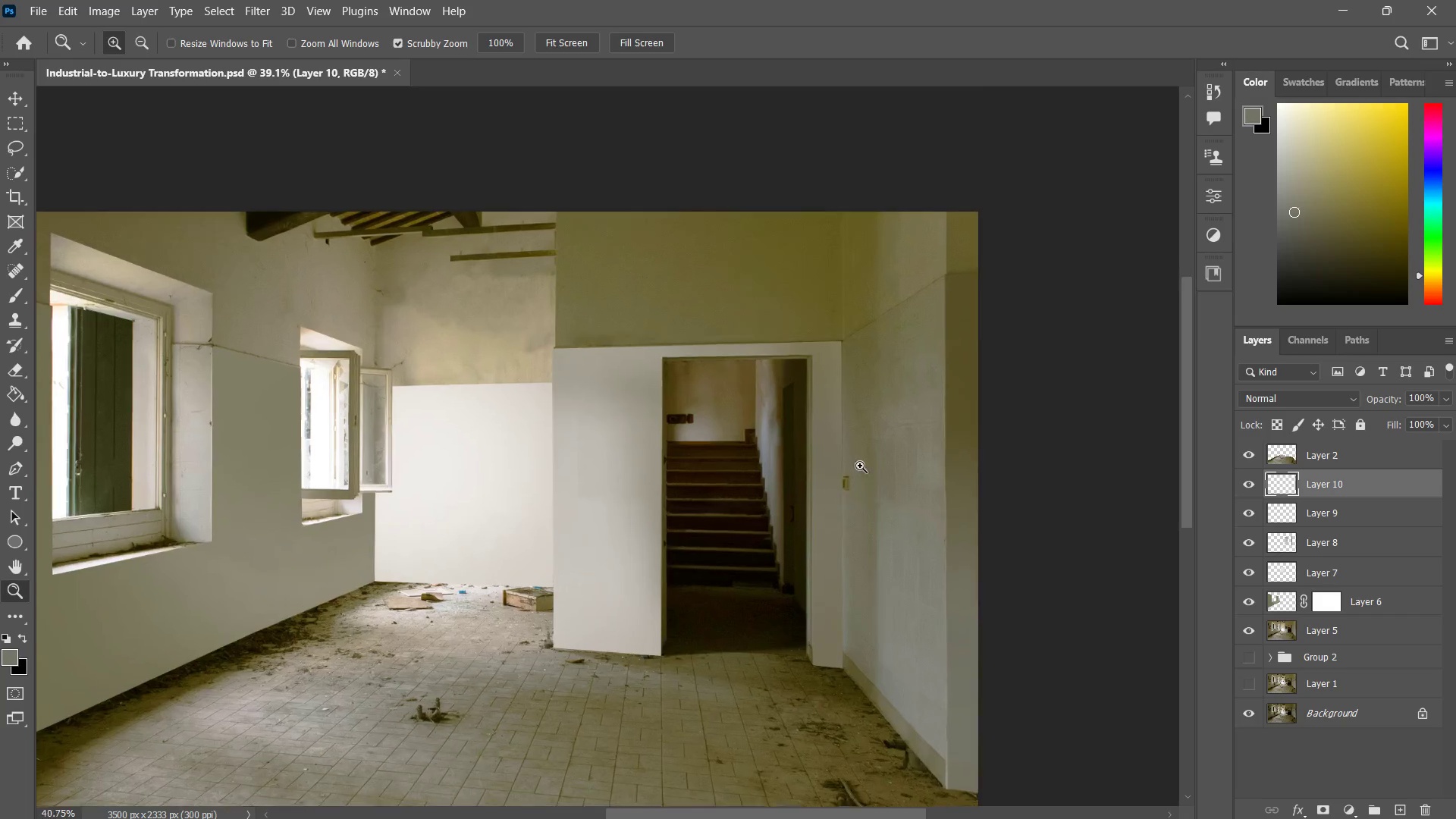 
left_click_drag(start_coordinate=[842, 479], to_coordinate=[877, 437])
 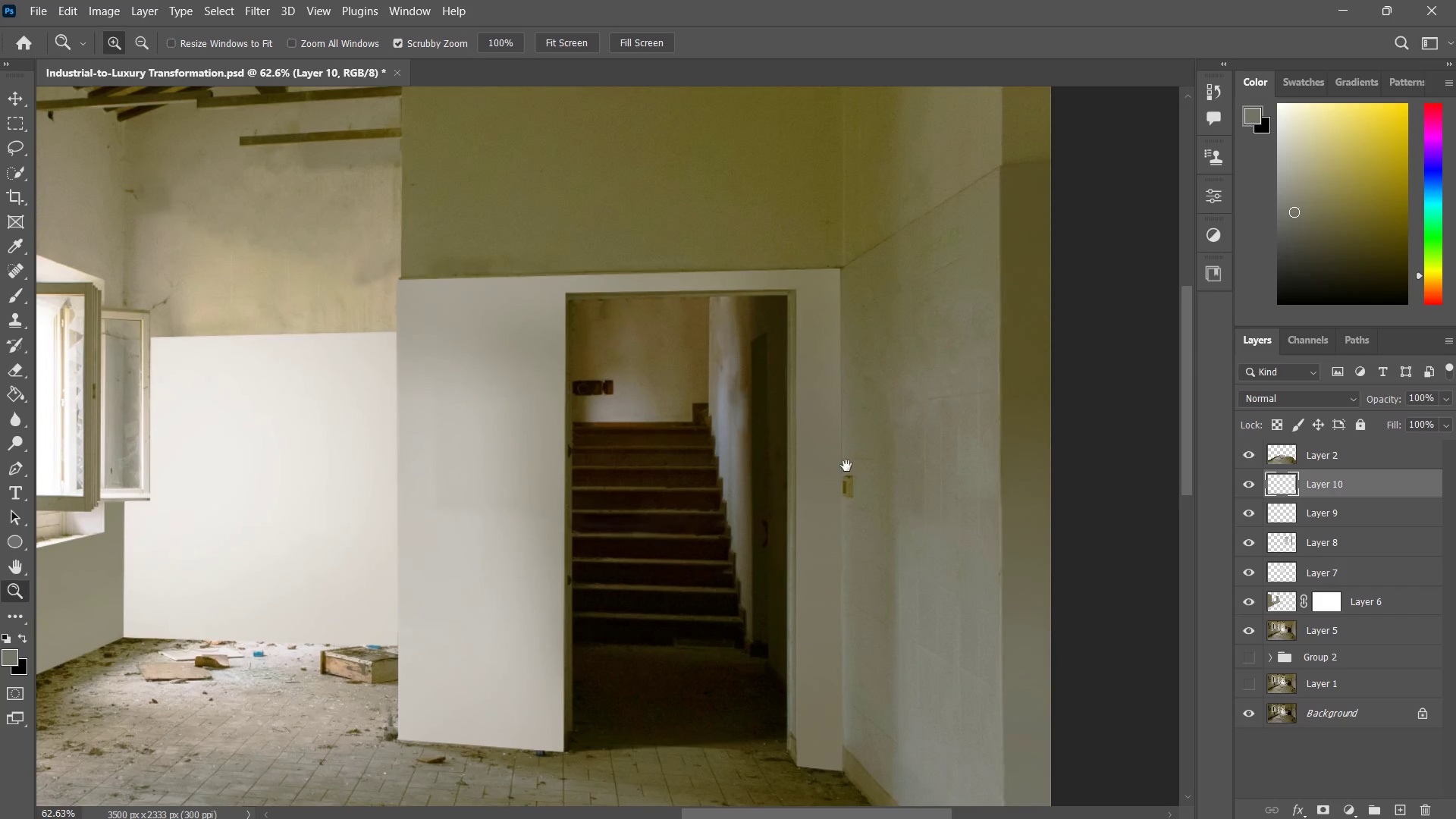 
left_click_drag(start_coordinate=[887, 432], to_coordinate=[815, 481])
 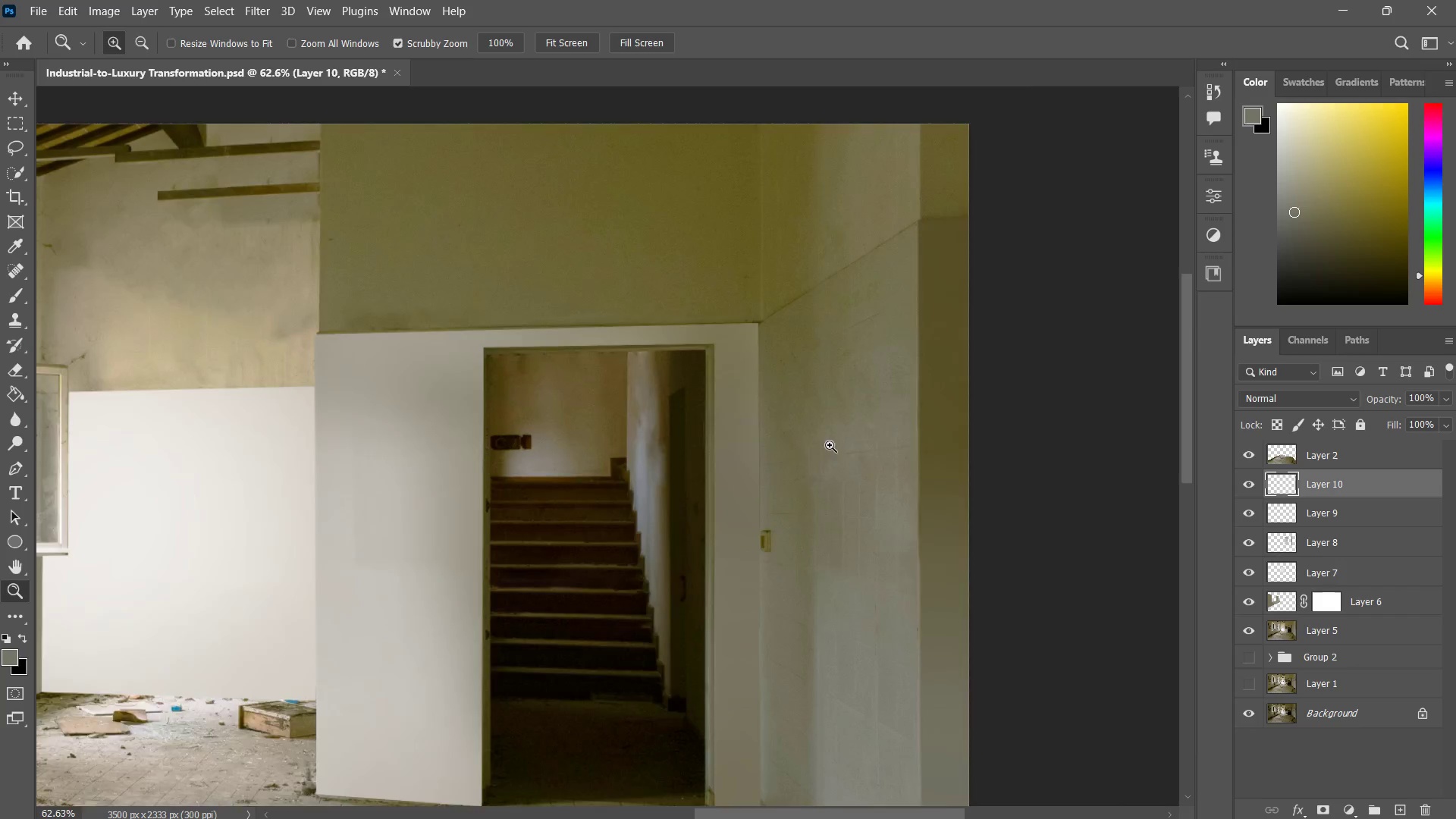 
left_click_drag(start_coordinate=[818, 450], to_coordinate=[859, 421])
 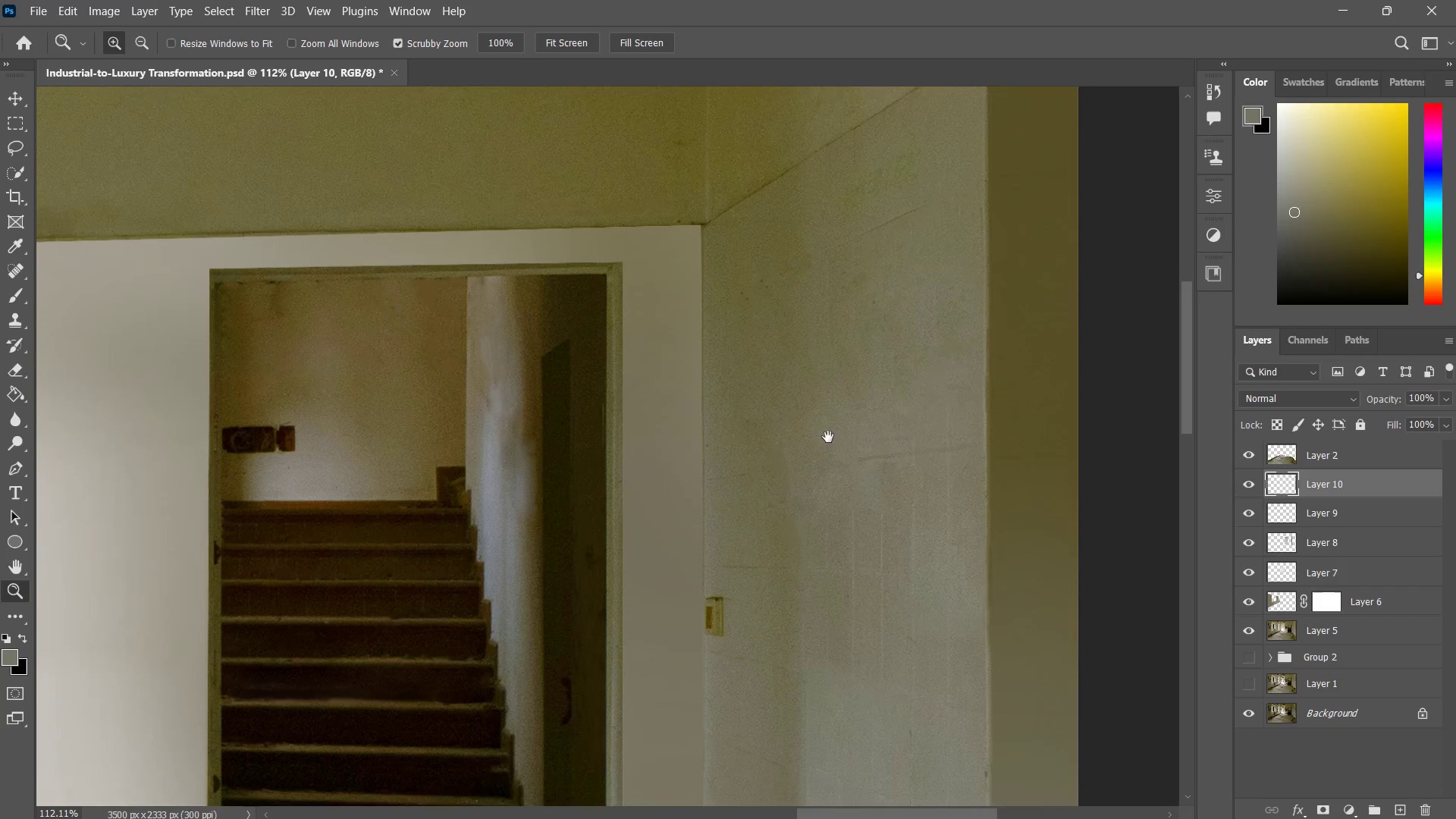 
left_click_drag(start_coordinate=[861, 438], to_coordinate=[807, 431])
 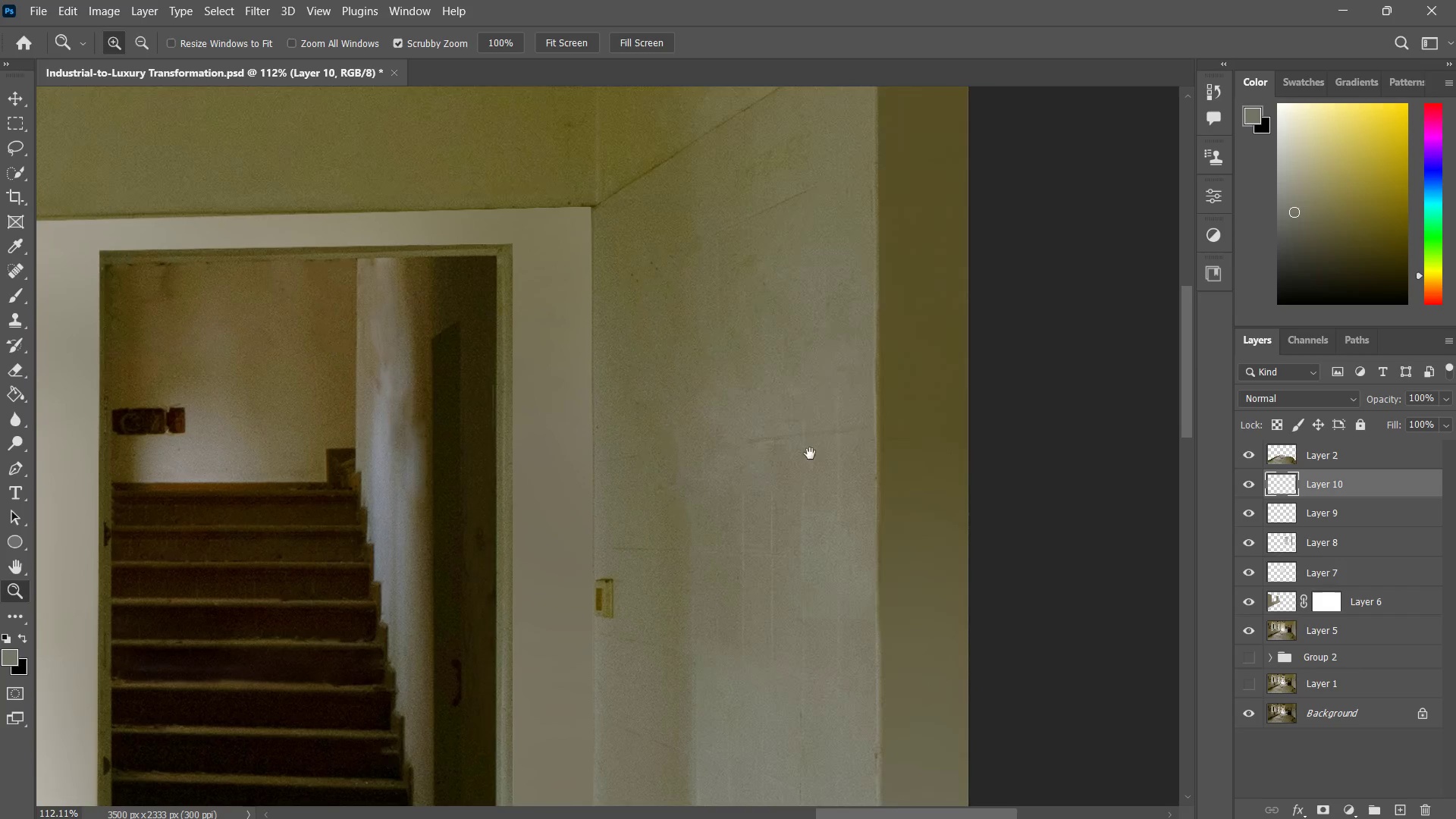 
left_click_drag(start_coordinate=[814, 438], to_coordinate=[786, 489])
 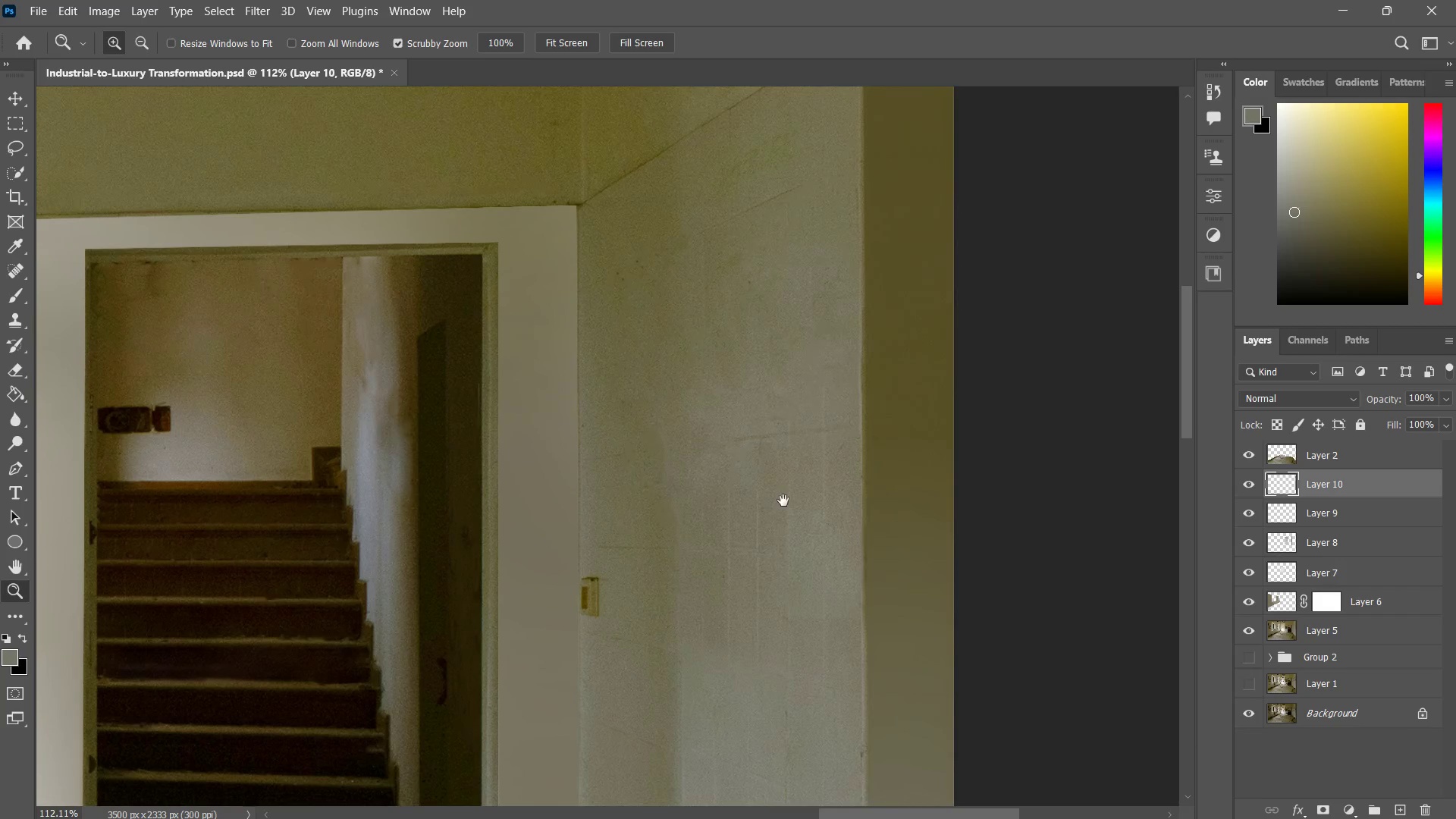 
hold_key(key=Space, duration=0.31)
 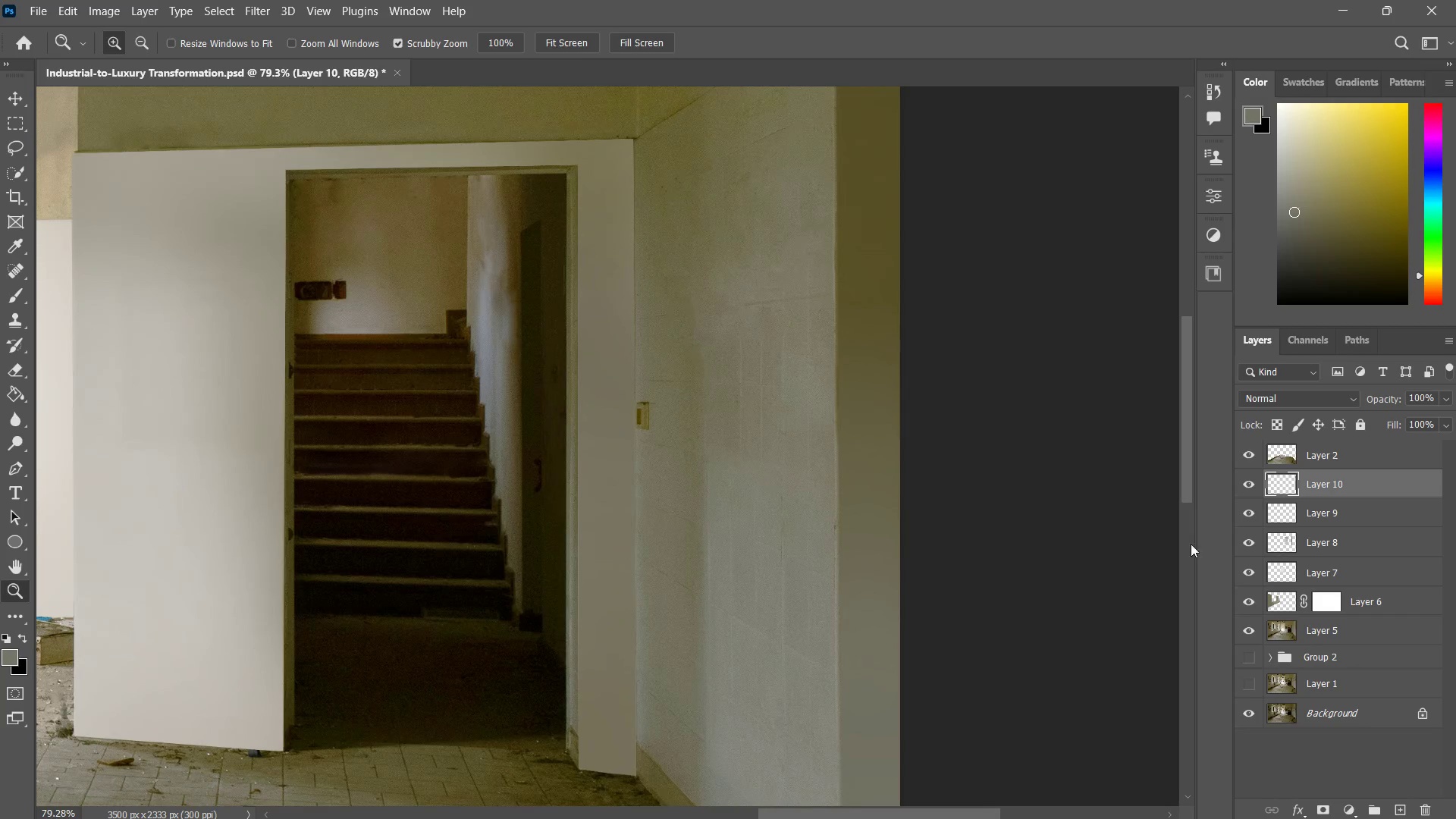 
left_click_drag(start_coordinate=[782, 506], to_coordinate=[777, 364])
 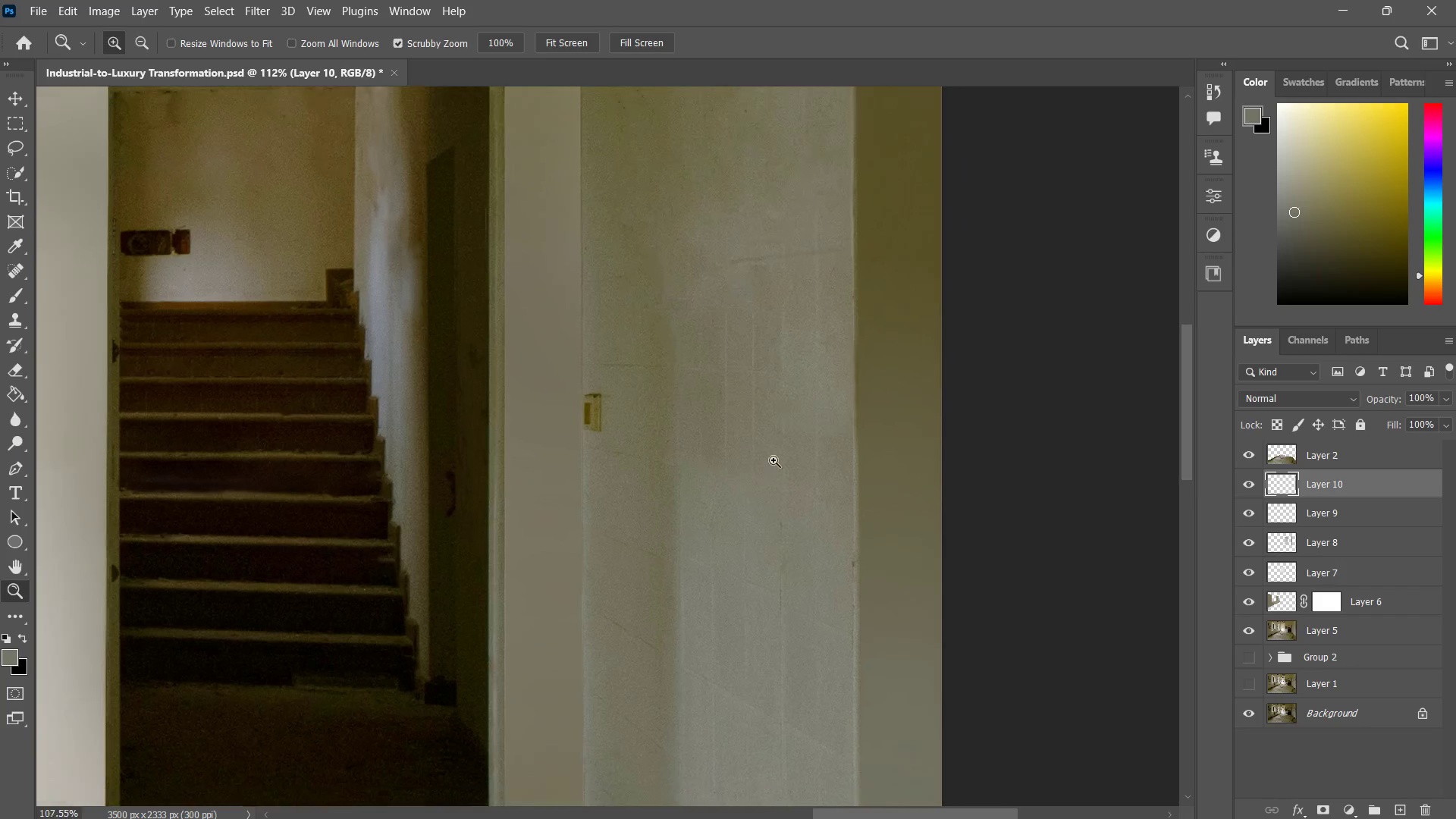 
left_click_drag(start_coordinate=[784, 425], to_coordinate=[762, 484])
 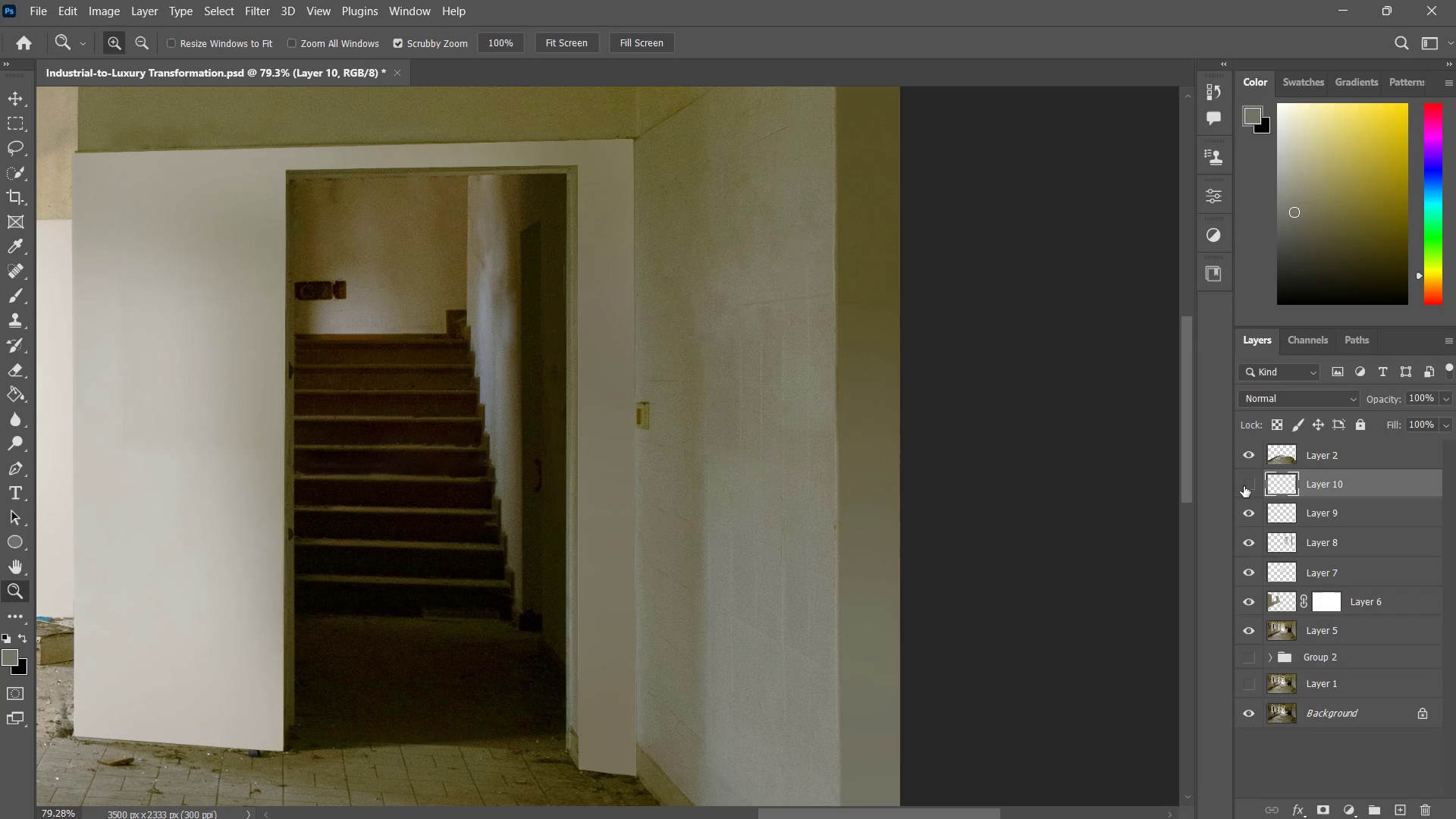 
left_click([1244, 486])
 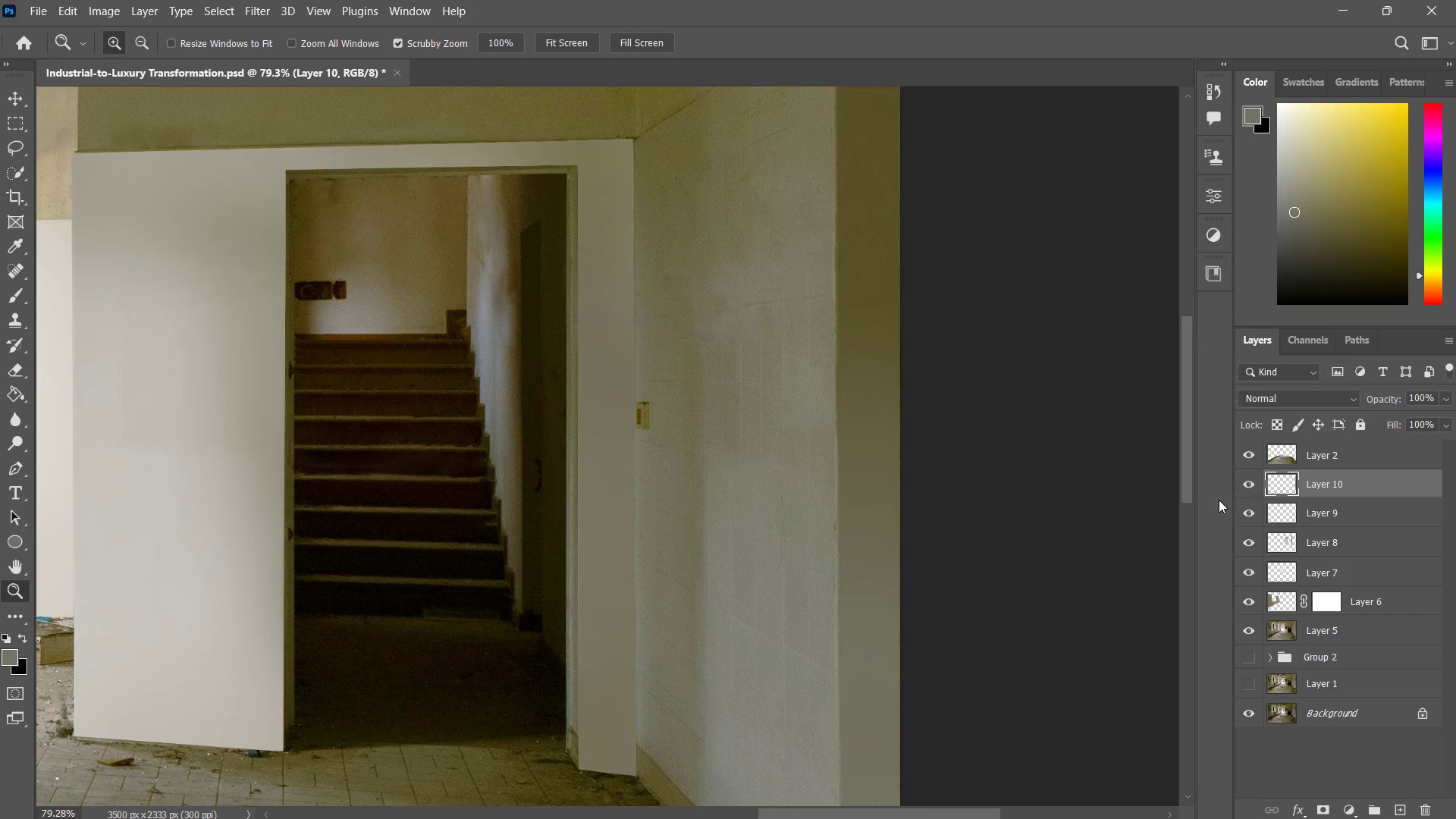 
key(Z)
 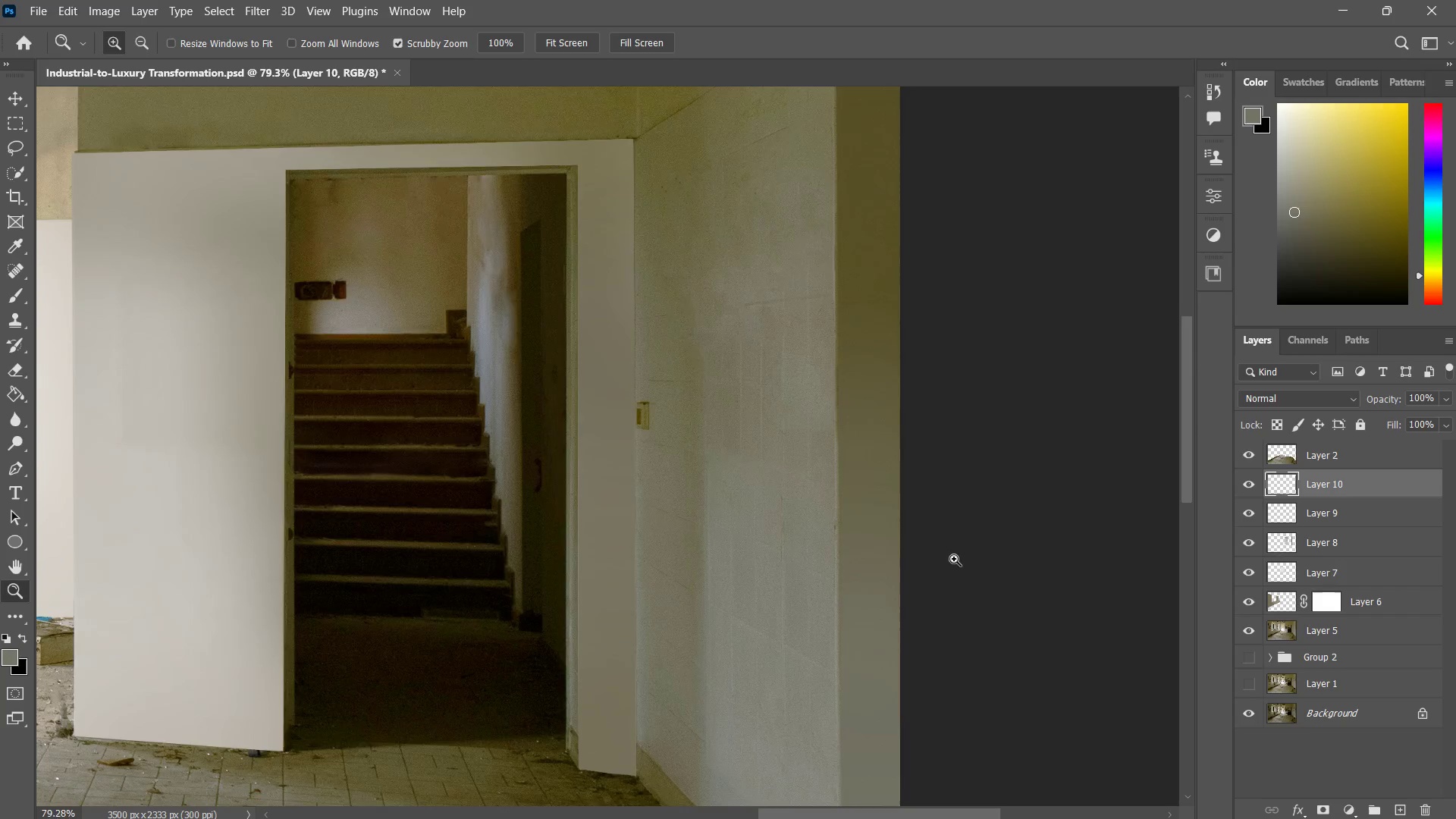 
left_click_drag(start_coordinate=[955, 559], to_coordinate=[920, 597])
 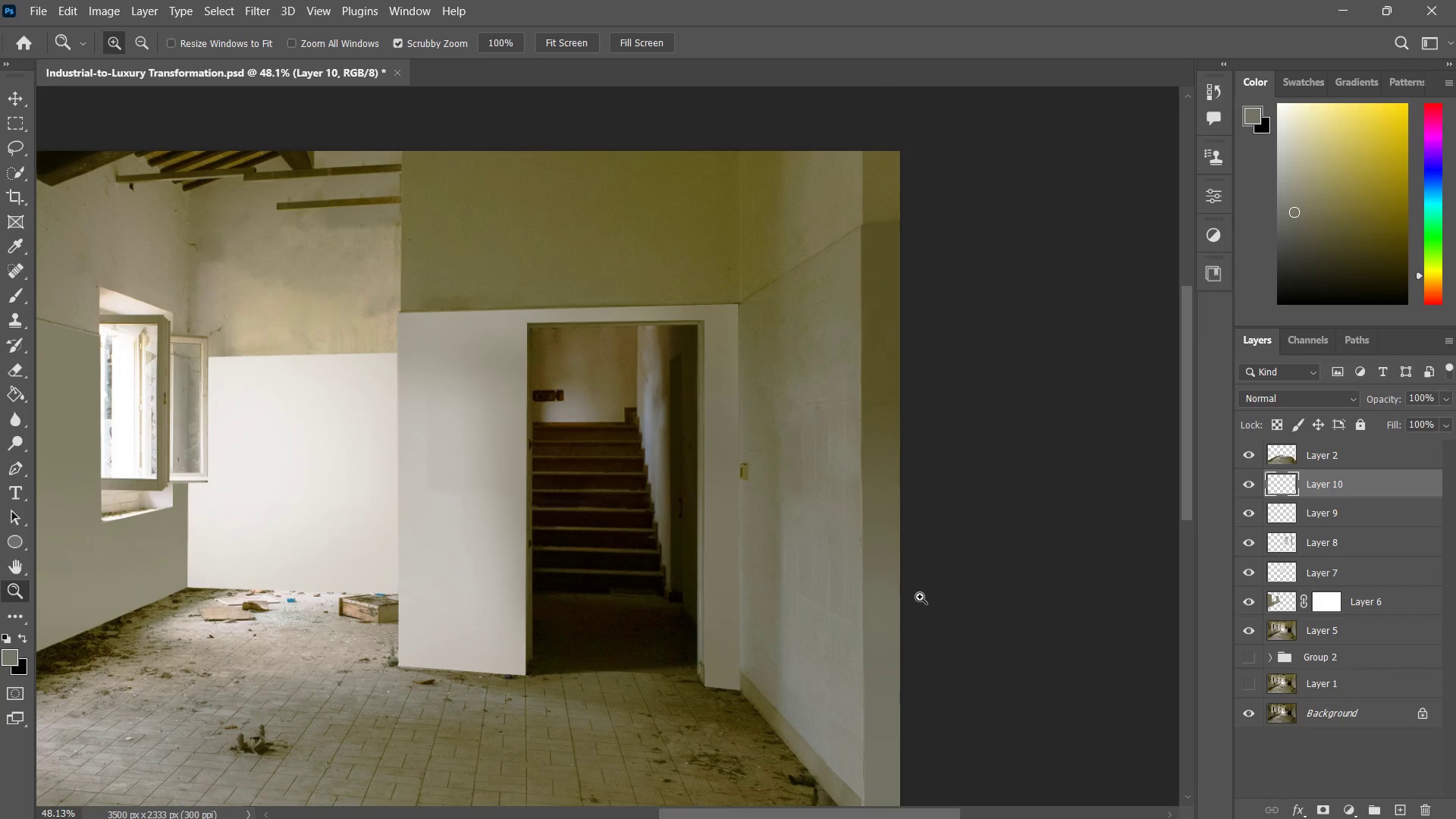 
key(Space)
 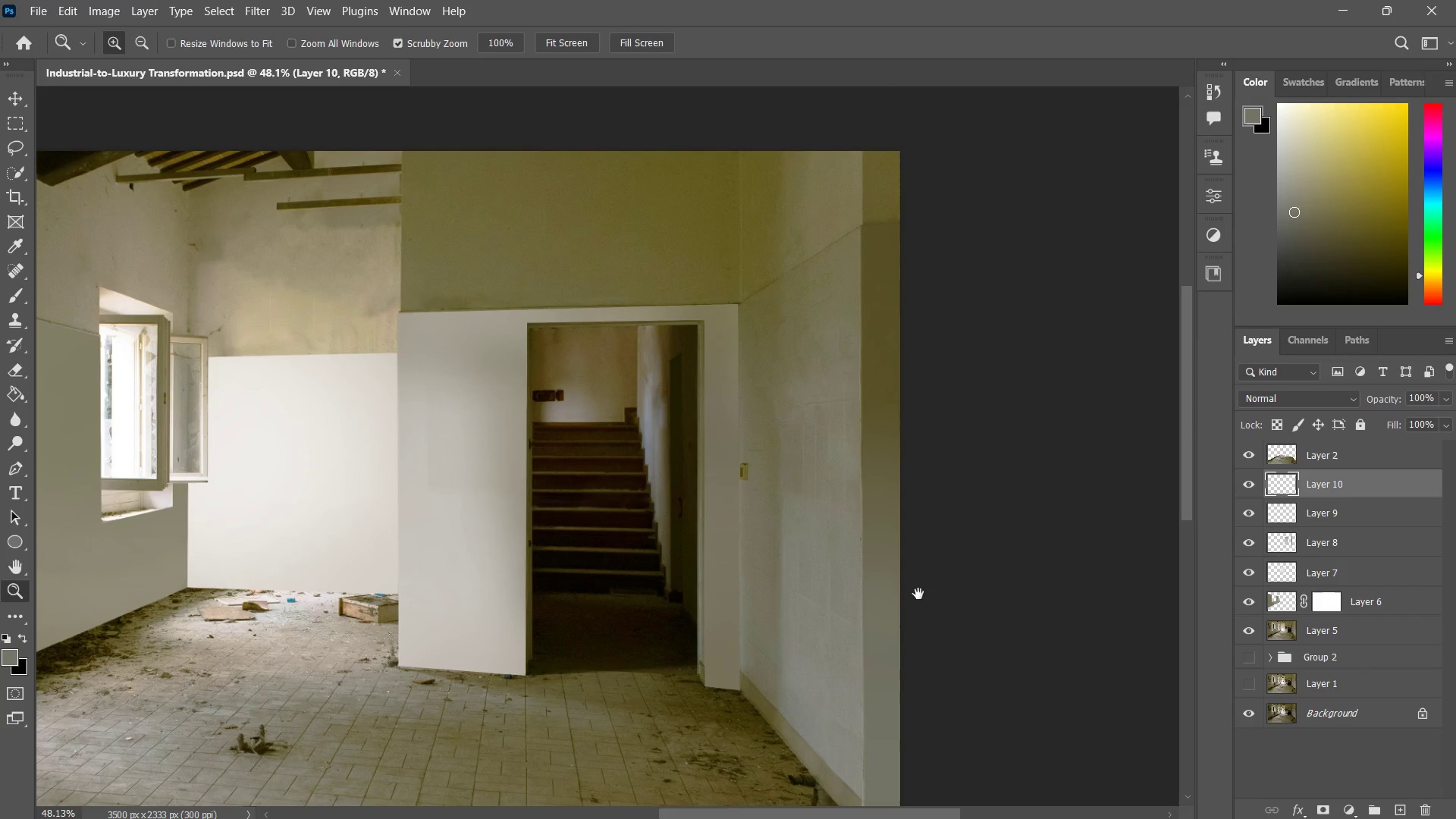 
key(Z)
 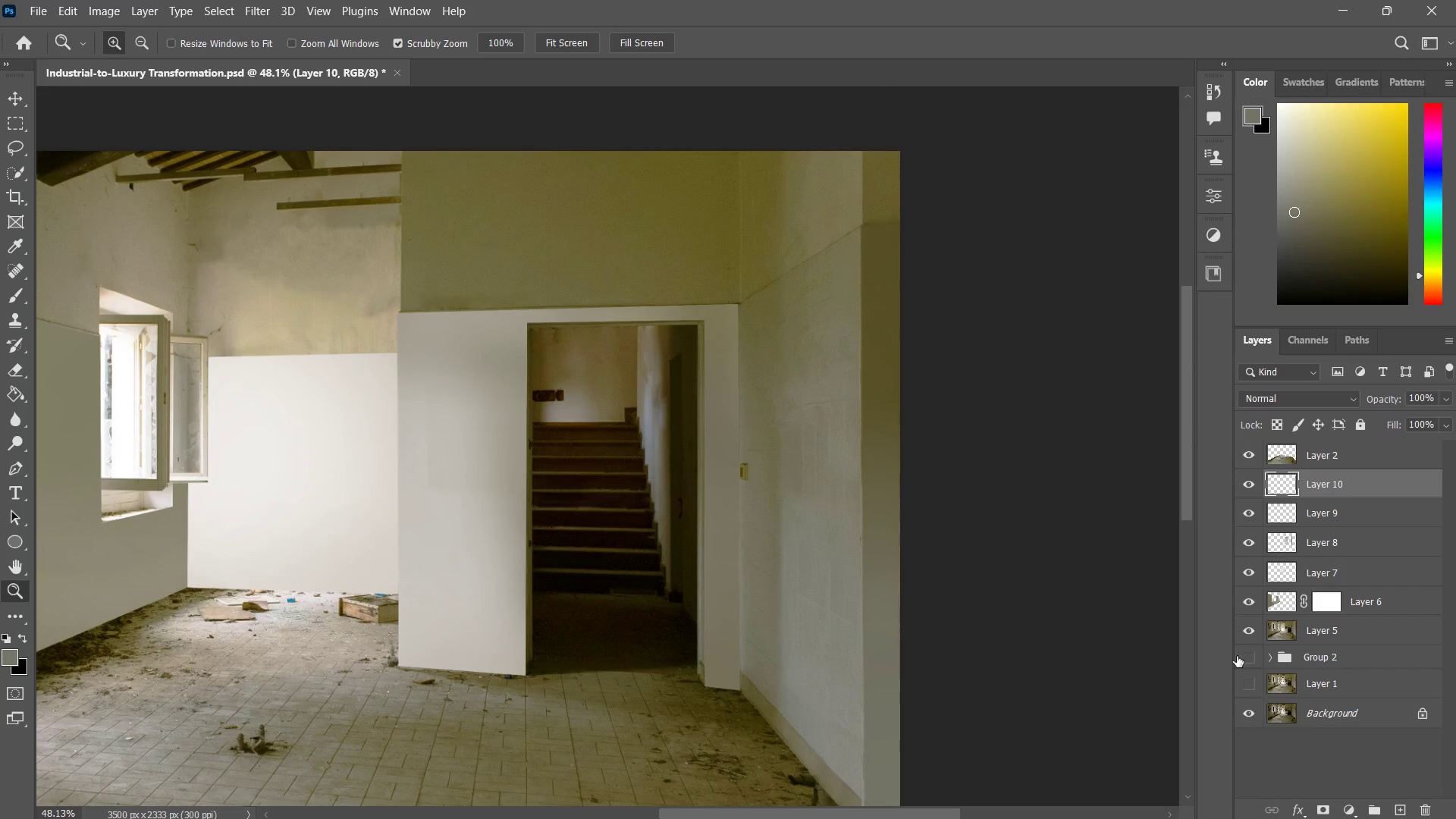 
hold_key(key=Space, duration=0.7)
 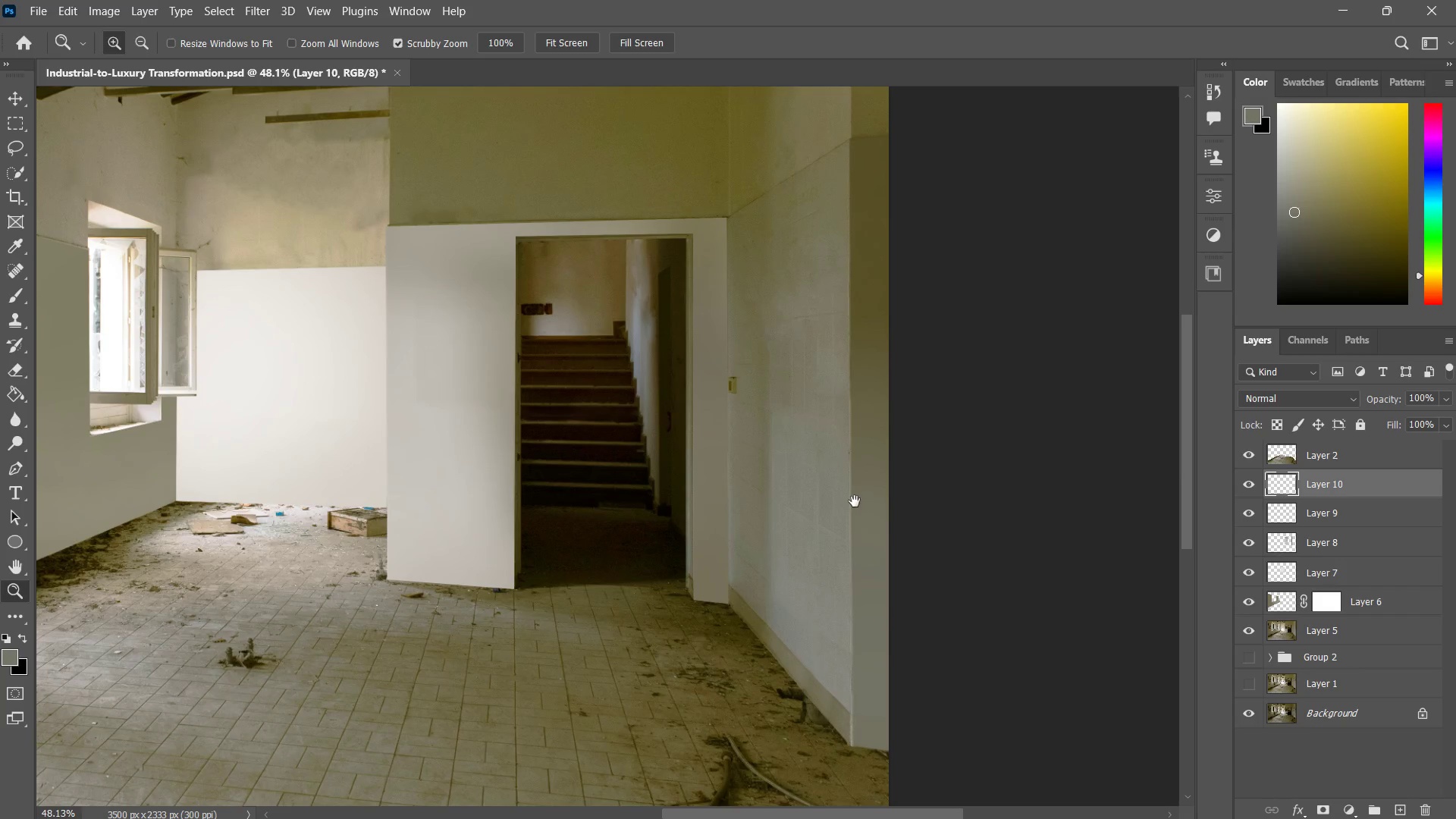 
left_click_drag(start_coordinate=[1210, 632], to_coordinate=[1195, 570])
 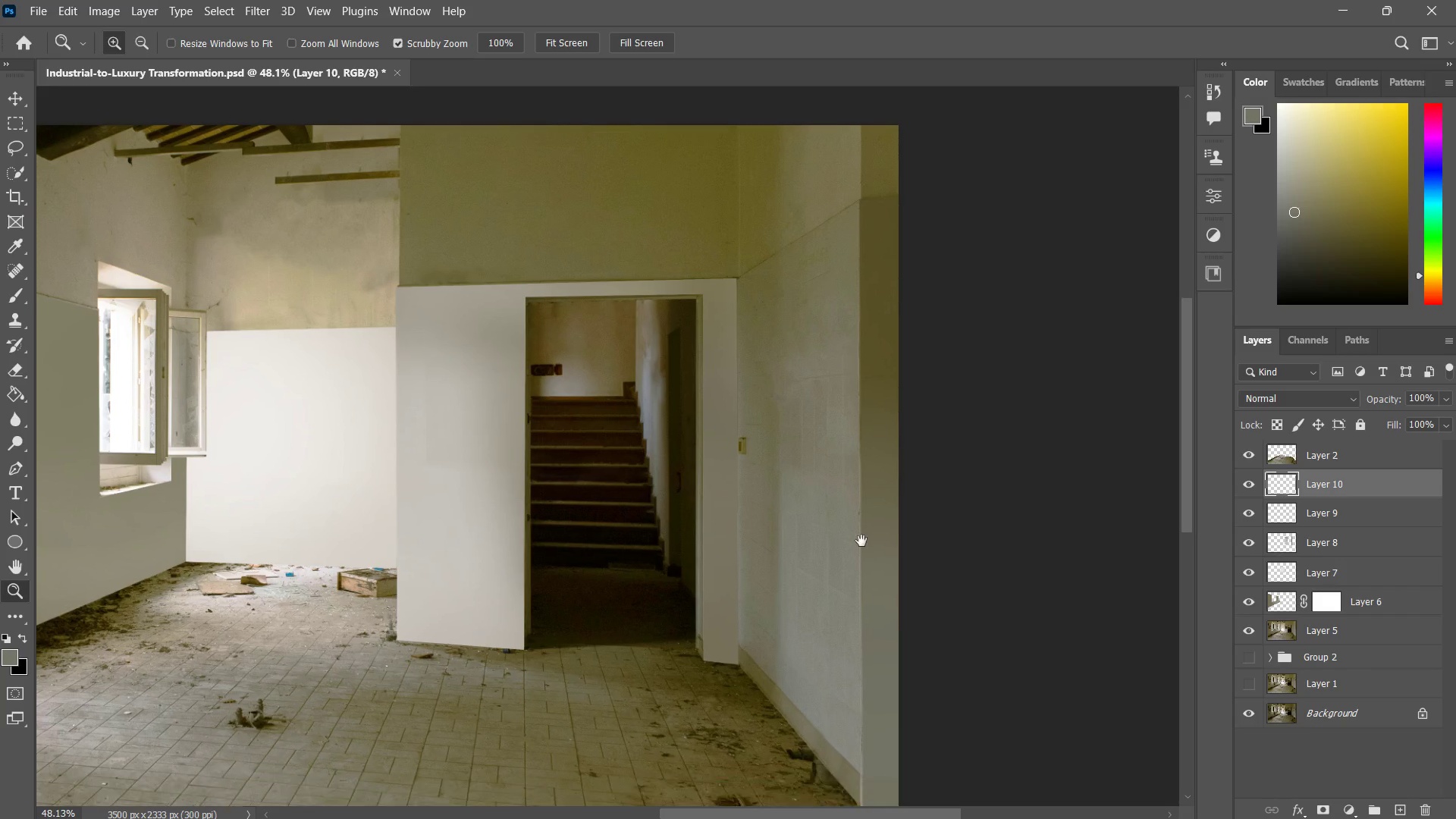 
hold_key(key=Space, duration=0.56)
 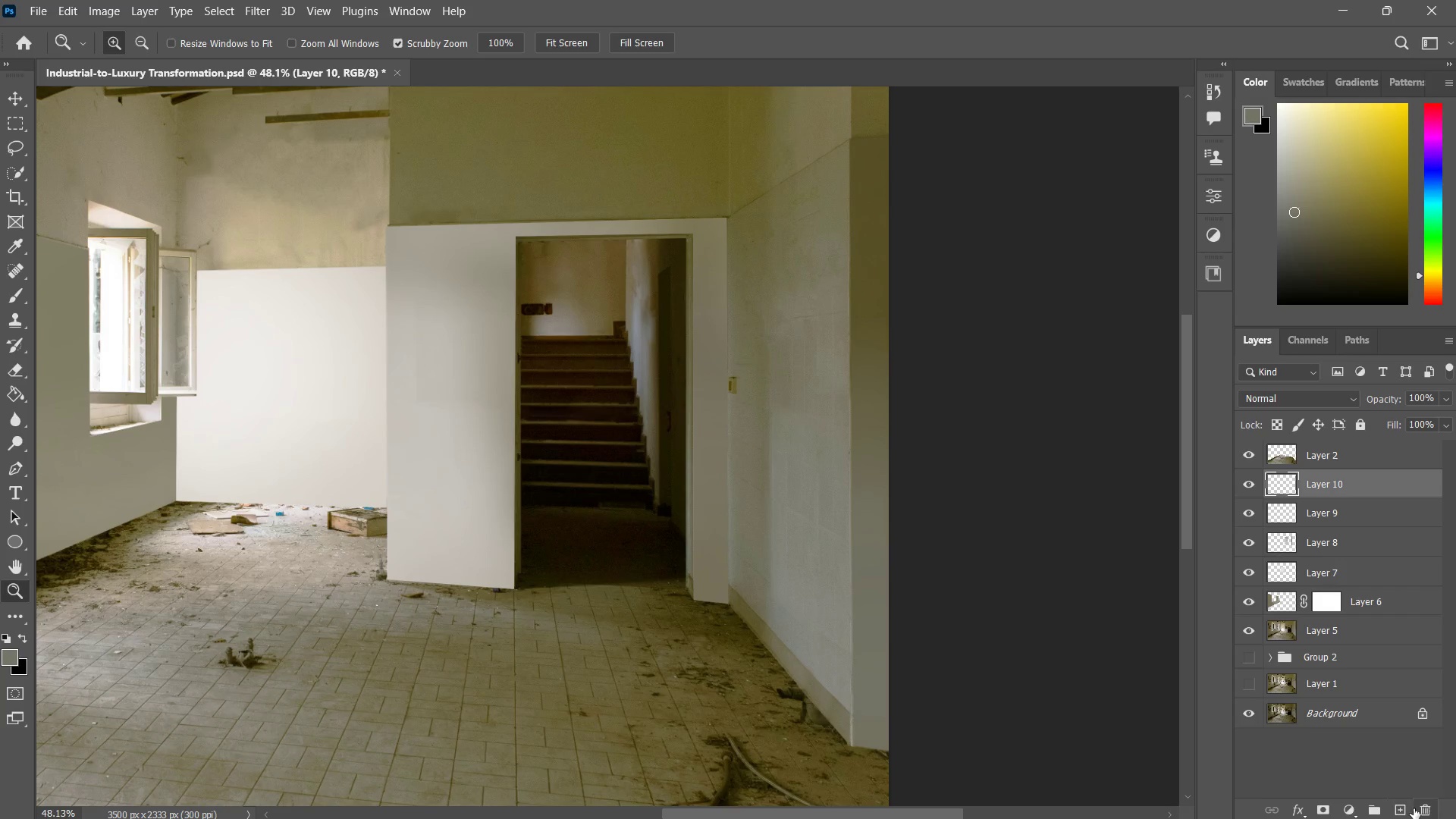 
left_click_drag(start_coordinate=[866, 588], to_coordinate=[855, 501])
 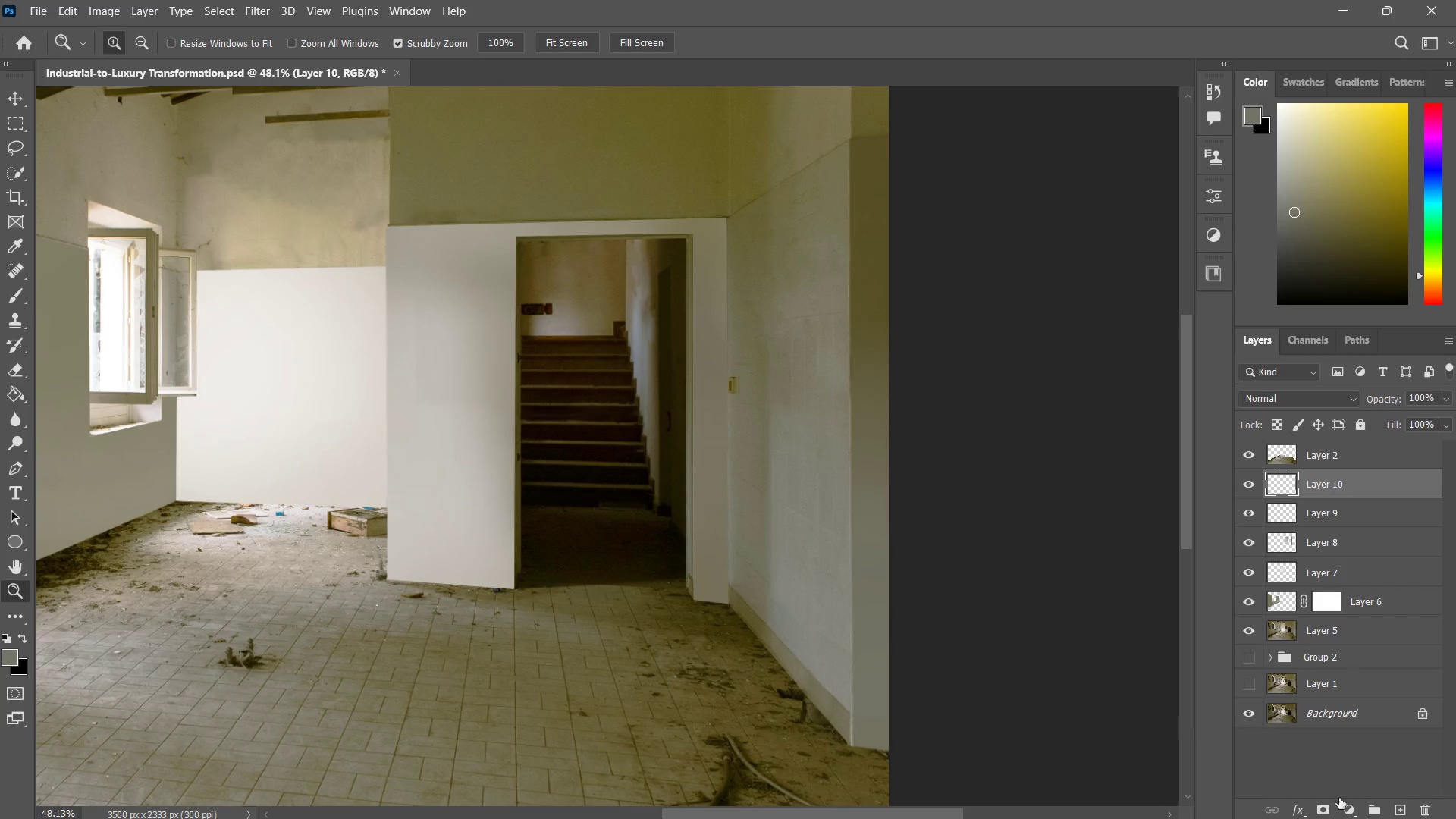 
left_click([1401, 809])
 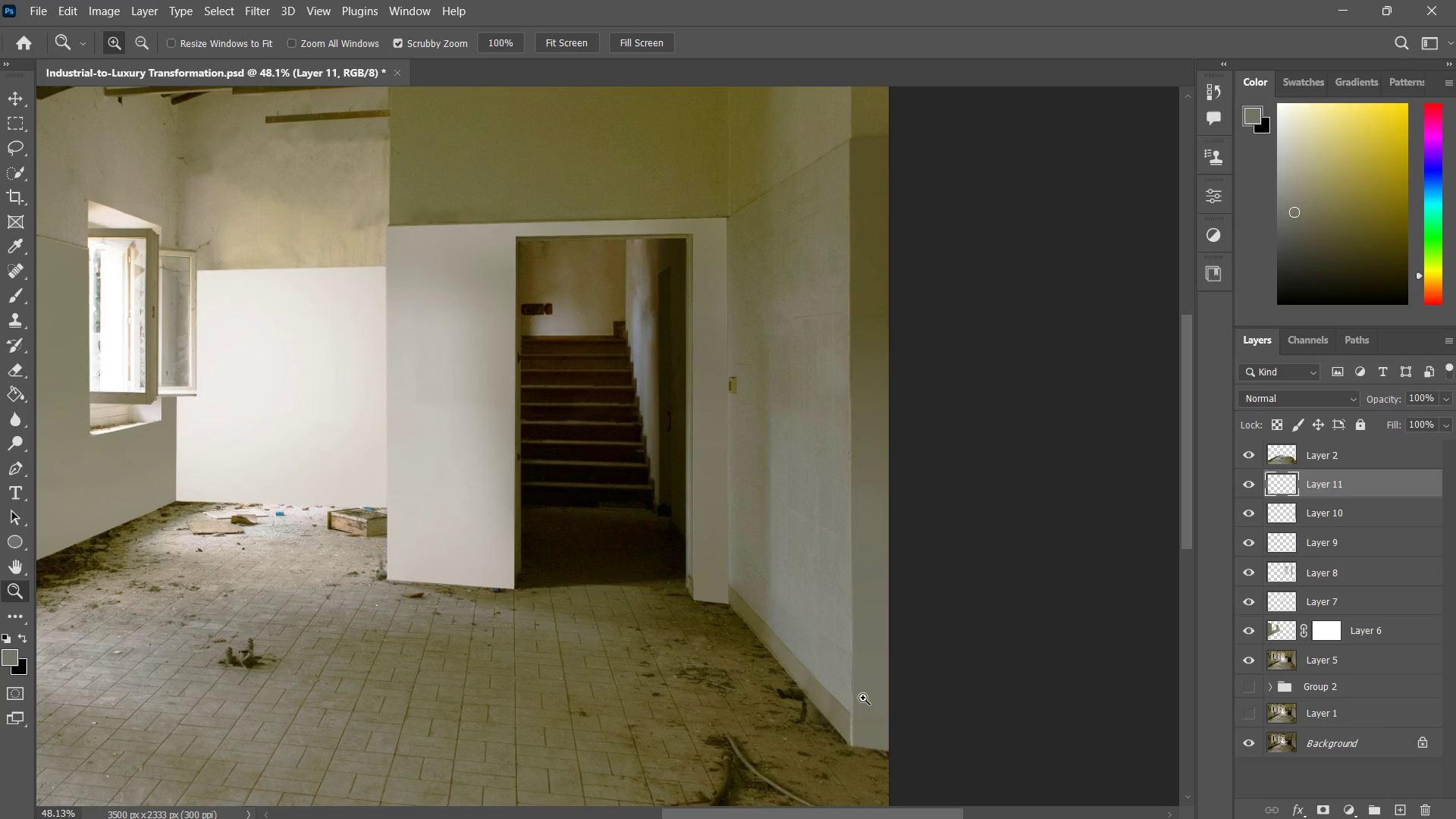 
key(P)
 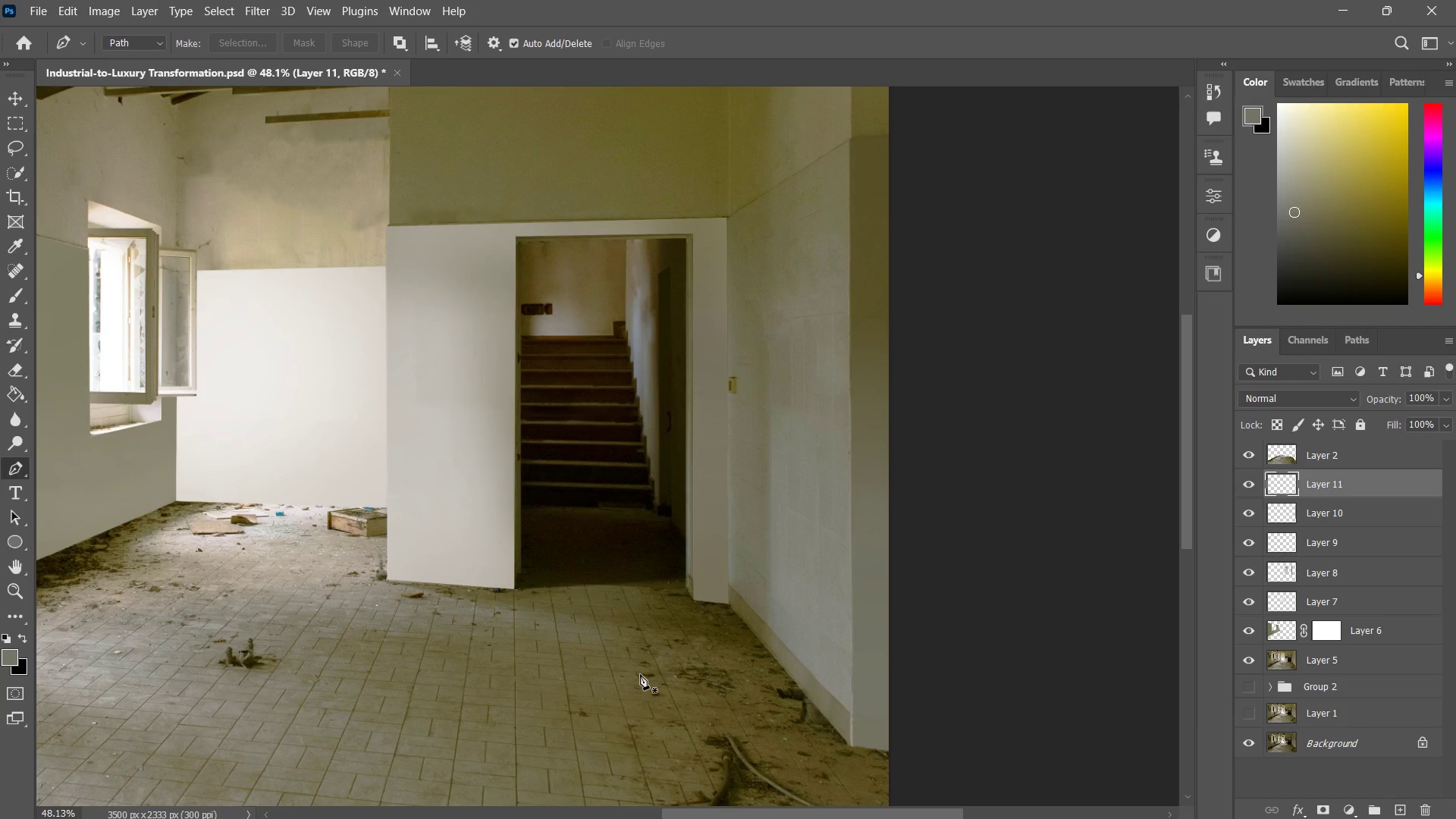 
wait(10.91)
 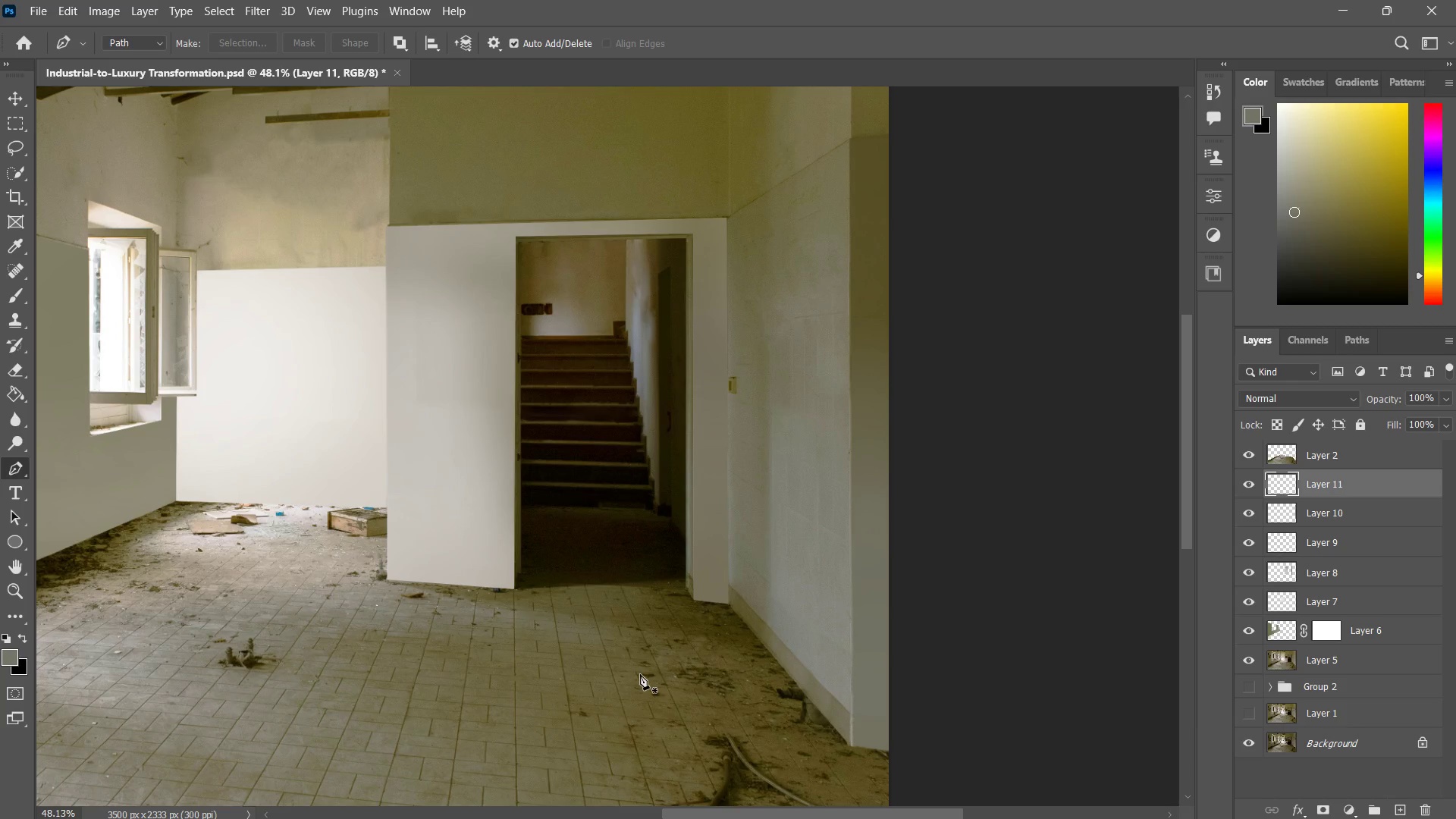 
left_click([848, 746])
 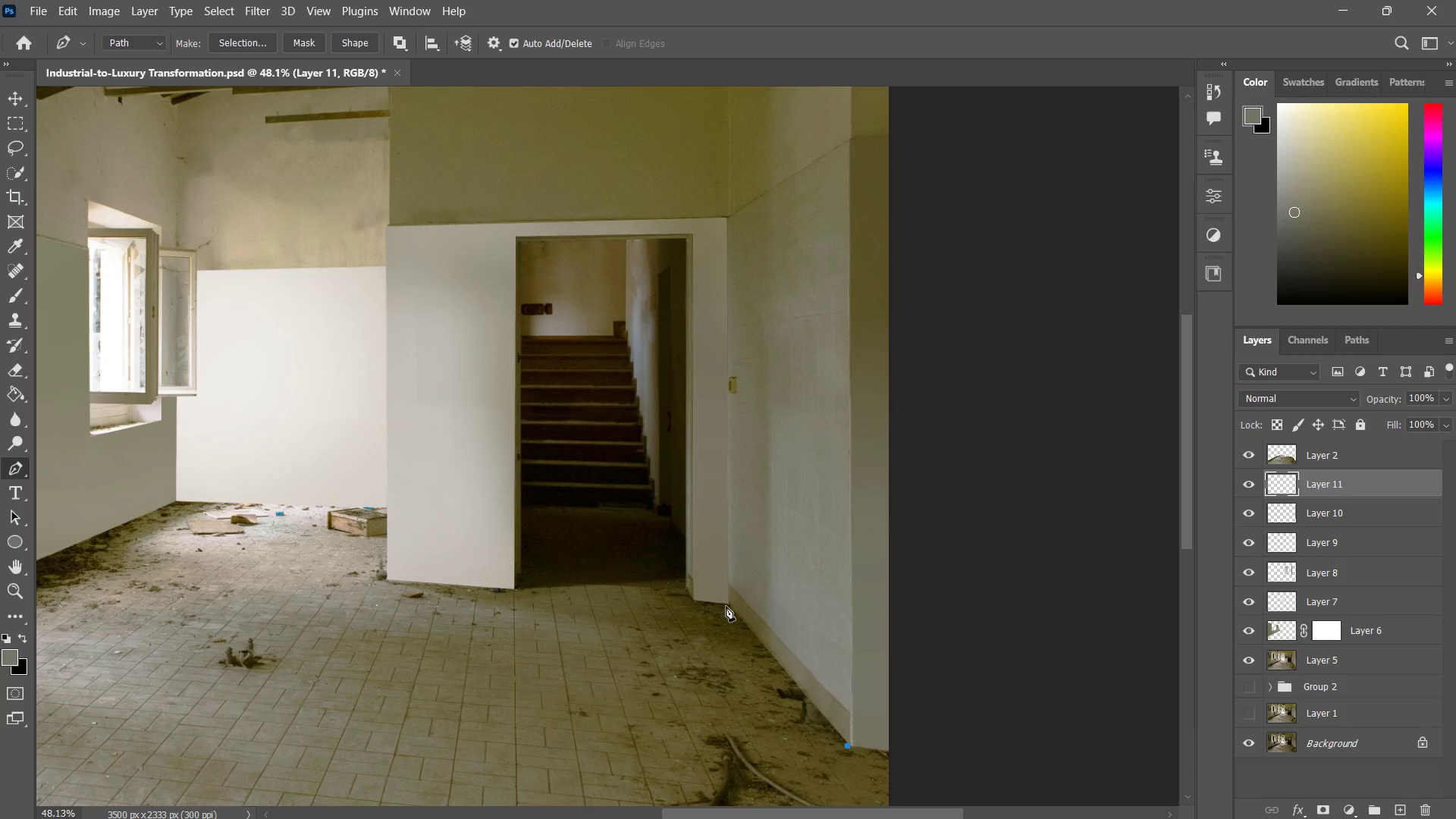 
left_click([726, 604])
 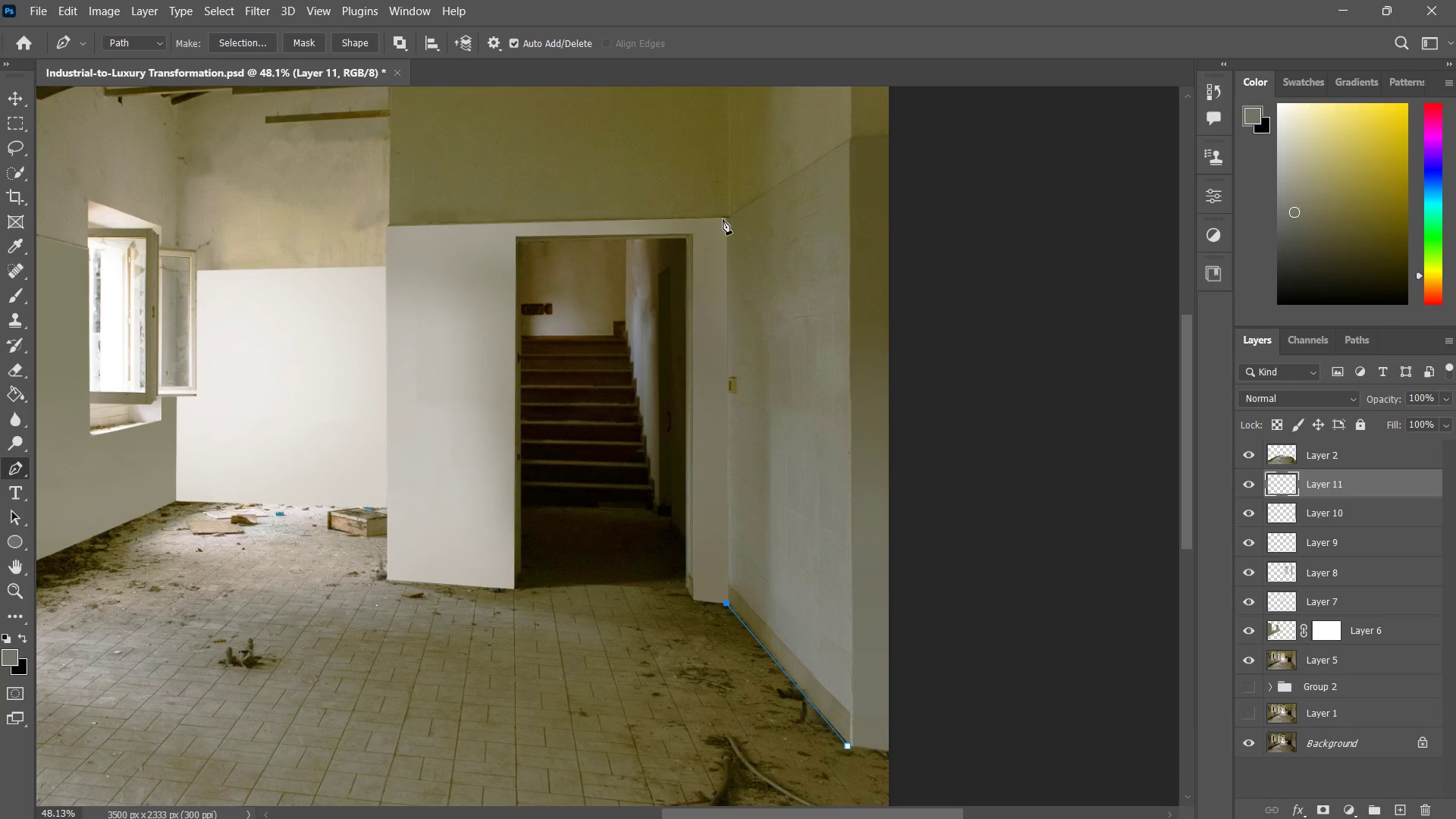 
left_click([723, 219])
 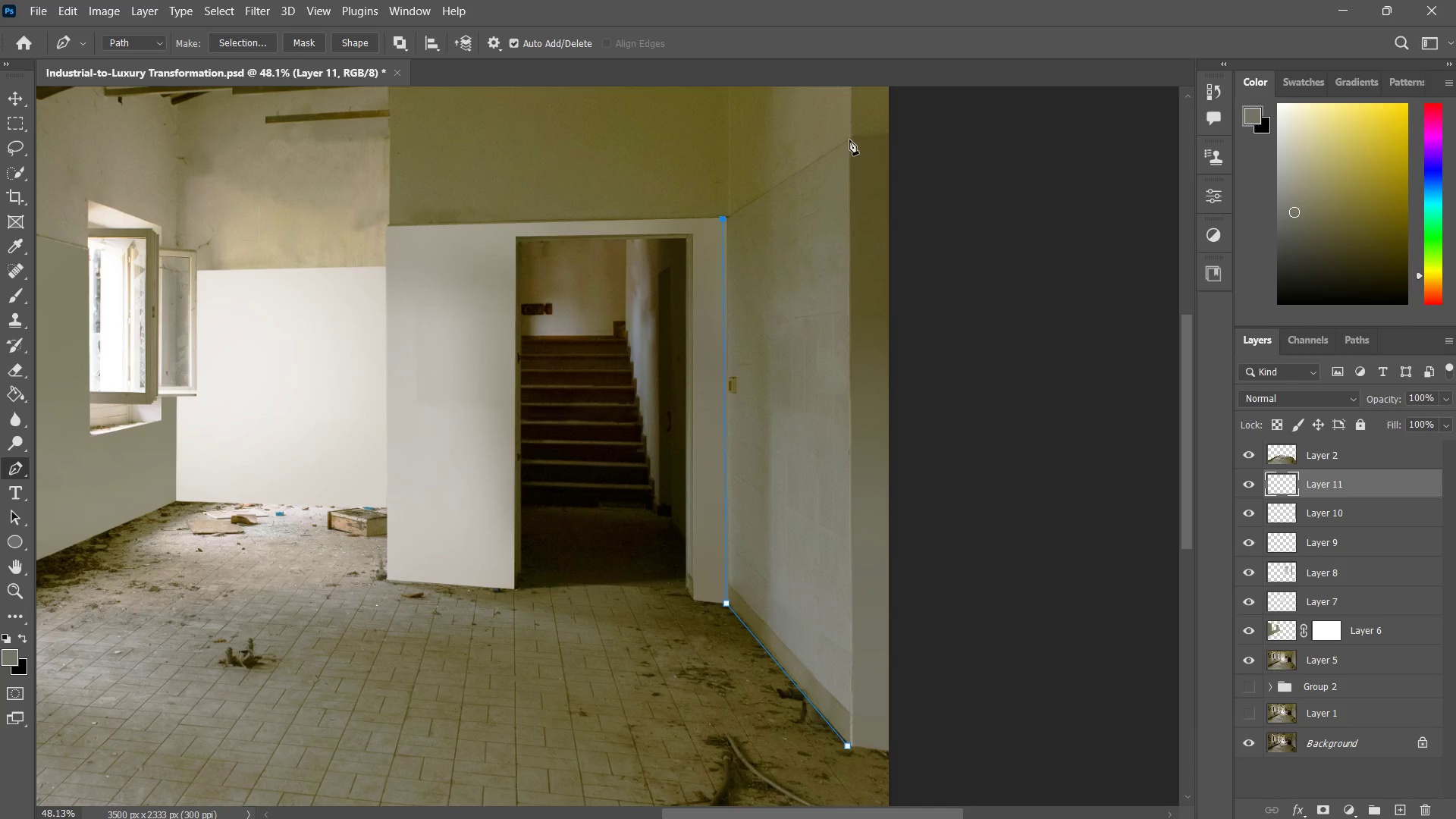 
left_click([849, 140])
 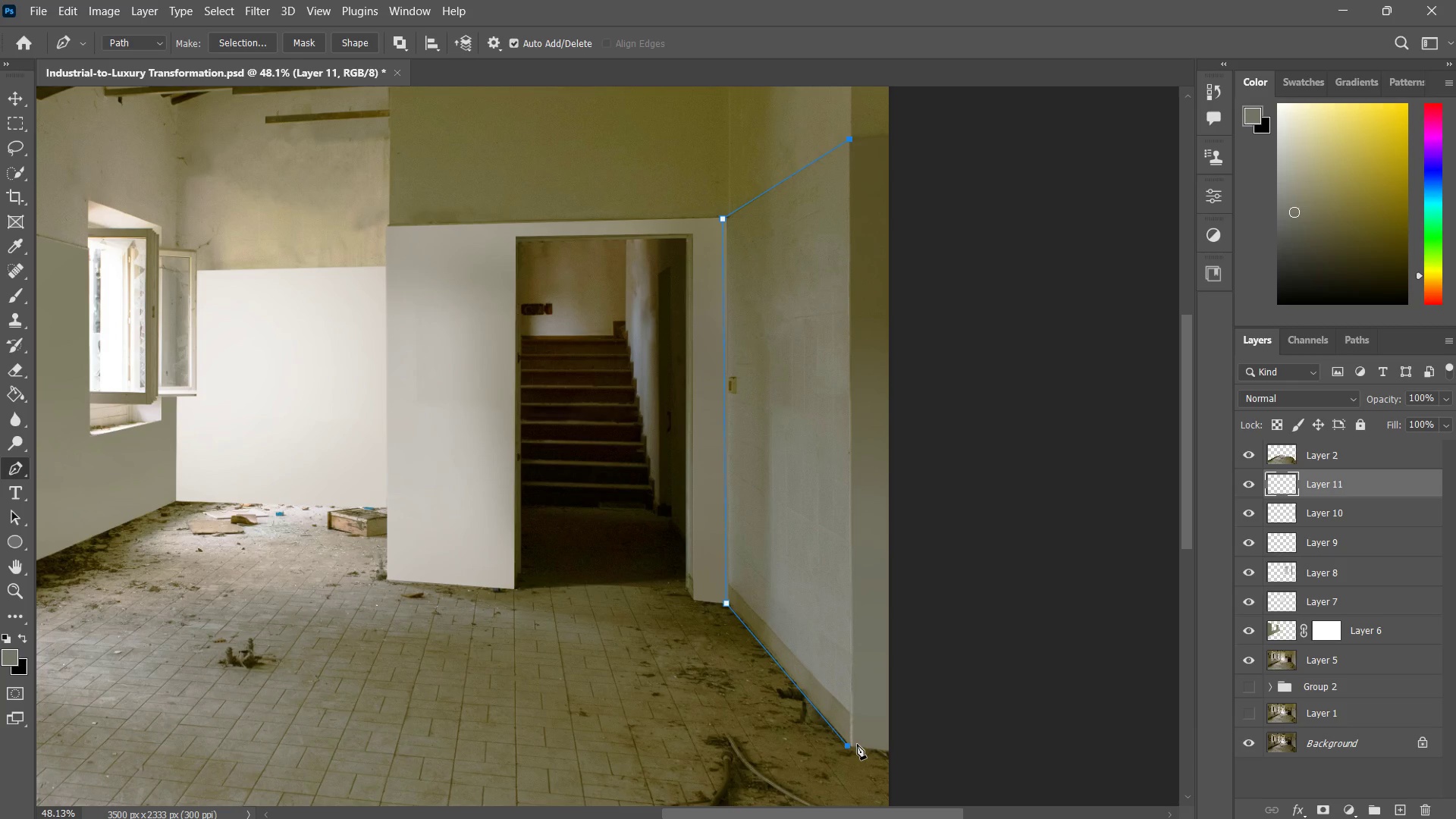 
left_click([853, 744])
 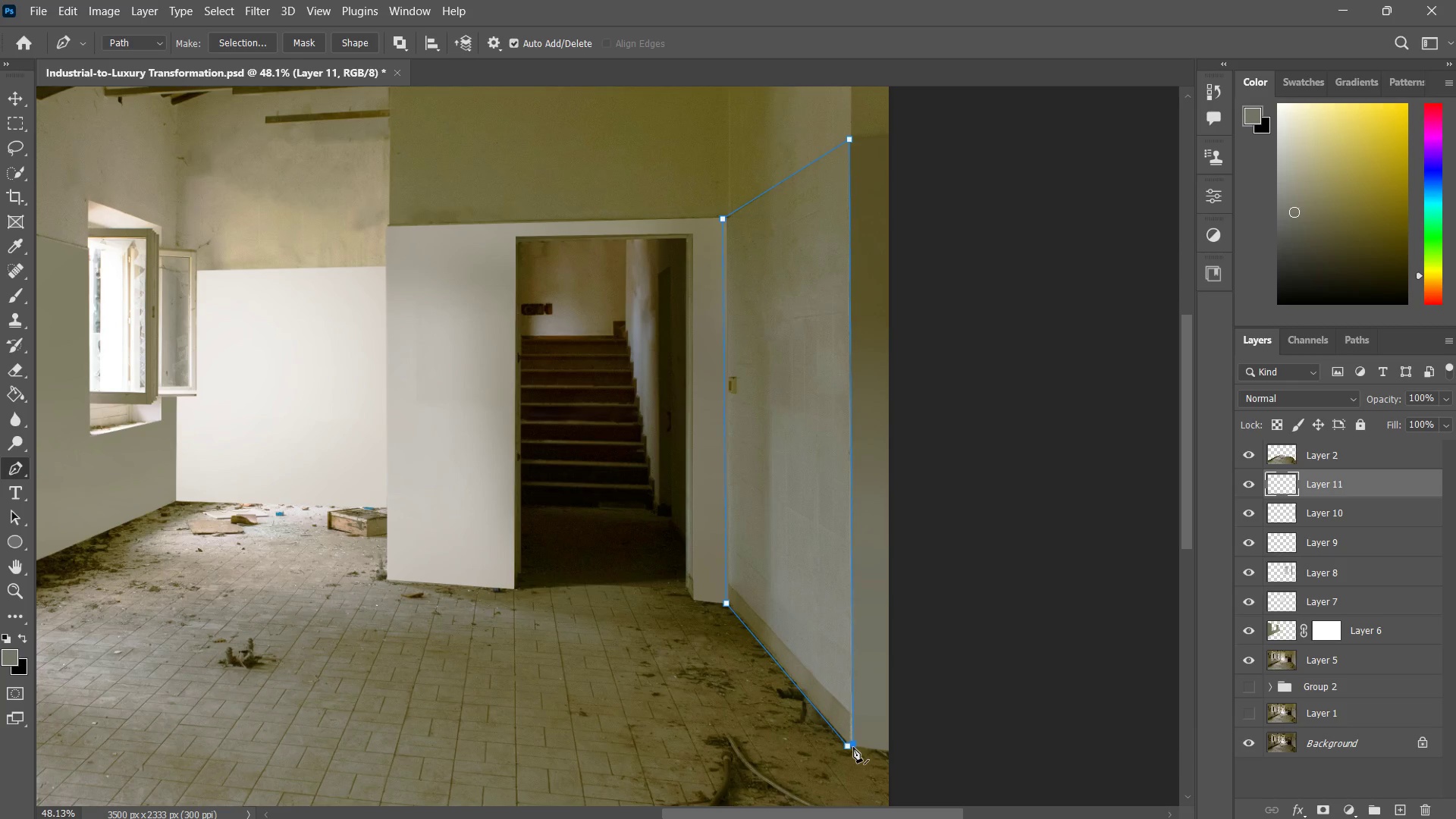 
left_click([853, 747])
 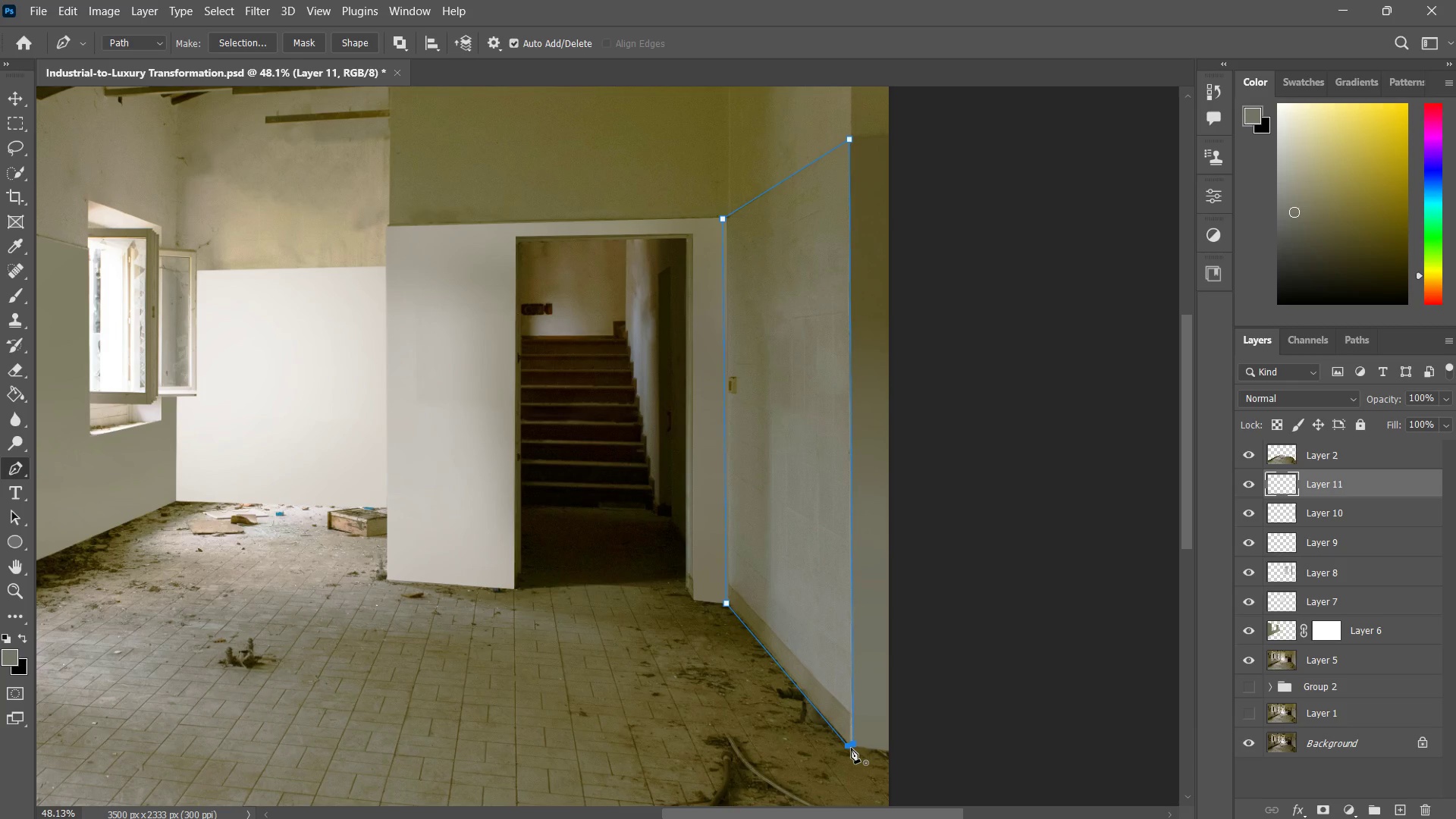 
left_click([851, 748])
 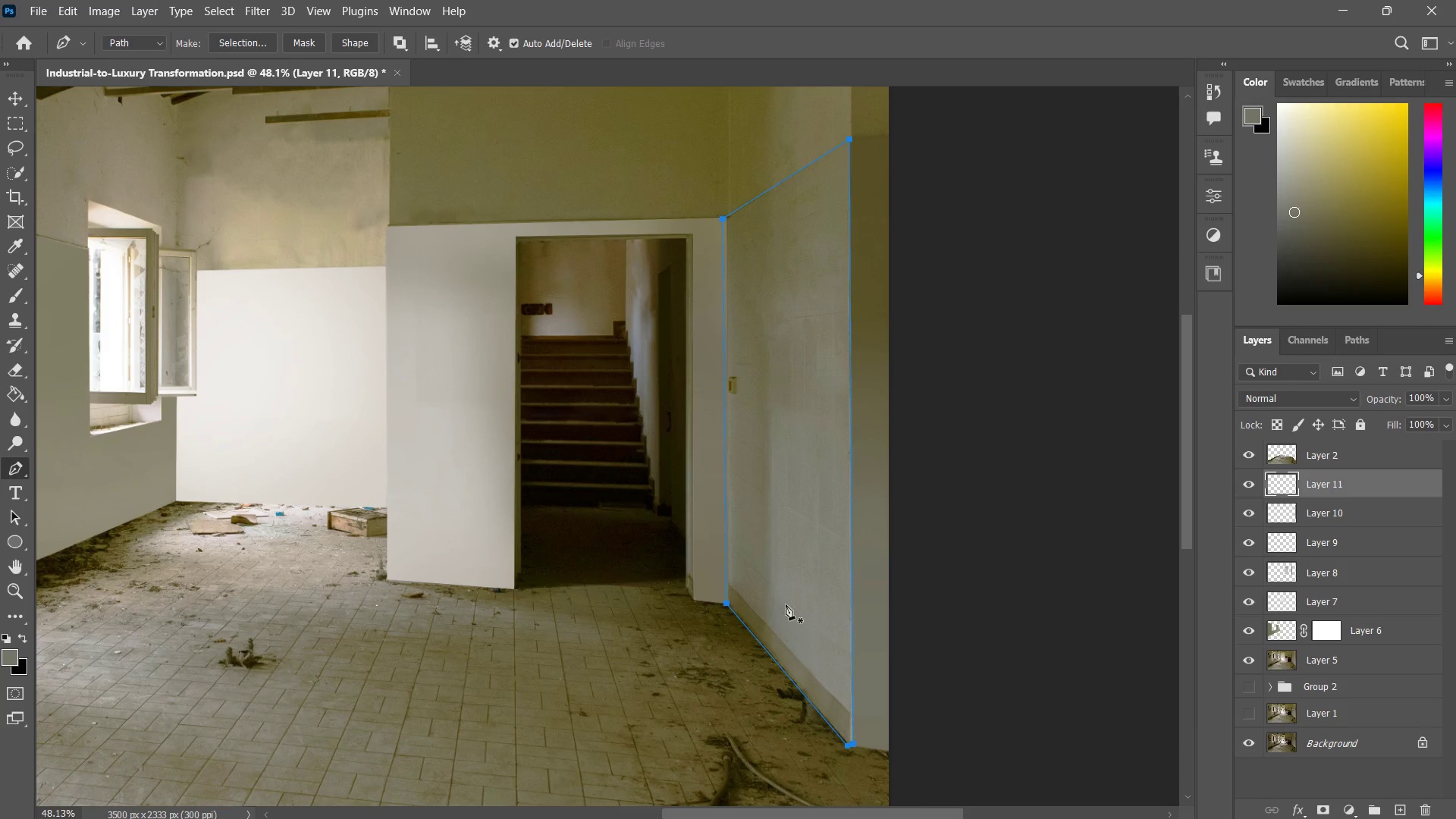 
right_click([792, 567])
 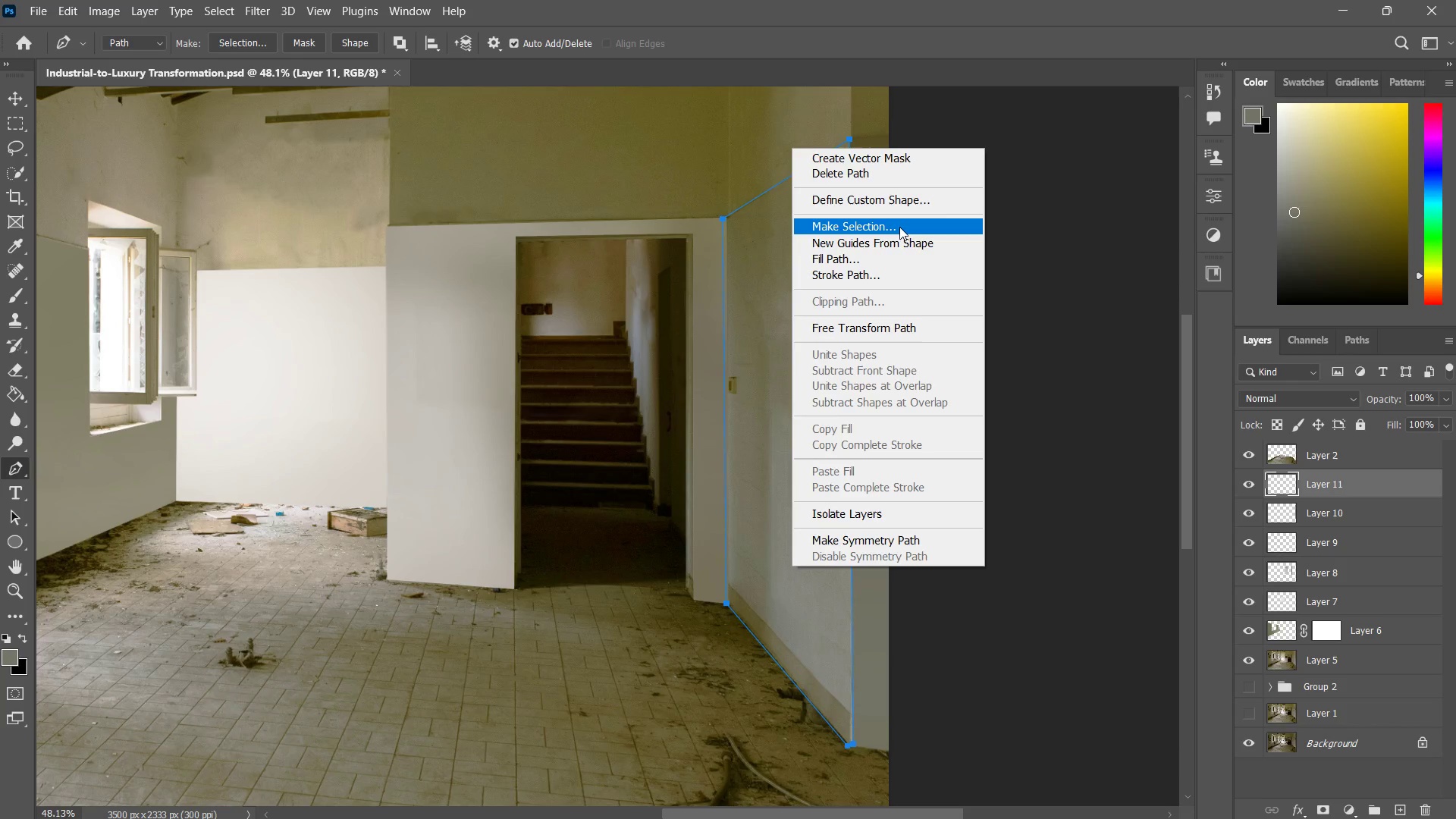 
left_click([899, 228])
 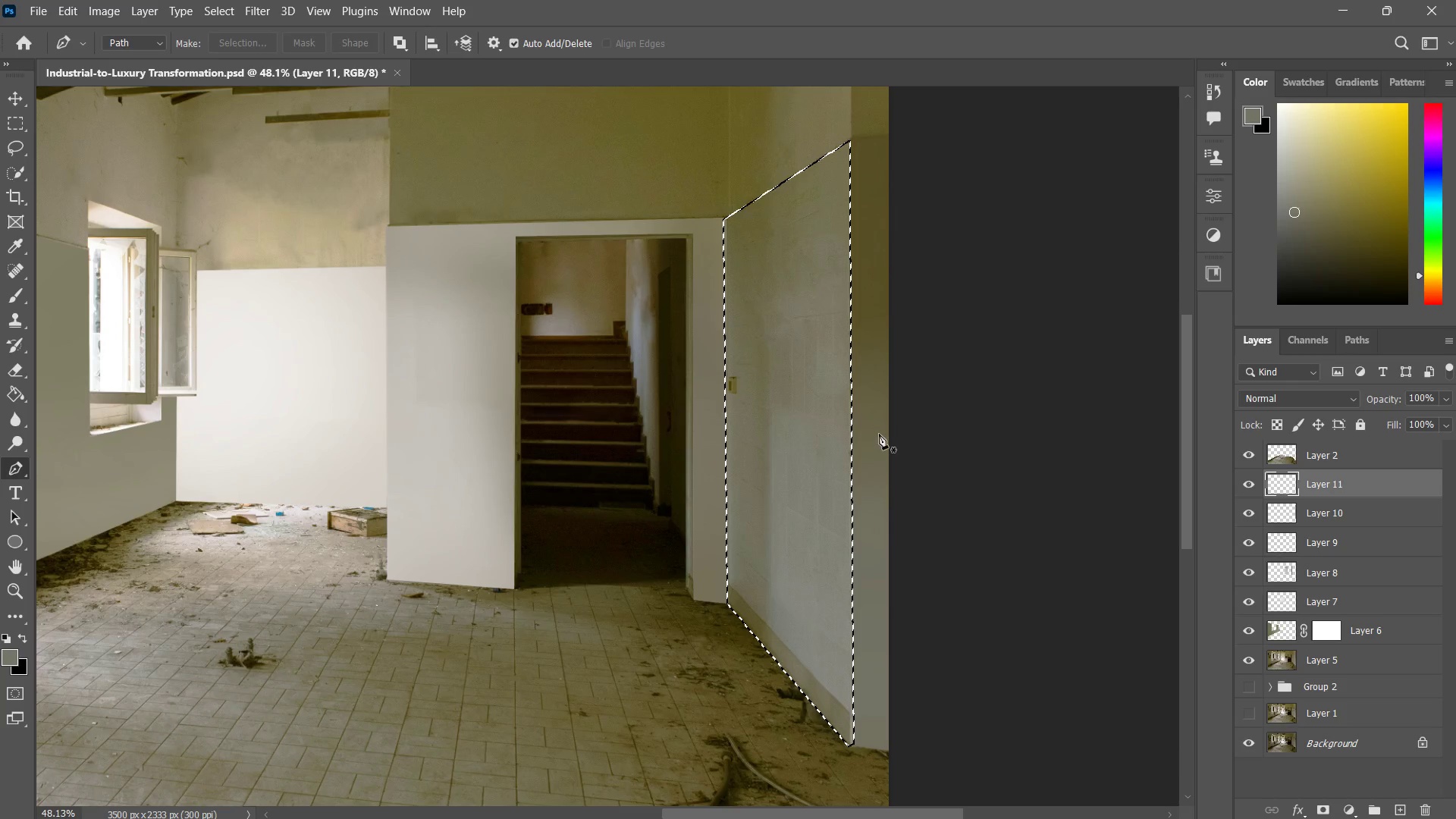 
key(B)
 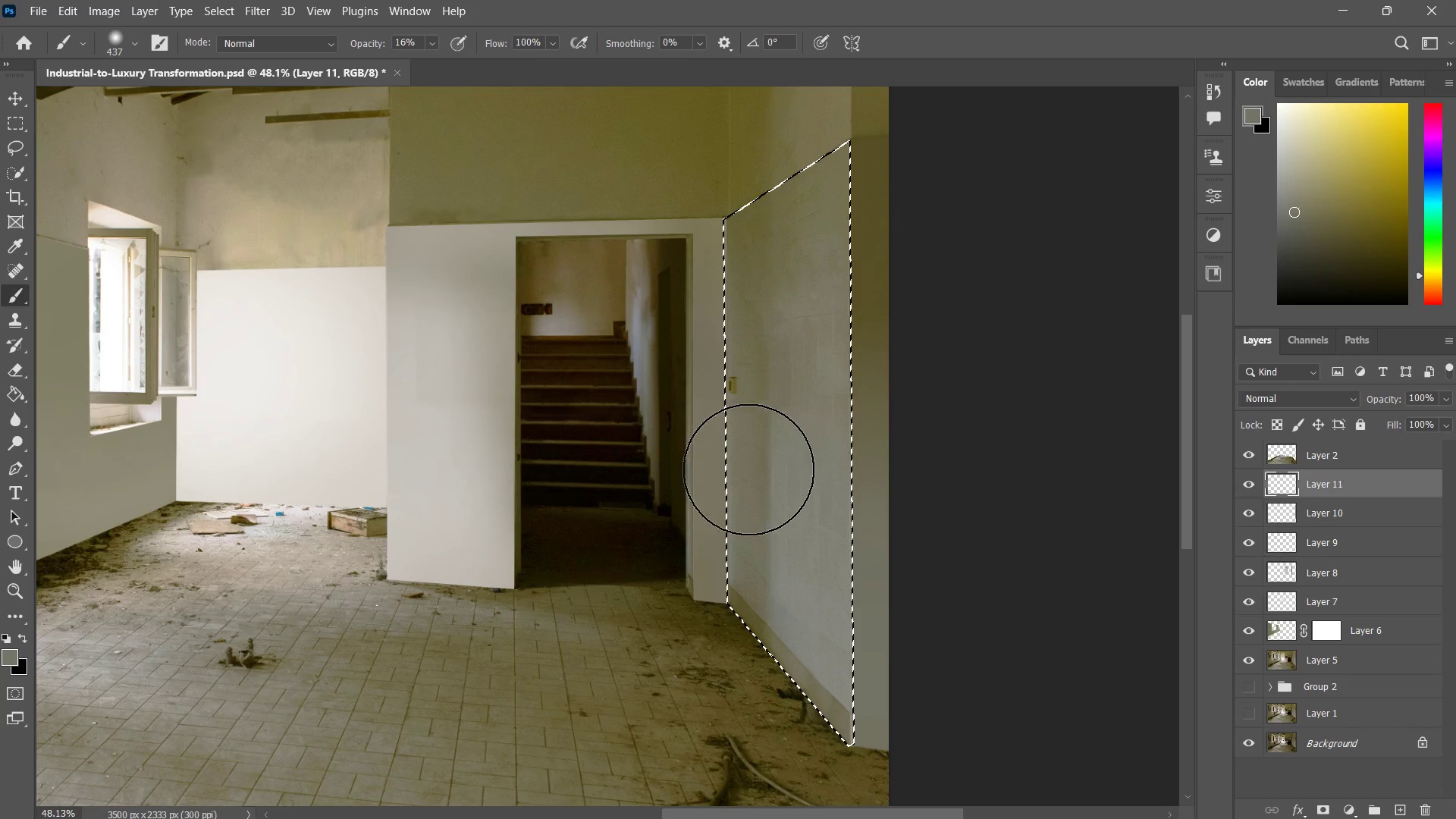 
hold_key(key=AltLeft, duration=0.58)
left_click([717, 504])
 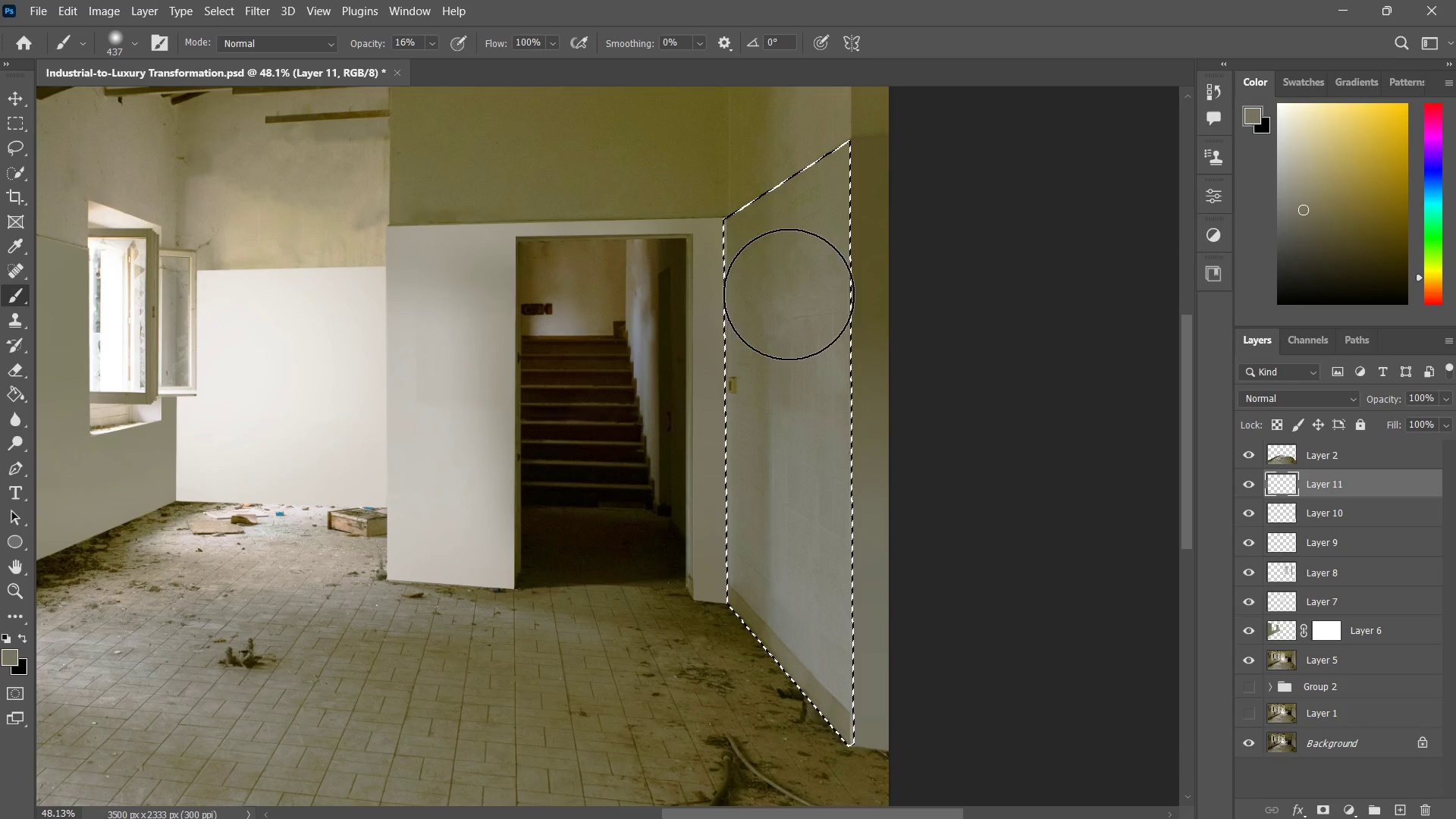 
left_click_drag(start_coordinate=[830, 209], to_coordinate=[789, 394])
 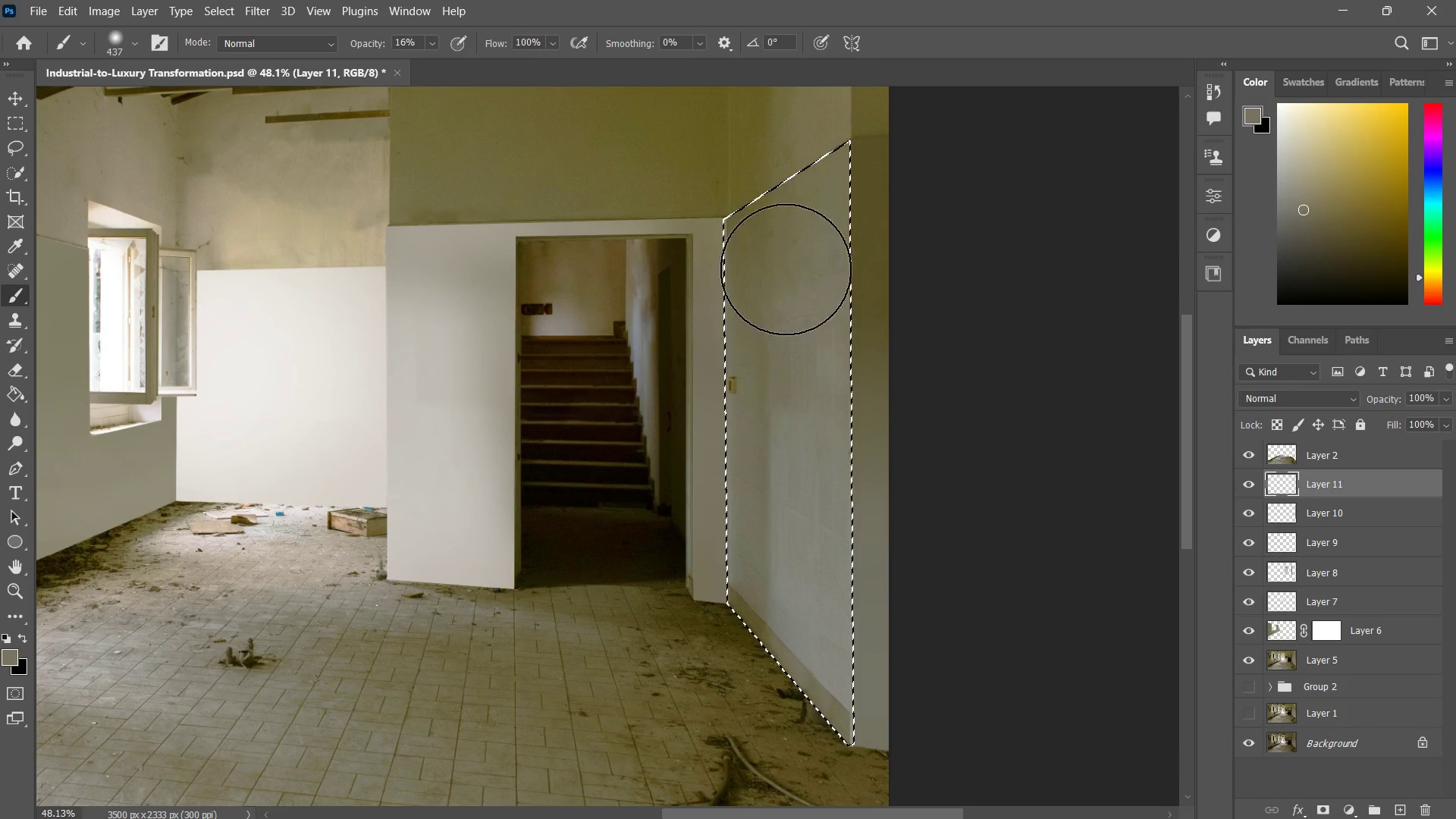 
left_click_drag(start_coordinate=[786, 269], to_coordinate=[779, 422])
 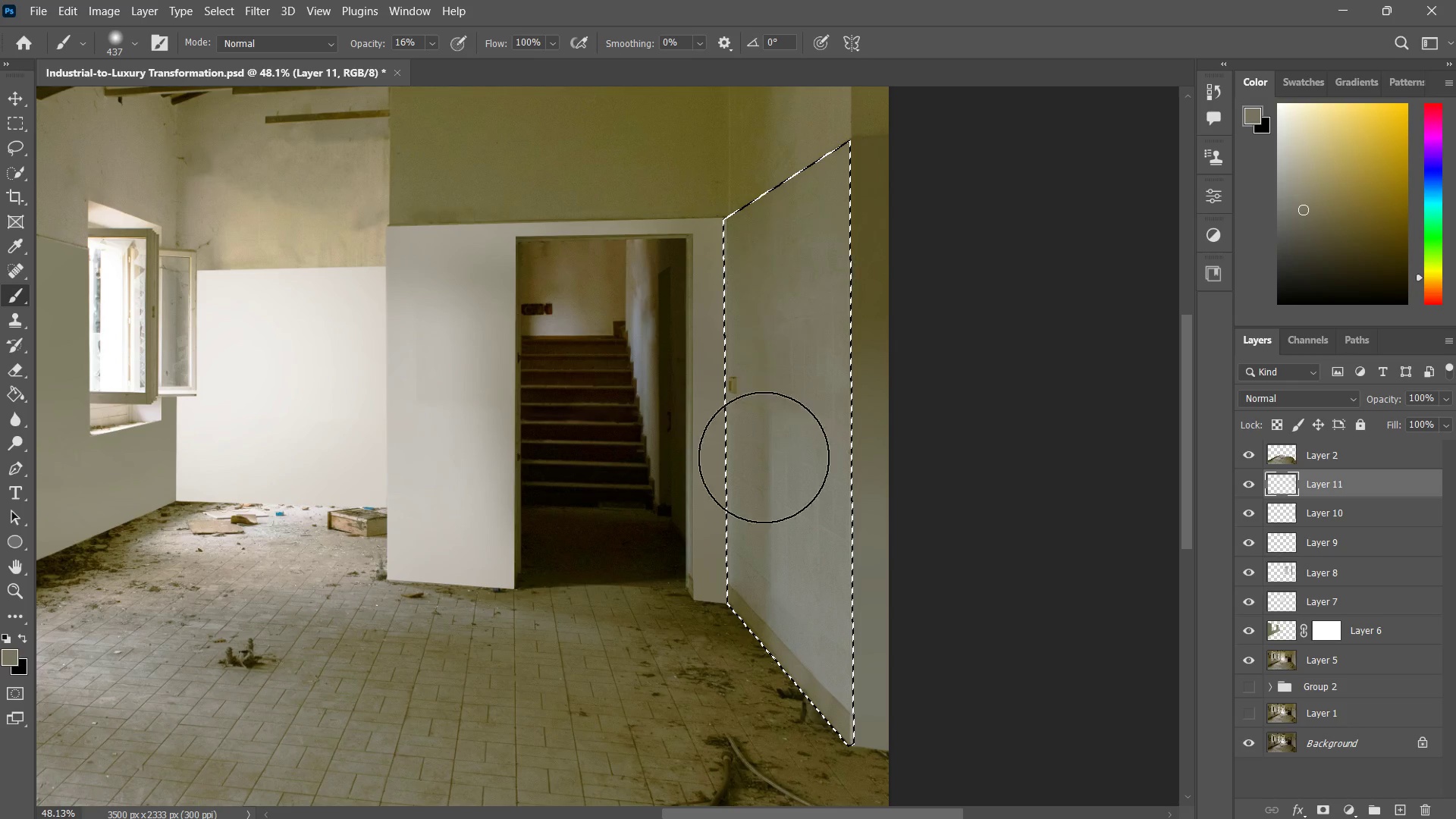 
left_click_drag(start_coordinate=[788, 269], to_coordinate=[764, 453])
 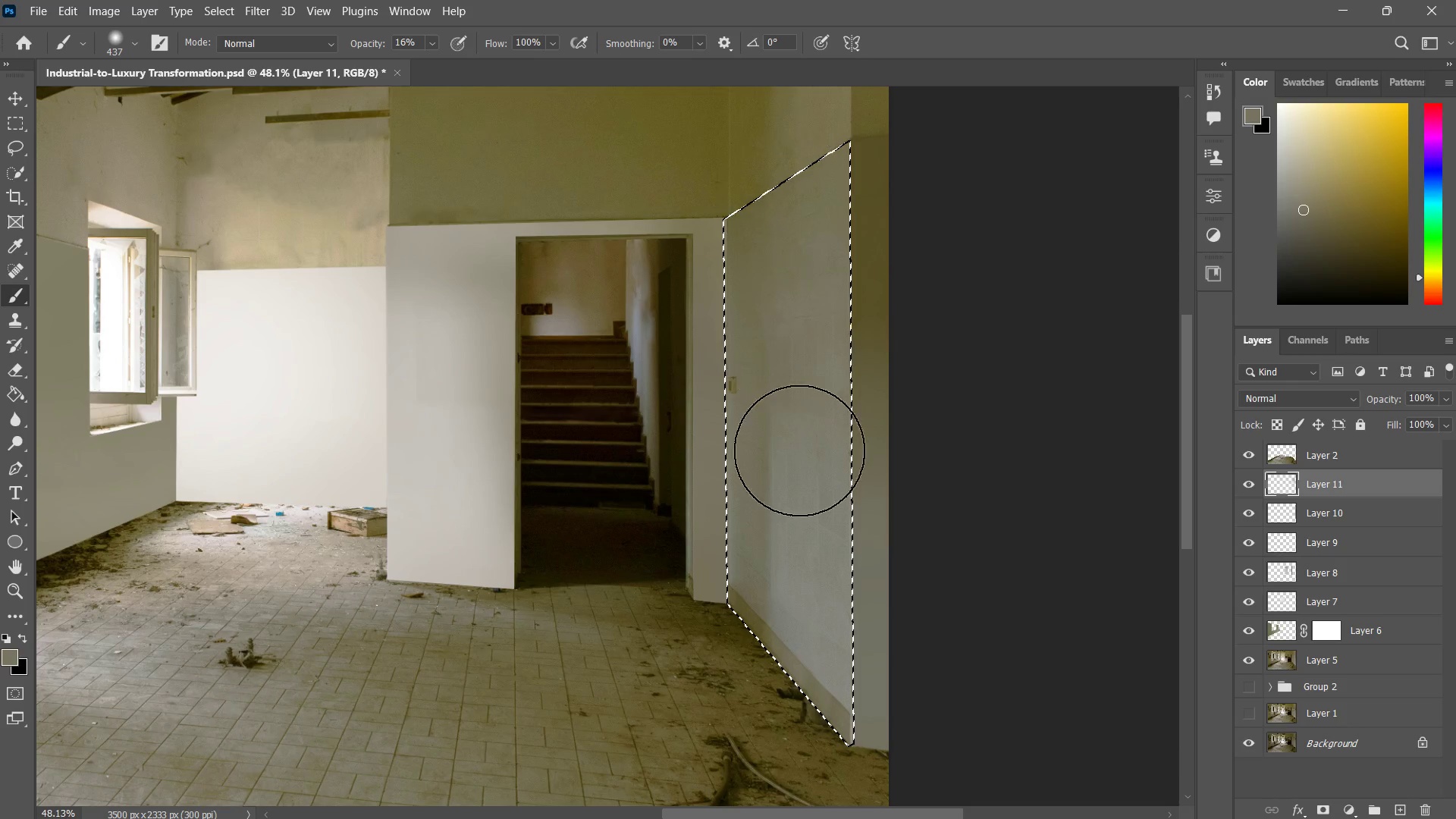 
left_click_drag(start_coordinate=[785, 201], to_coordinate=[808, 416])
 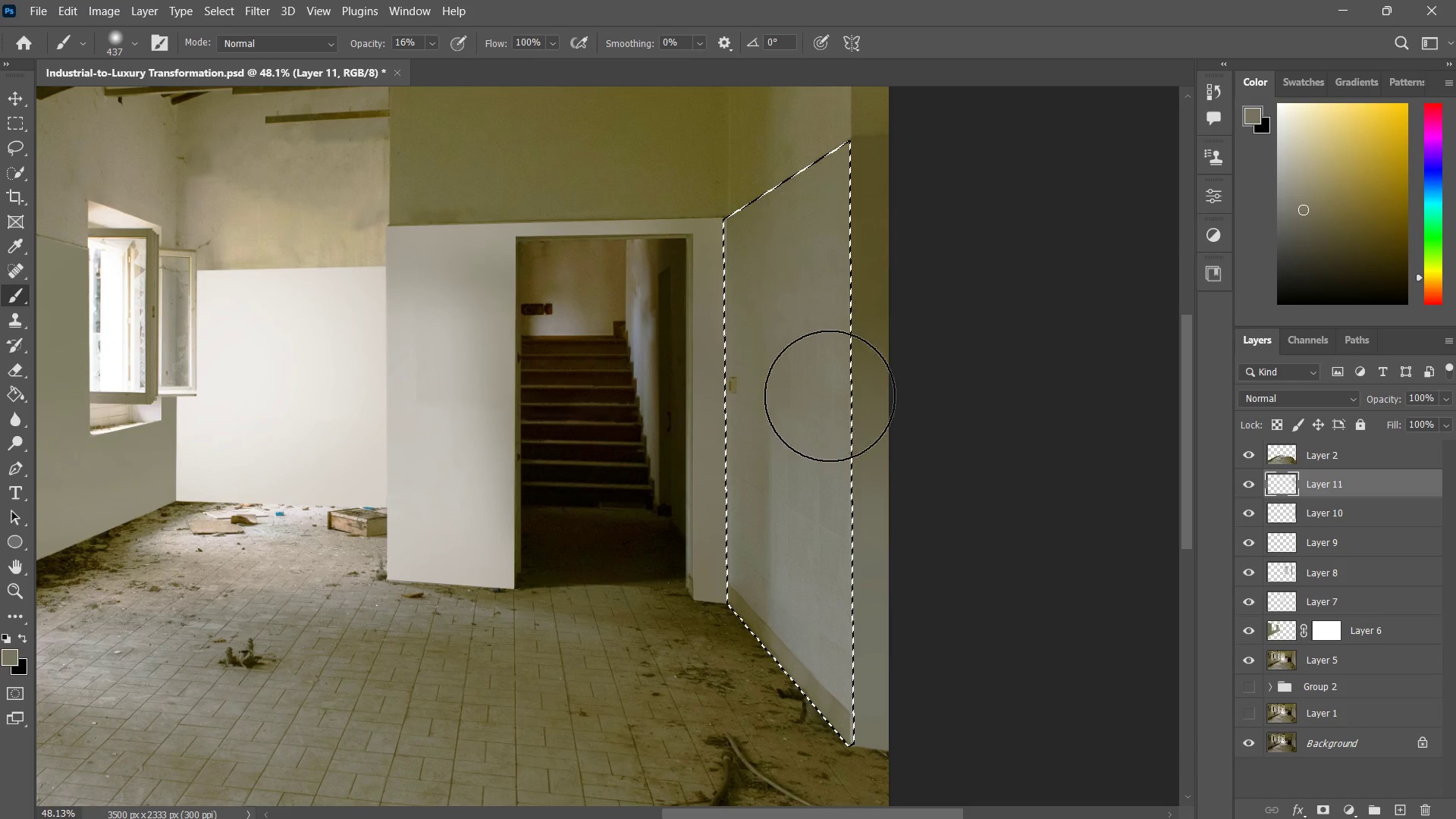 
left_click_drag(start_coordinate=[822, 245], to_coordinate=[830, 406])
 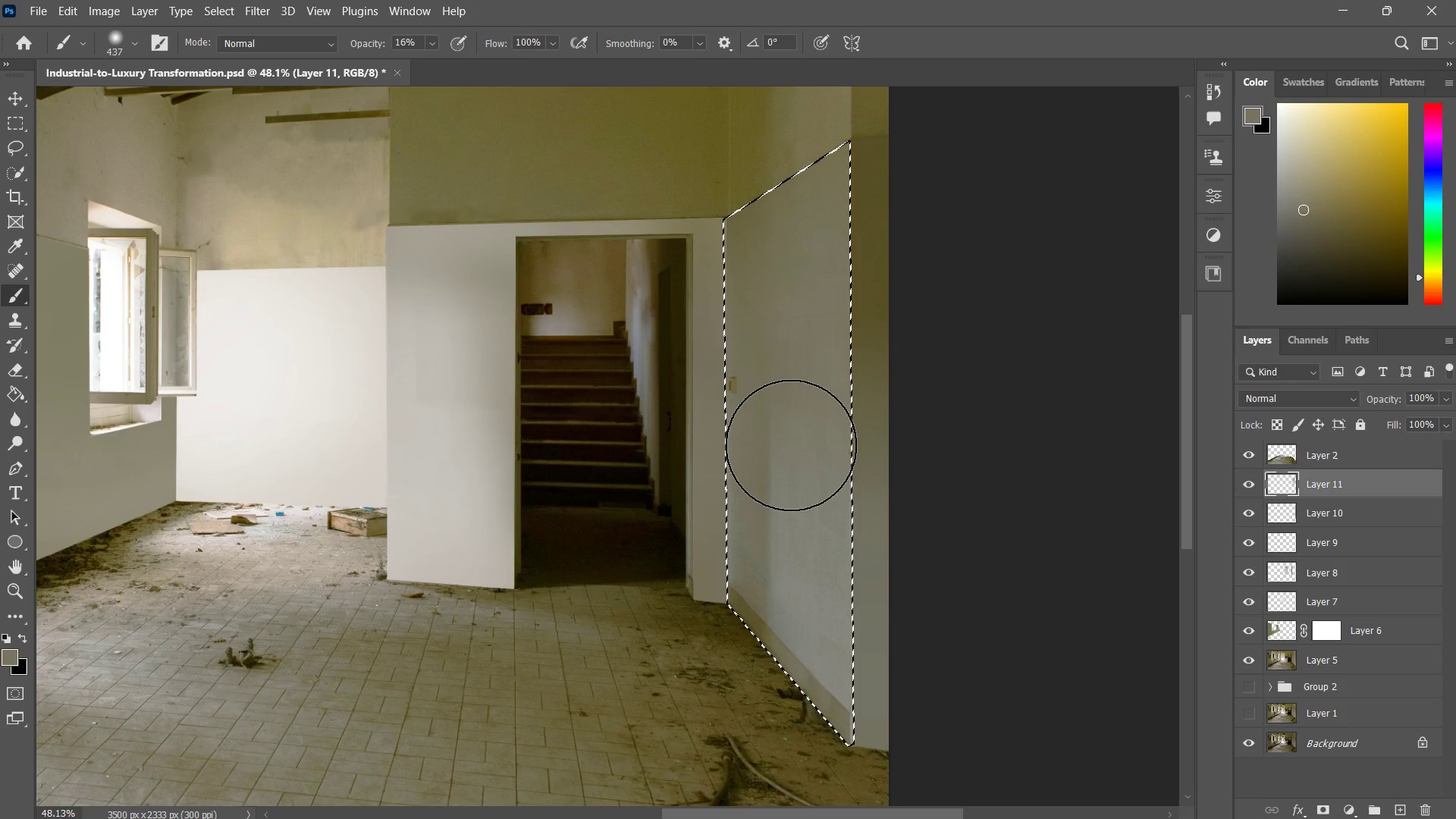 
left_click_drag(start_coordinate=[830, 256], to_coordinate=[789, 463])
 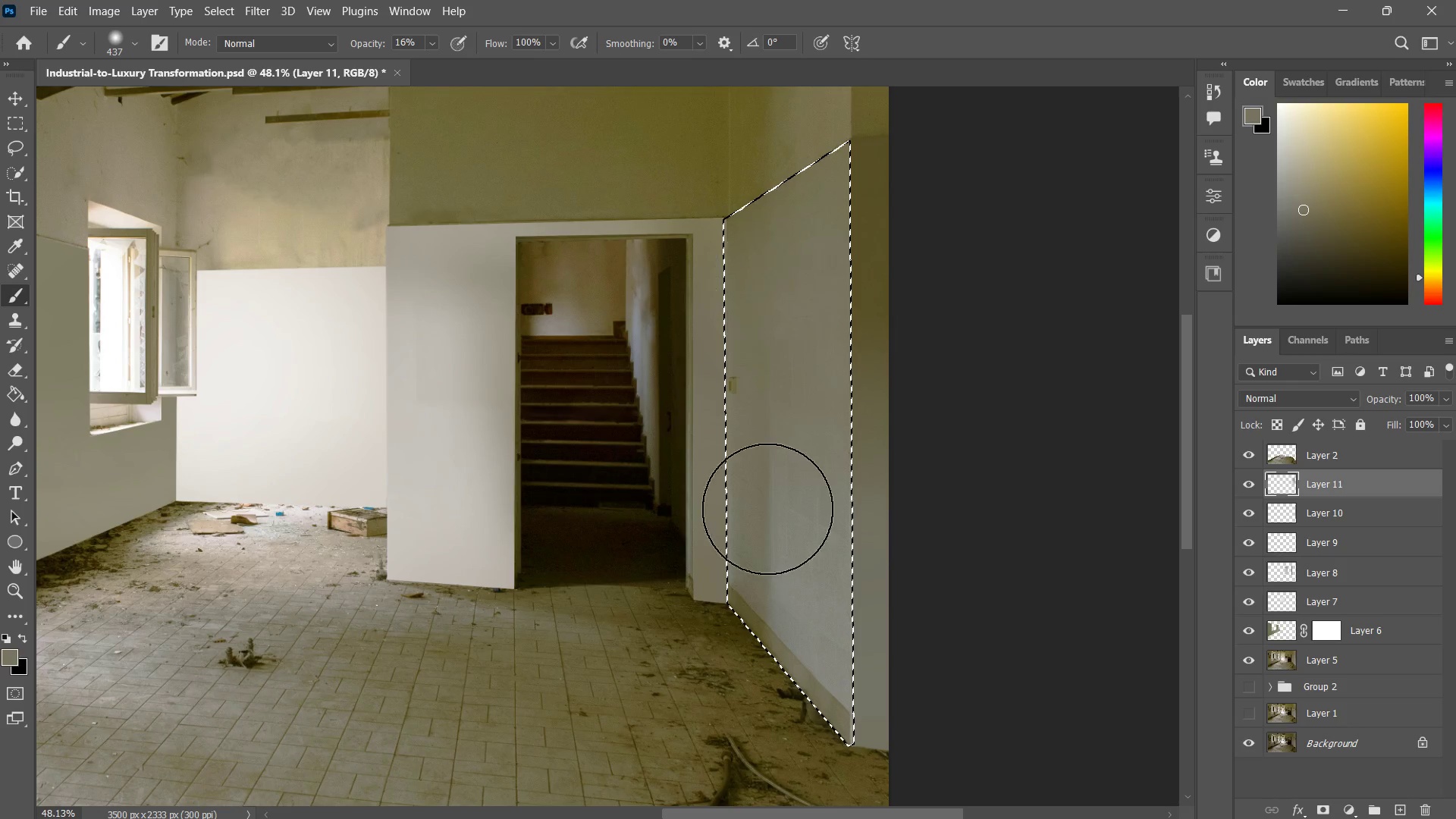 
left_click_drag(start_coordinate=[780, 266], to_coordinate=[768, 504])
 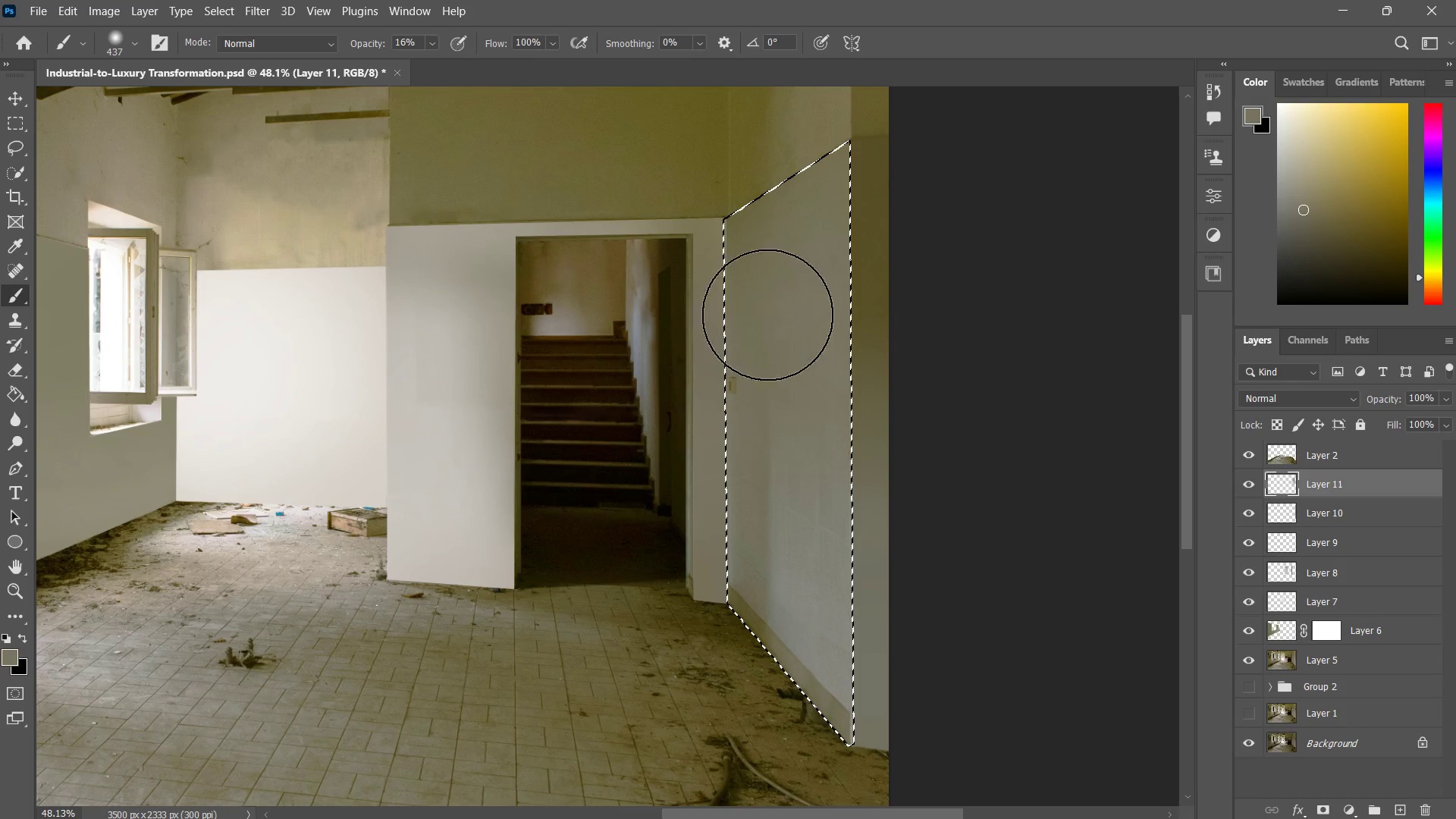 
left_click_drag(start_coordinate=[767, 315], to_coordinate=[774, 576])
 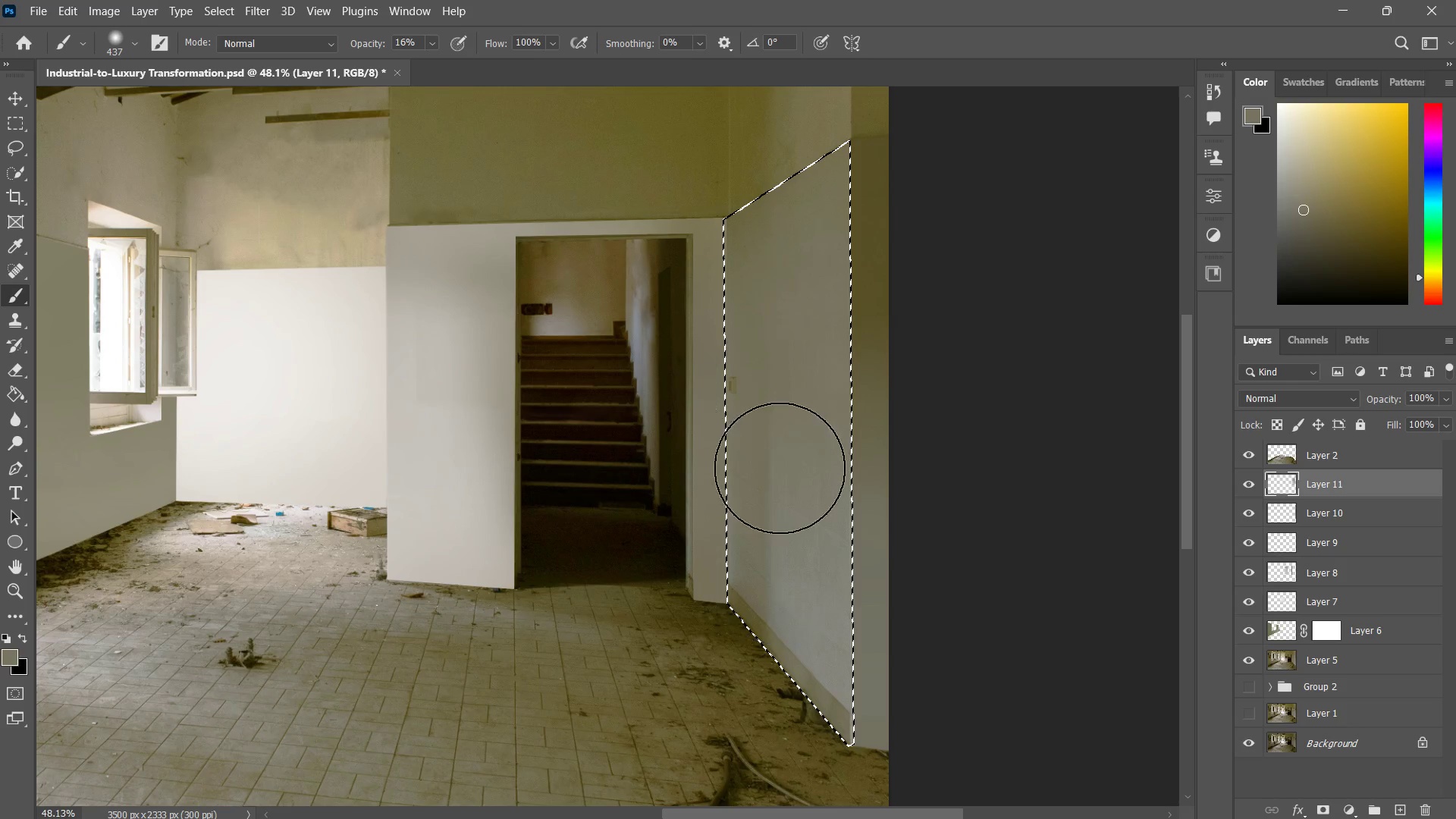 
left_click_drag(start_coordinate=[780, 378], to_coordinate=[786, 665])
 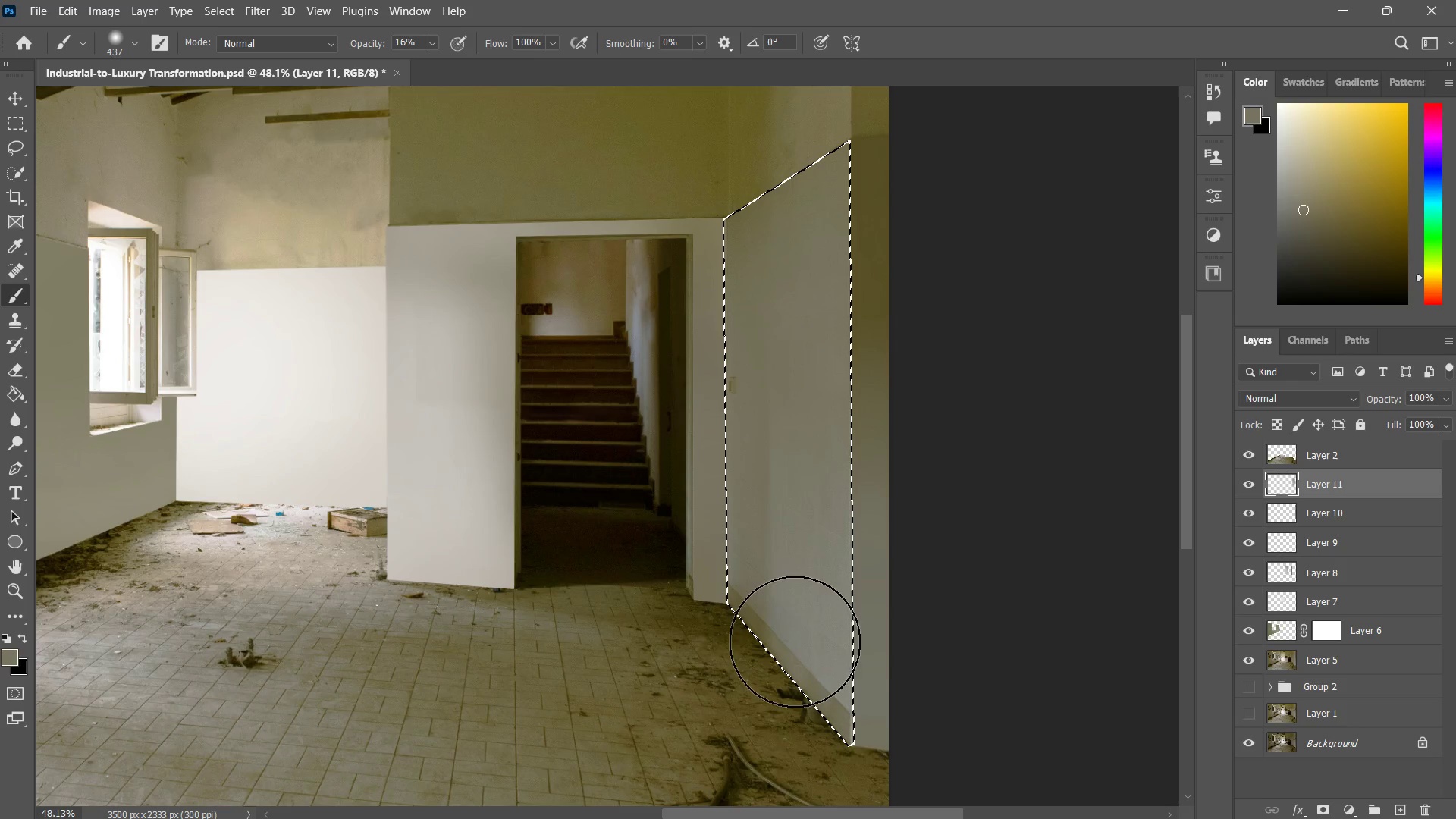 
left_click_drag(start_coordinate=[773, 532], to_coordinate=[825, 686])
 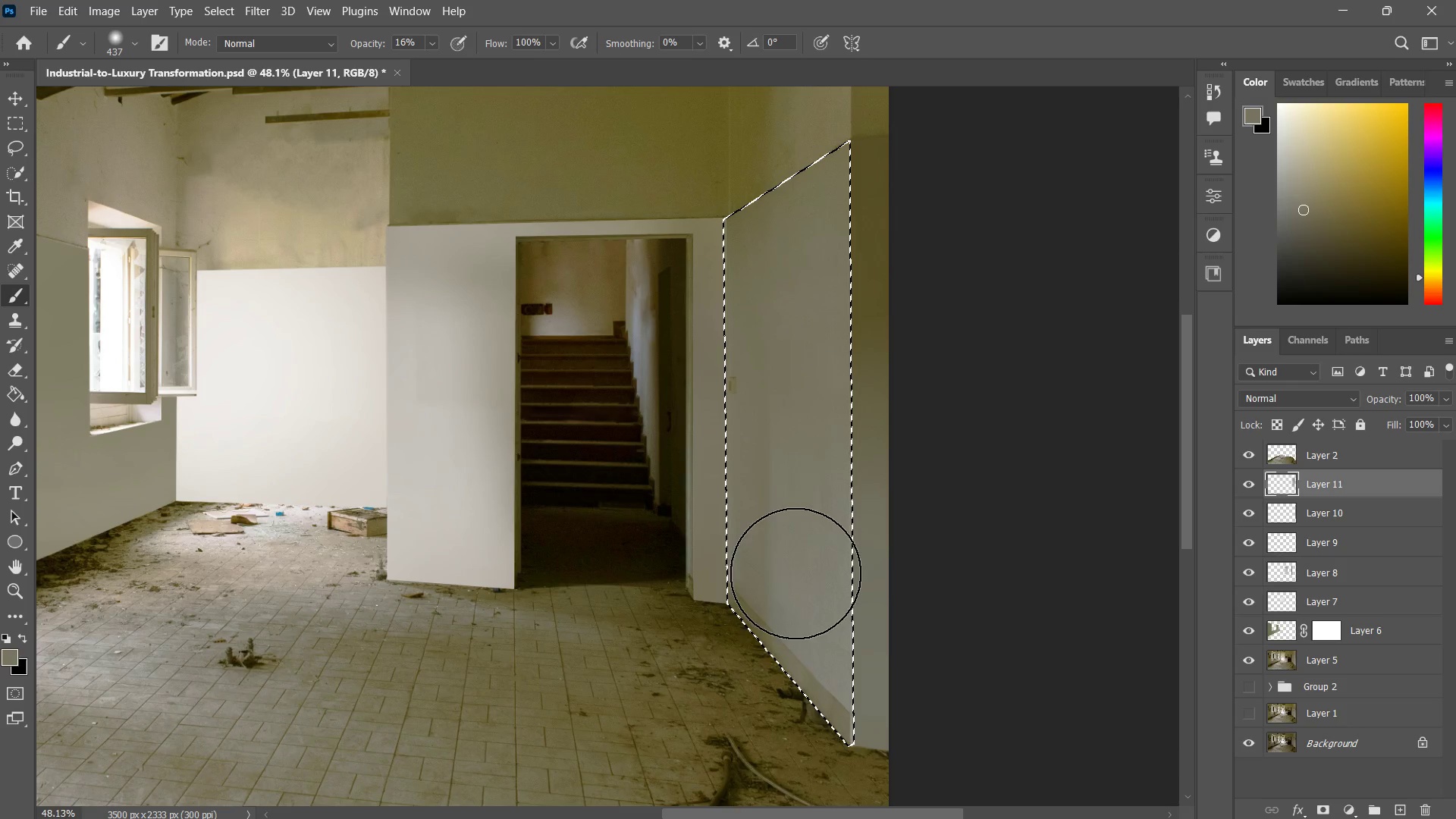 
left_click_drag(start_coordinate=[787, 541], to_coordinate=[839, 669])
 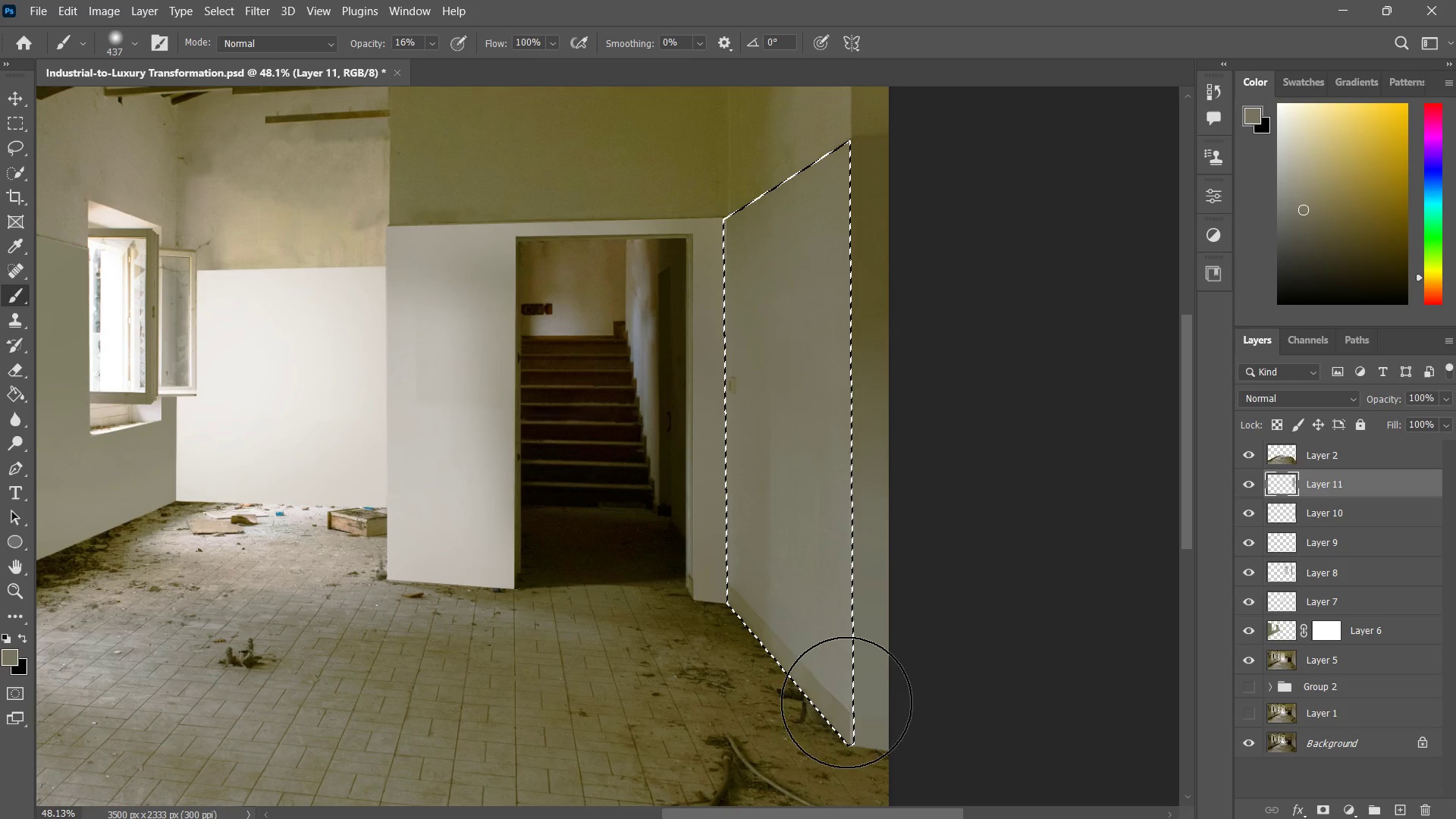 
left_click_drag(start_coordinate=[806, 597], to_coordinate=[819, 663])
 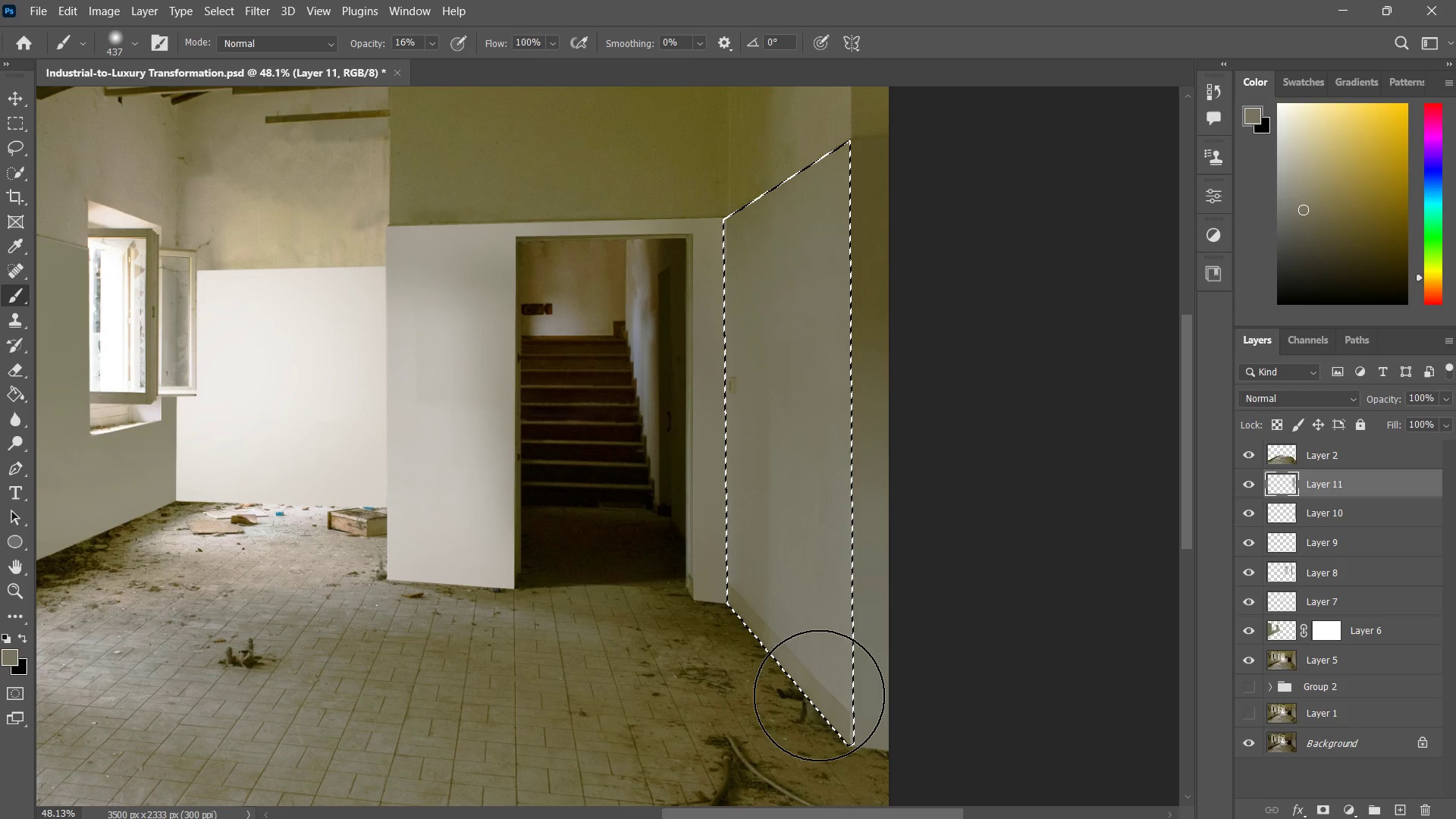 
left_click_drag(start_coordinate=[778, 610], to_coordinate=[788, 654])
 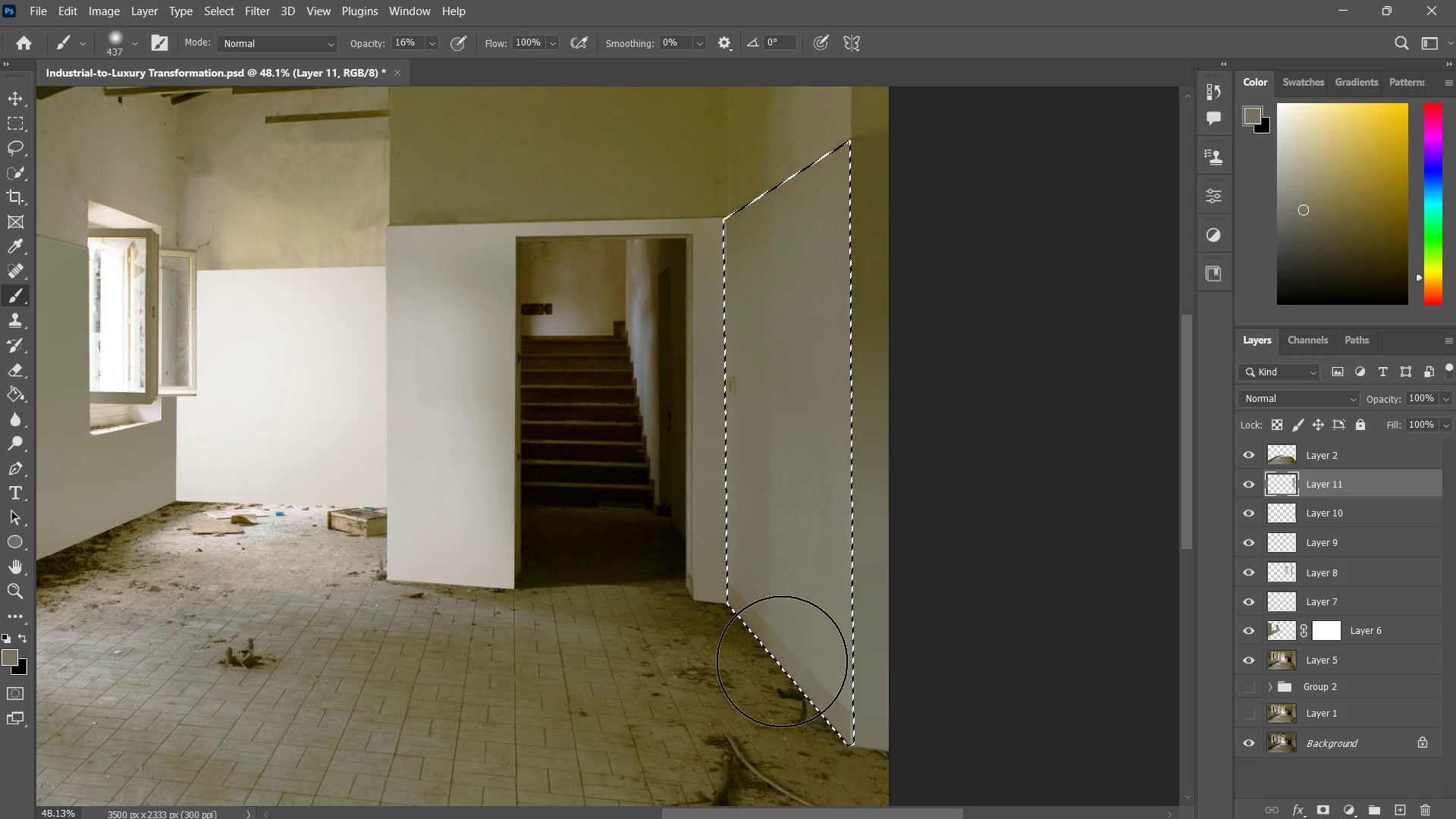 
left_click_drag(start_coordinate=[782, 661], to_coordinate=[767, 635])
 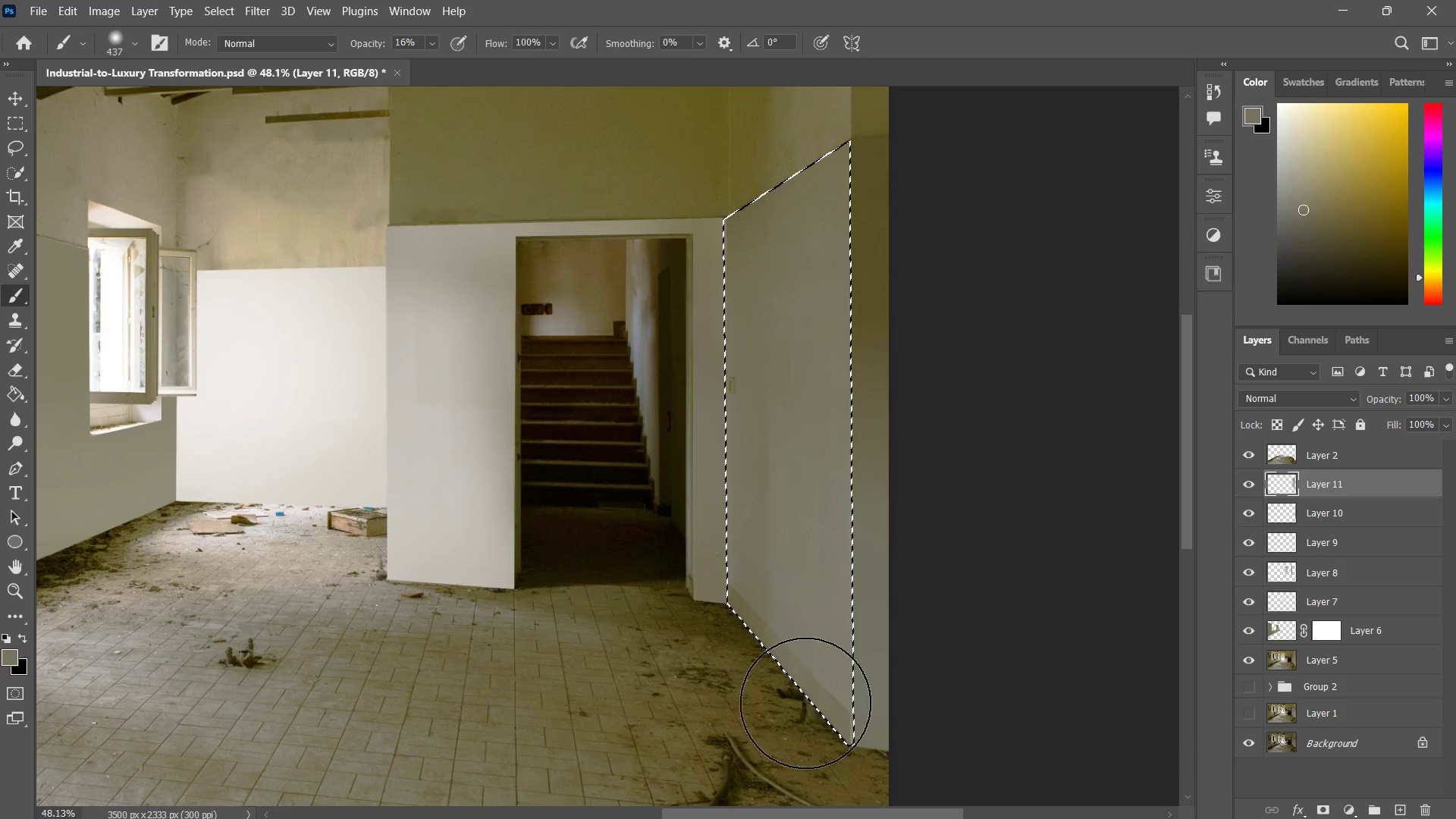 
left_click_drag(start_coordinate=[788, 676], to_coordinate=[781, 666])
 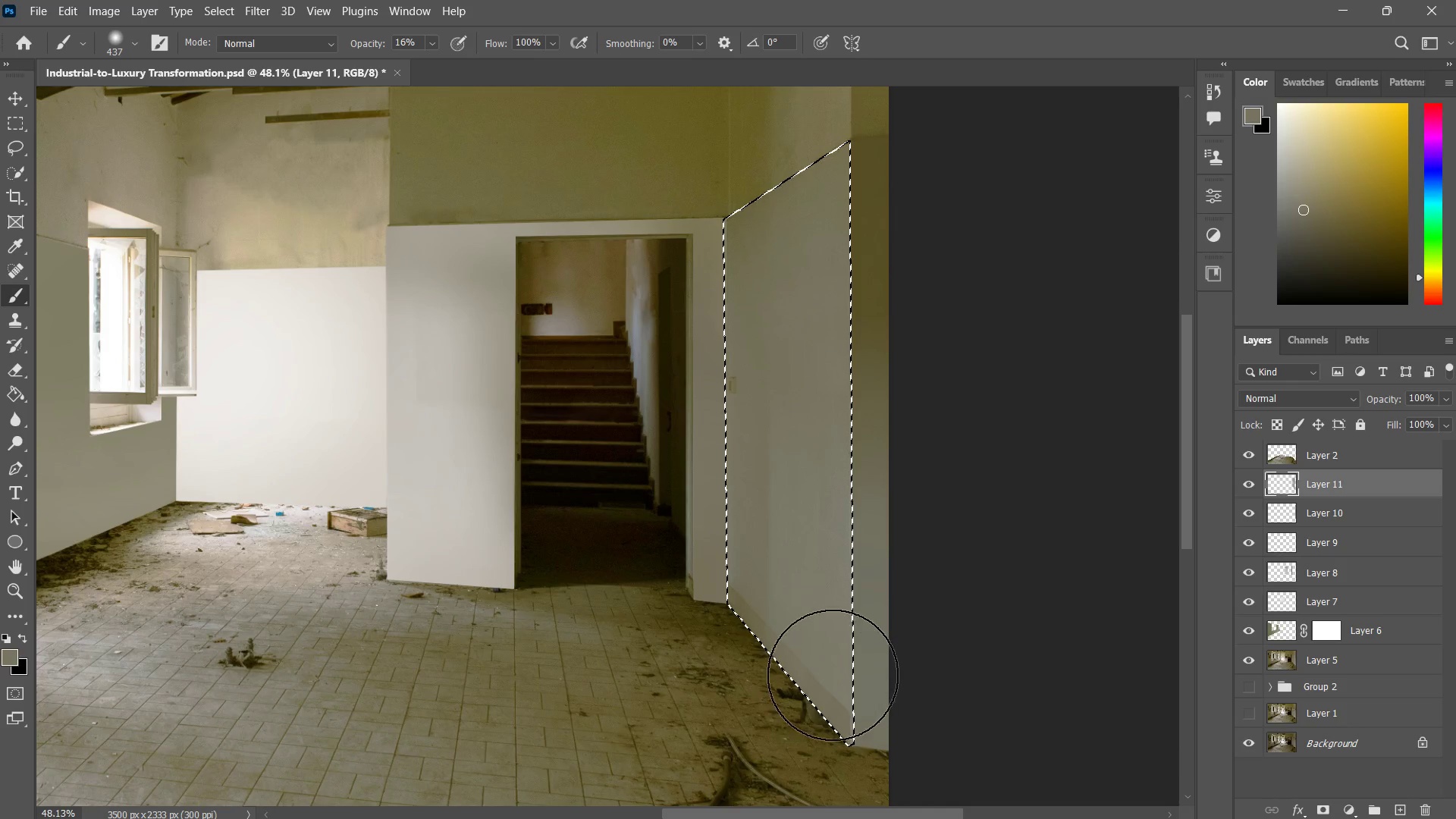 
hold_key(key=AltLeft, duration=0.5)
left_click([827, 658])
 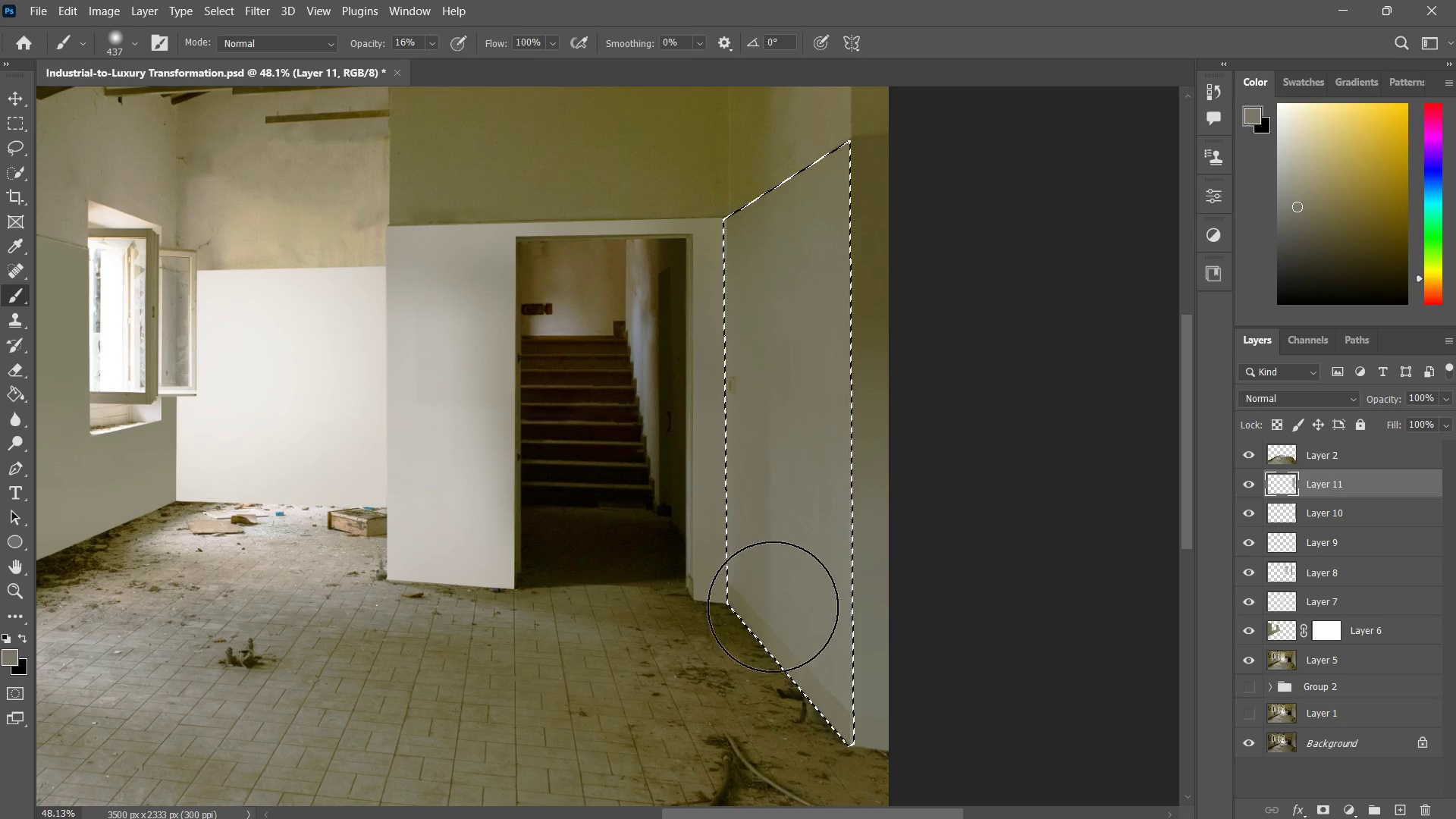 
left_click_drag(start_coordinate=[769, 600], to_coordinate=[858, 695])
 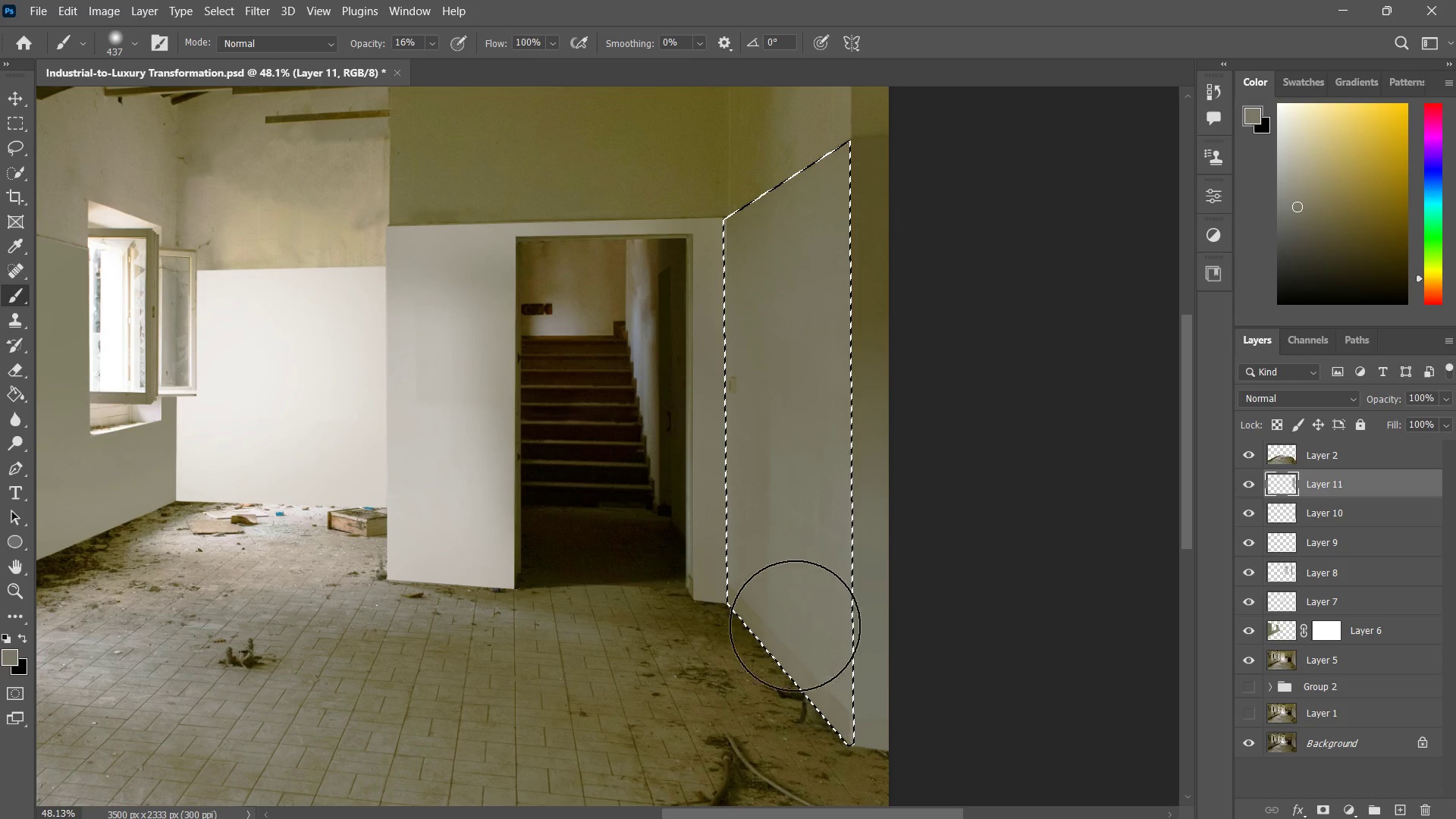 
left_click_drag(start_coordinate=[769, 586], to_coordinate=[839, 680])
 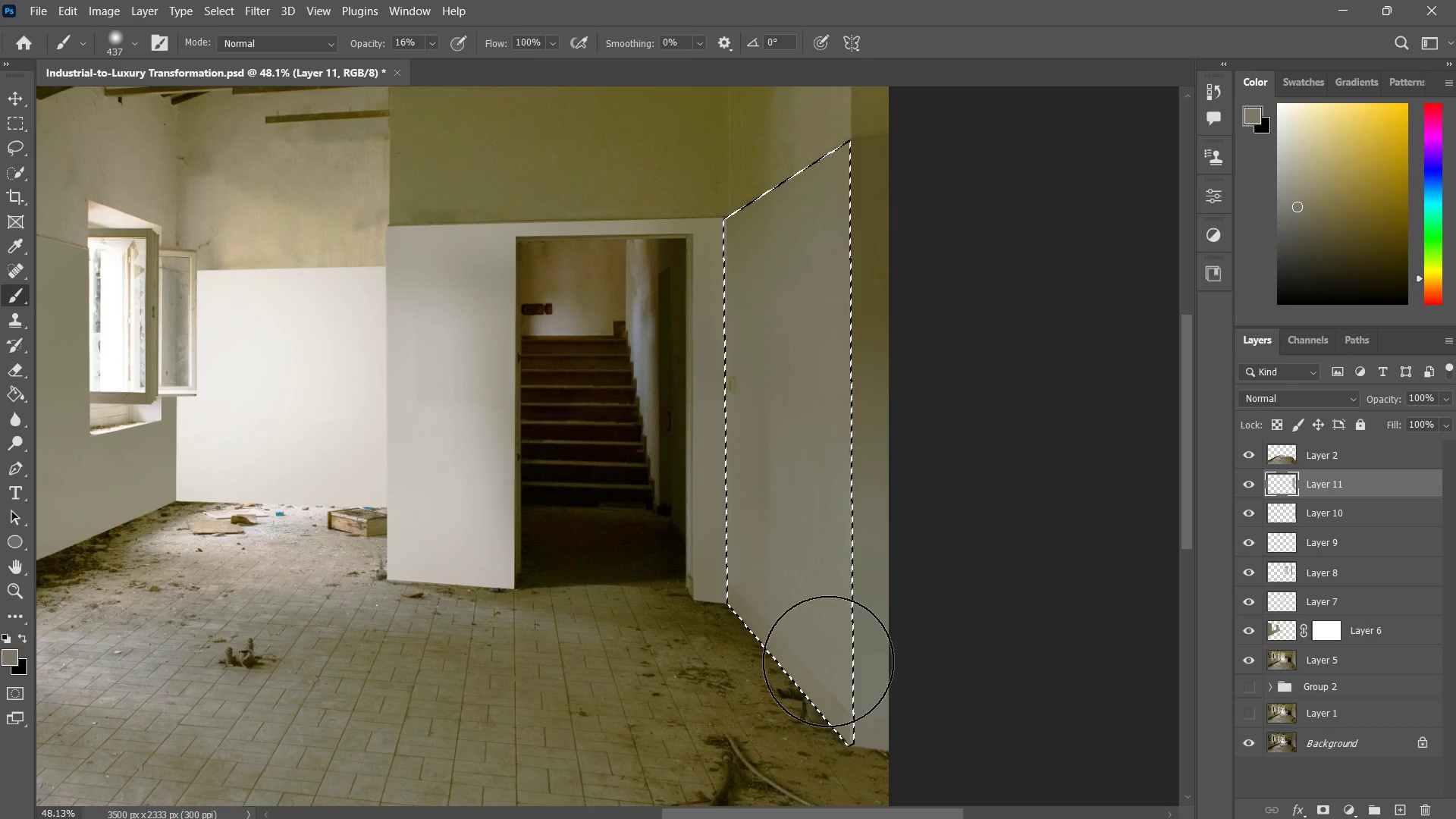 
left_click_drag(start_coordinate=[761, 563], to_coordinate=[852, 692])
 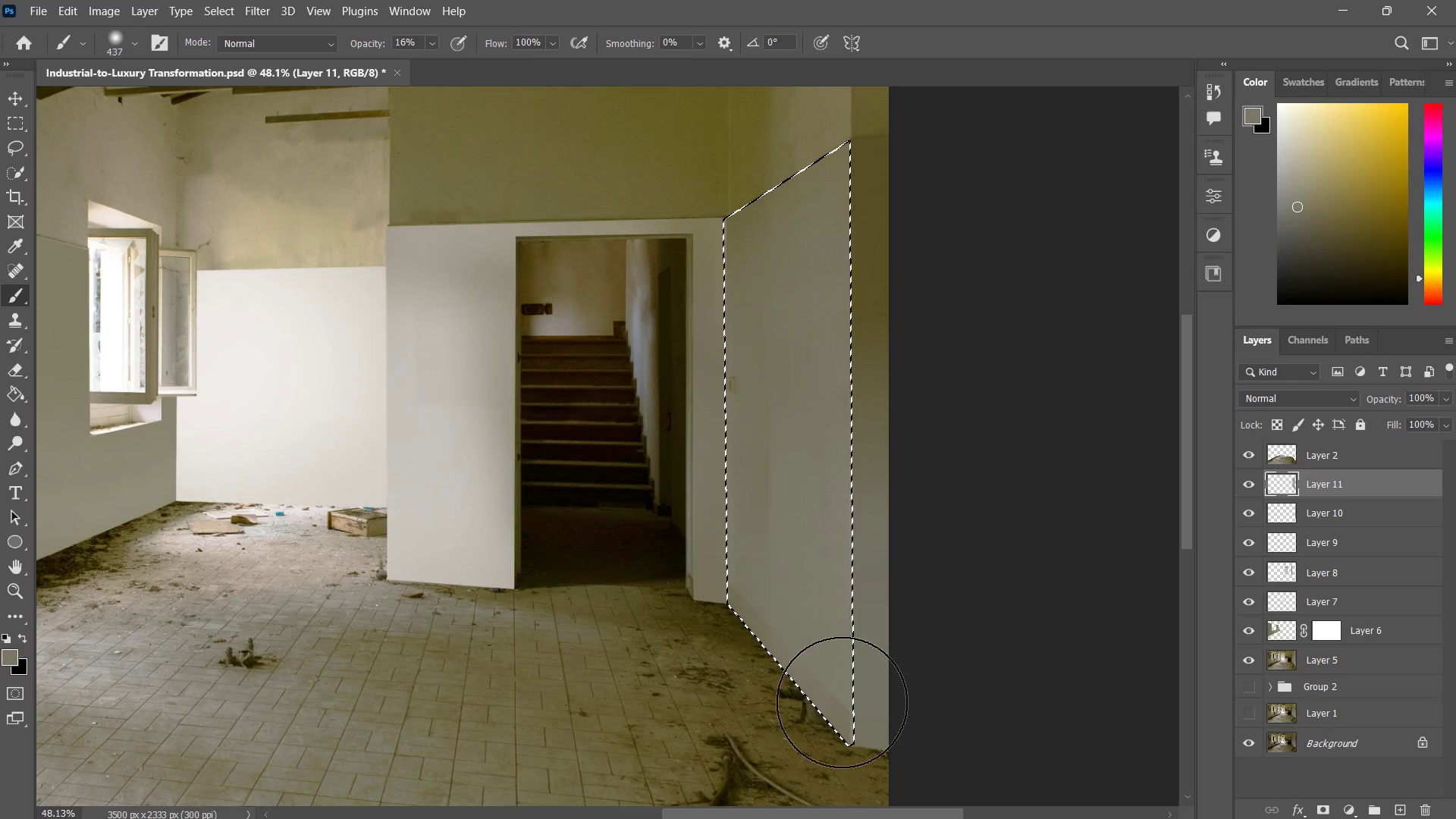 
left_click_drag(start_coordinate=[748, 576], to_coordinate=[844, 704])
 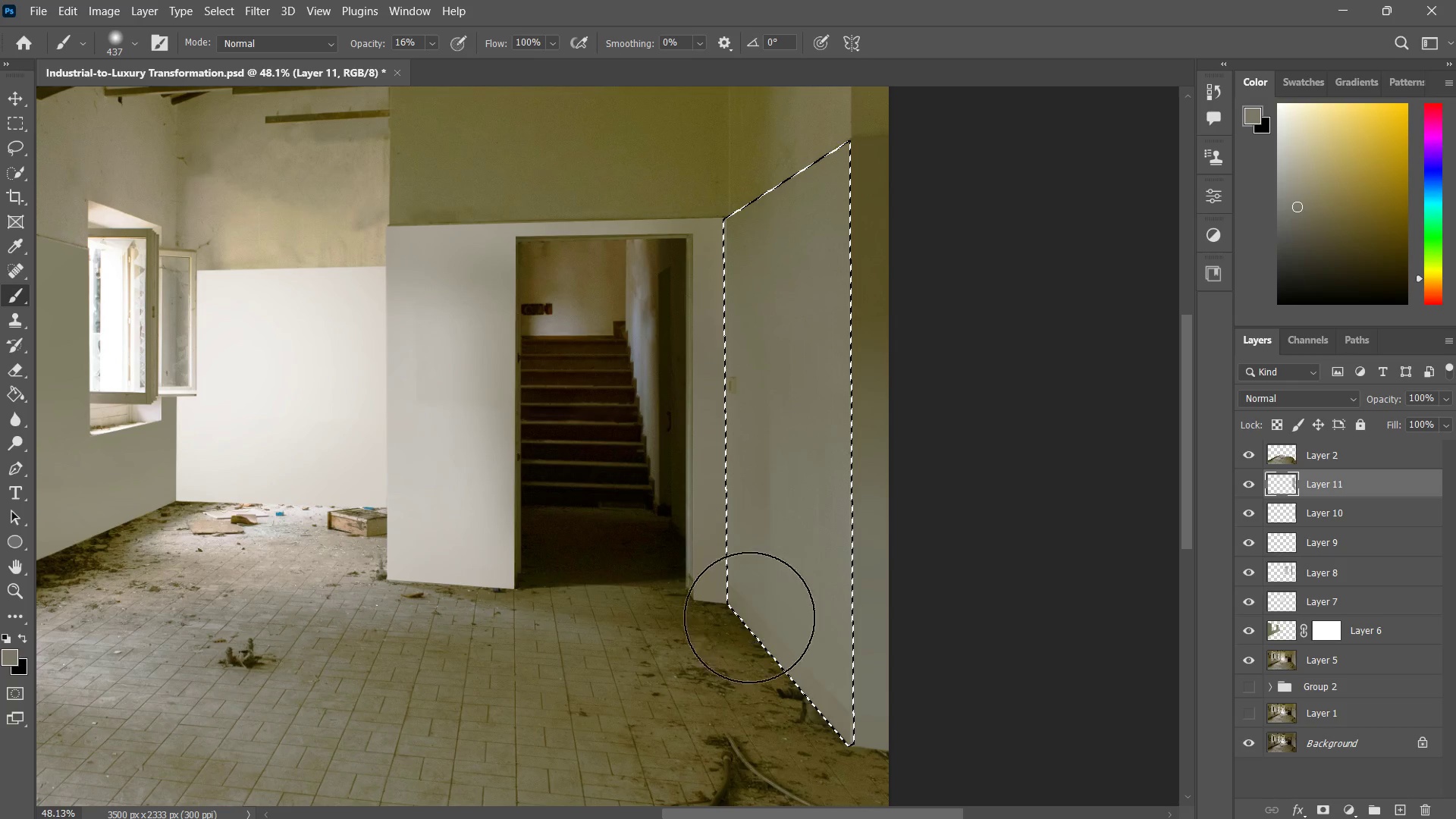 
left_click_drag(start_coordinate=[727, 574], to_coordinate=[855, 729])
 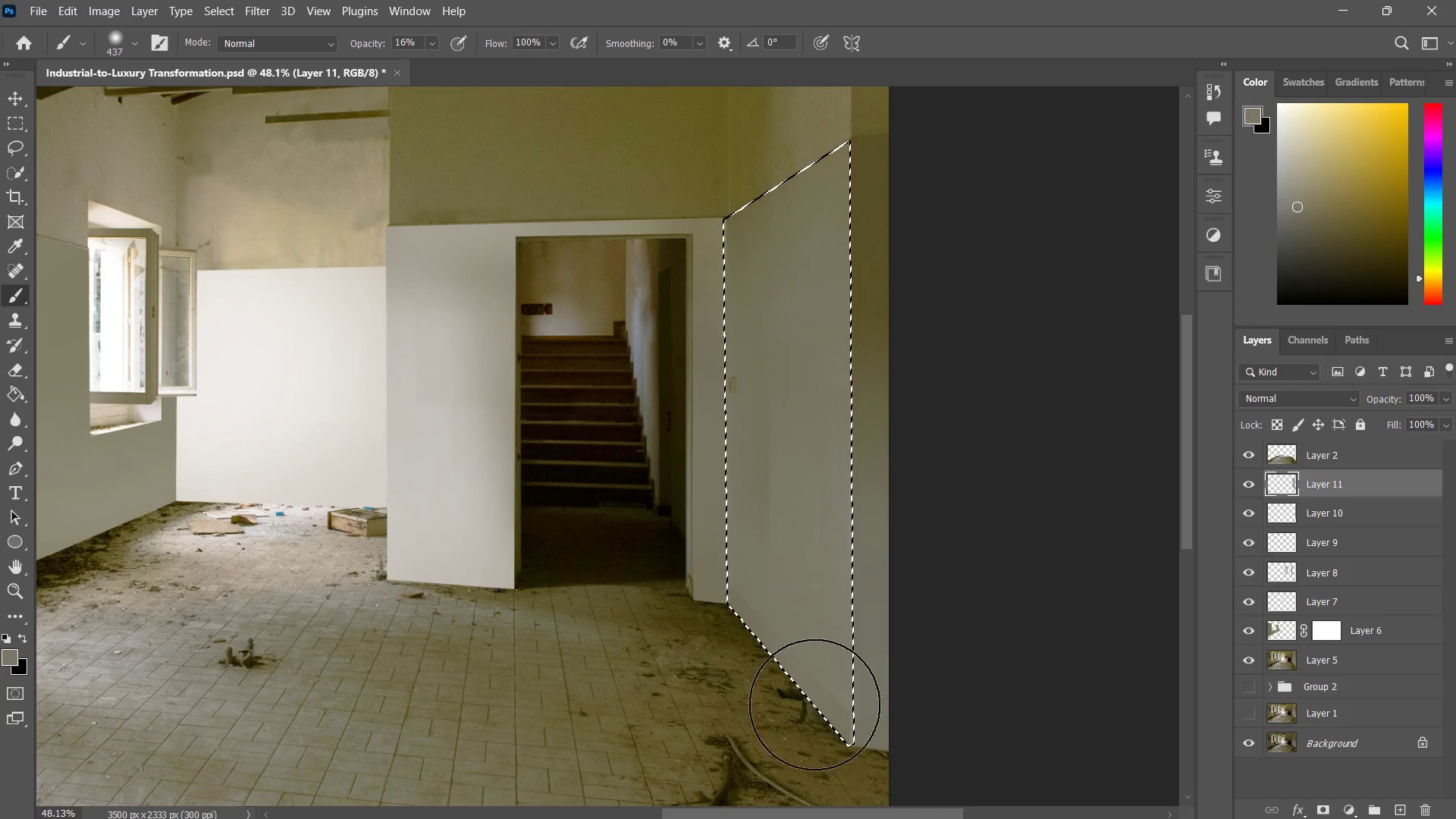 
left_click_drag(start_coordinate=[734, 610], to_coordinate=[815, 702])
 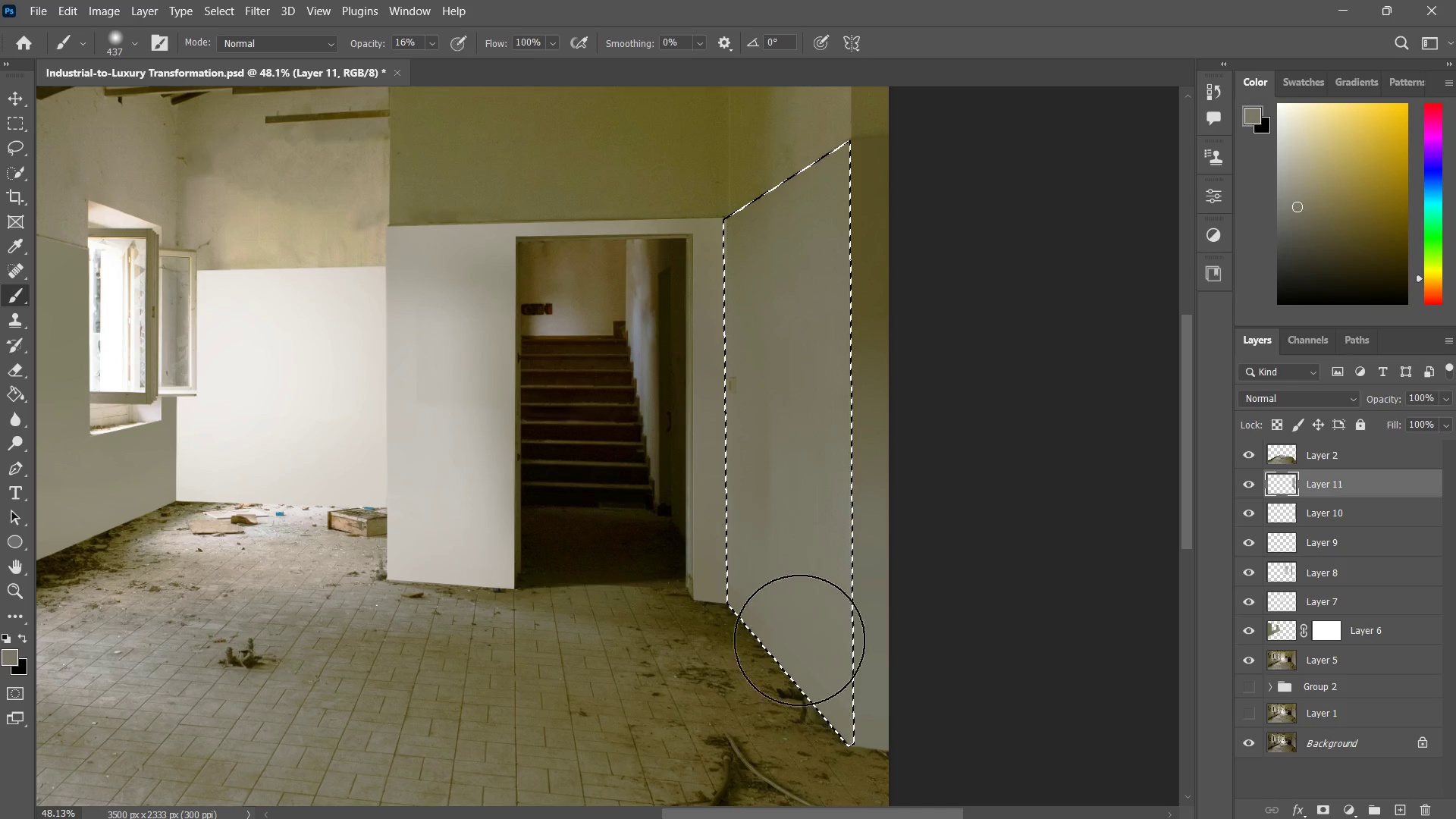 
left_click_drag(start_coordinate=[761, 576], to_coordinate=[808, 642])
 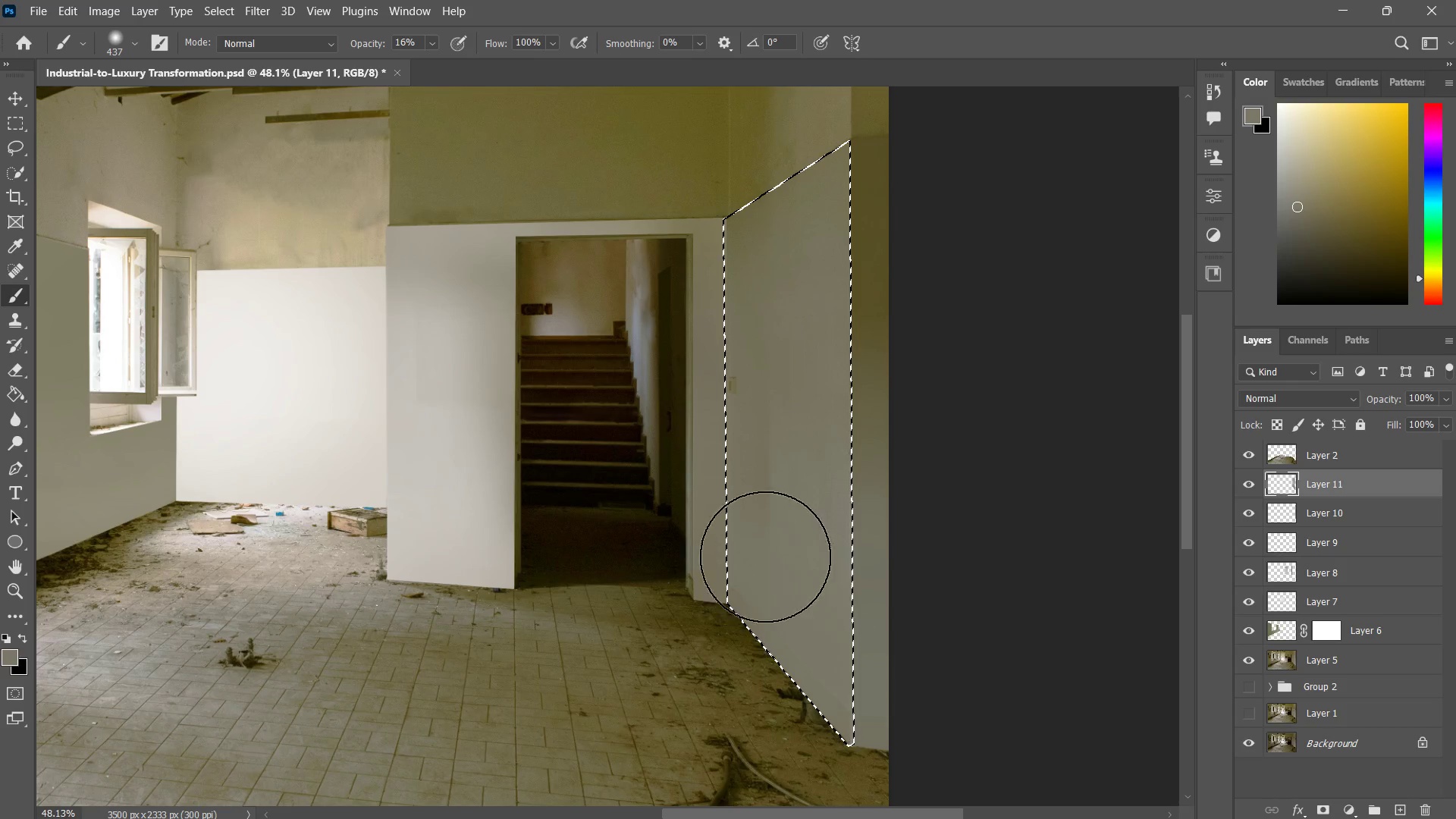 
left_click_drag(start_coordinate=[765, 551], to_coordinate=[794, 629])
 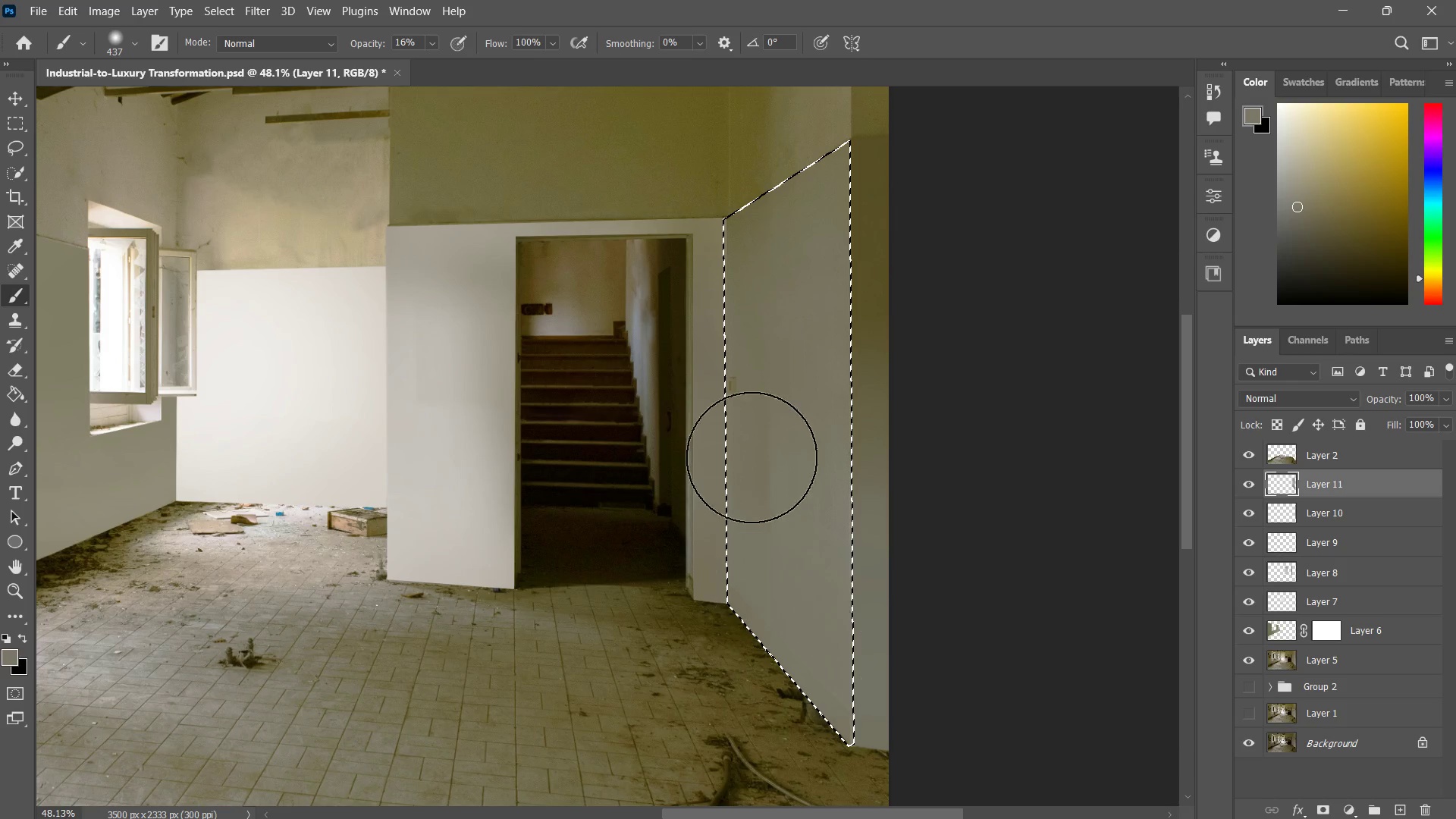 
left_click_drag(start_coordinate=[752, 460], to_coordinate=[770, 598])
 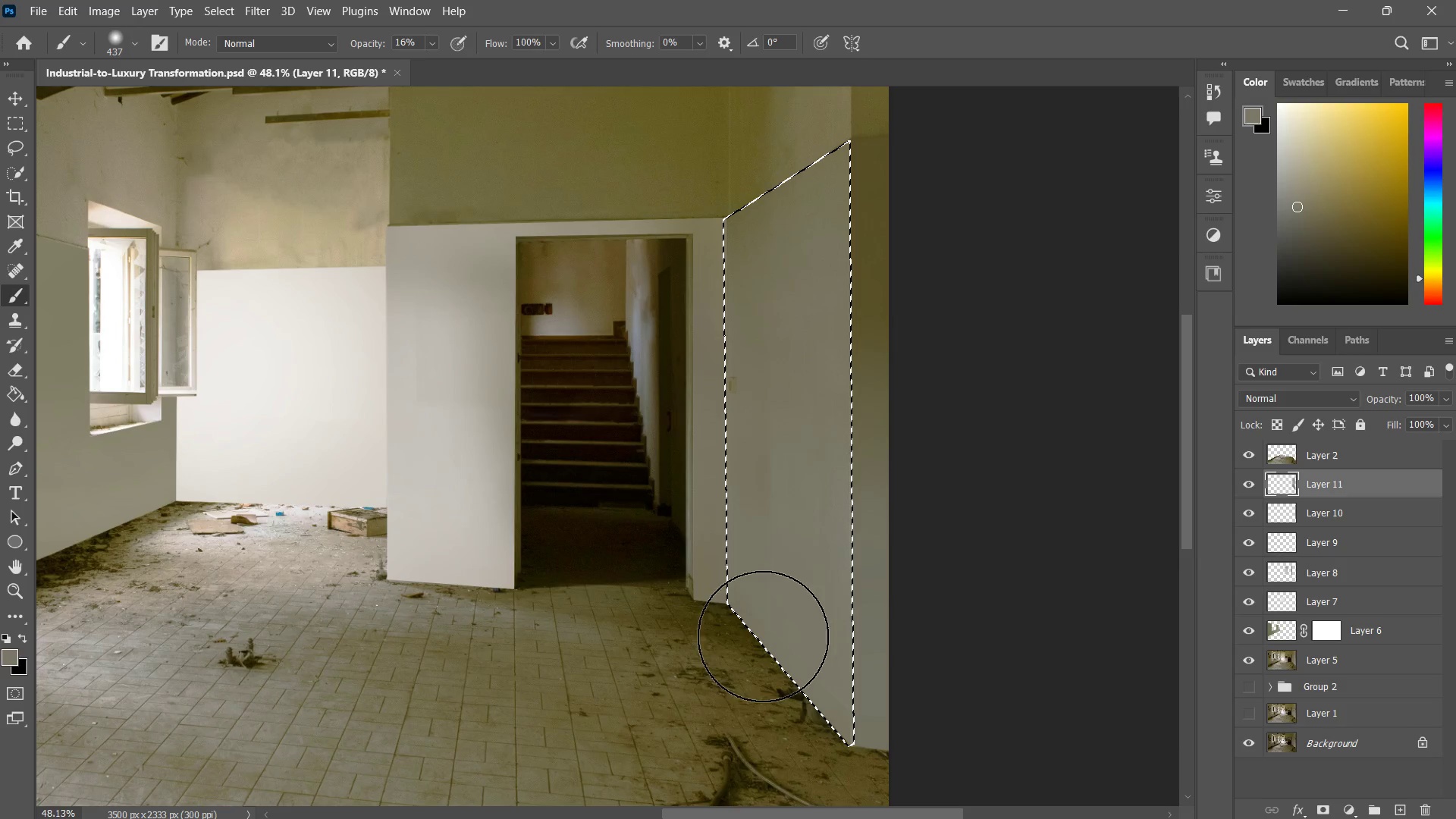 
left_click_drag(start_coordinate=[763, 409], to_coordinate=[783, 608])
 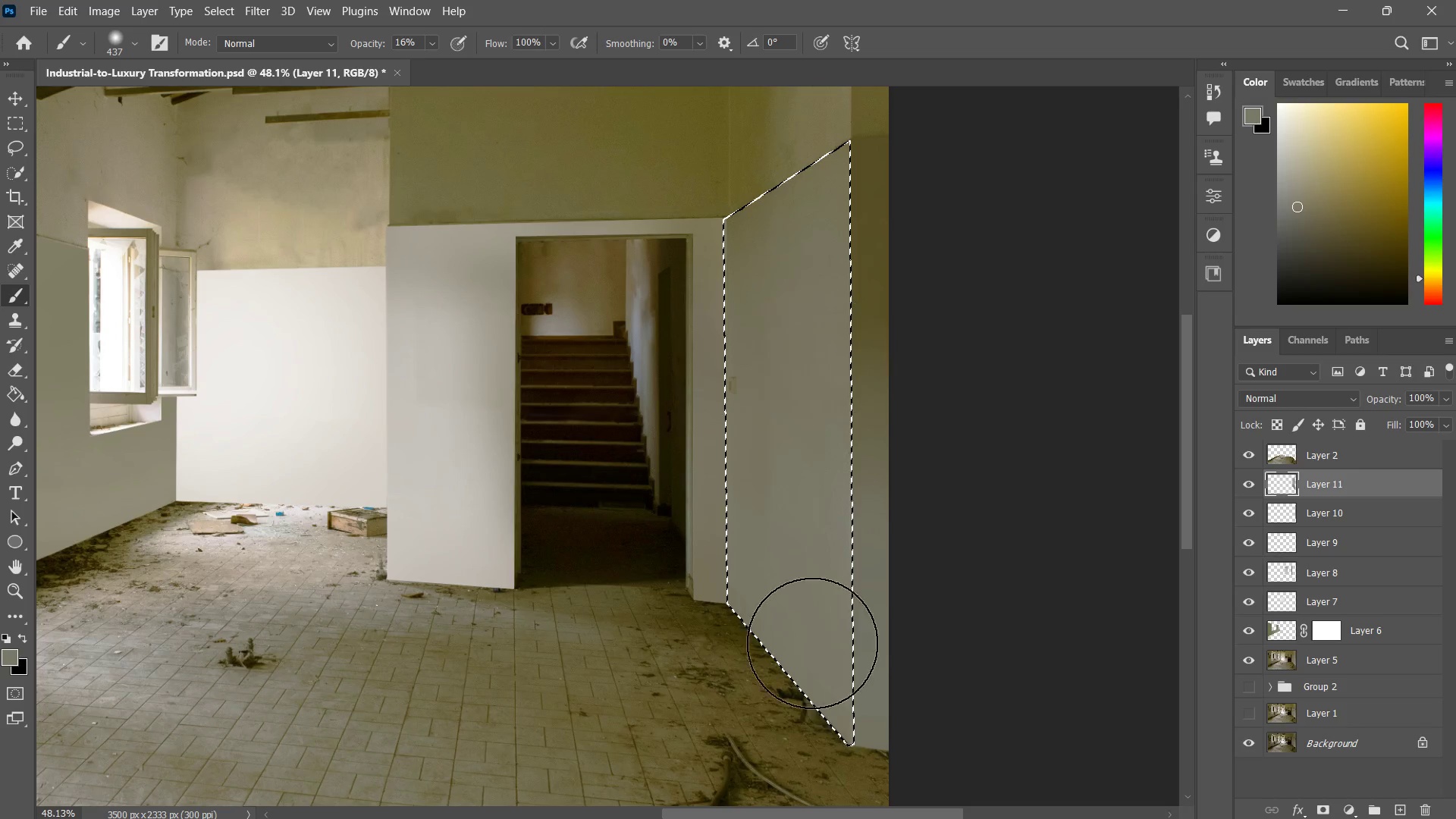 
left_click_drag(start_coordinate=[821, 367], to_coordinate=[831, 645])
 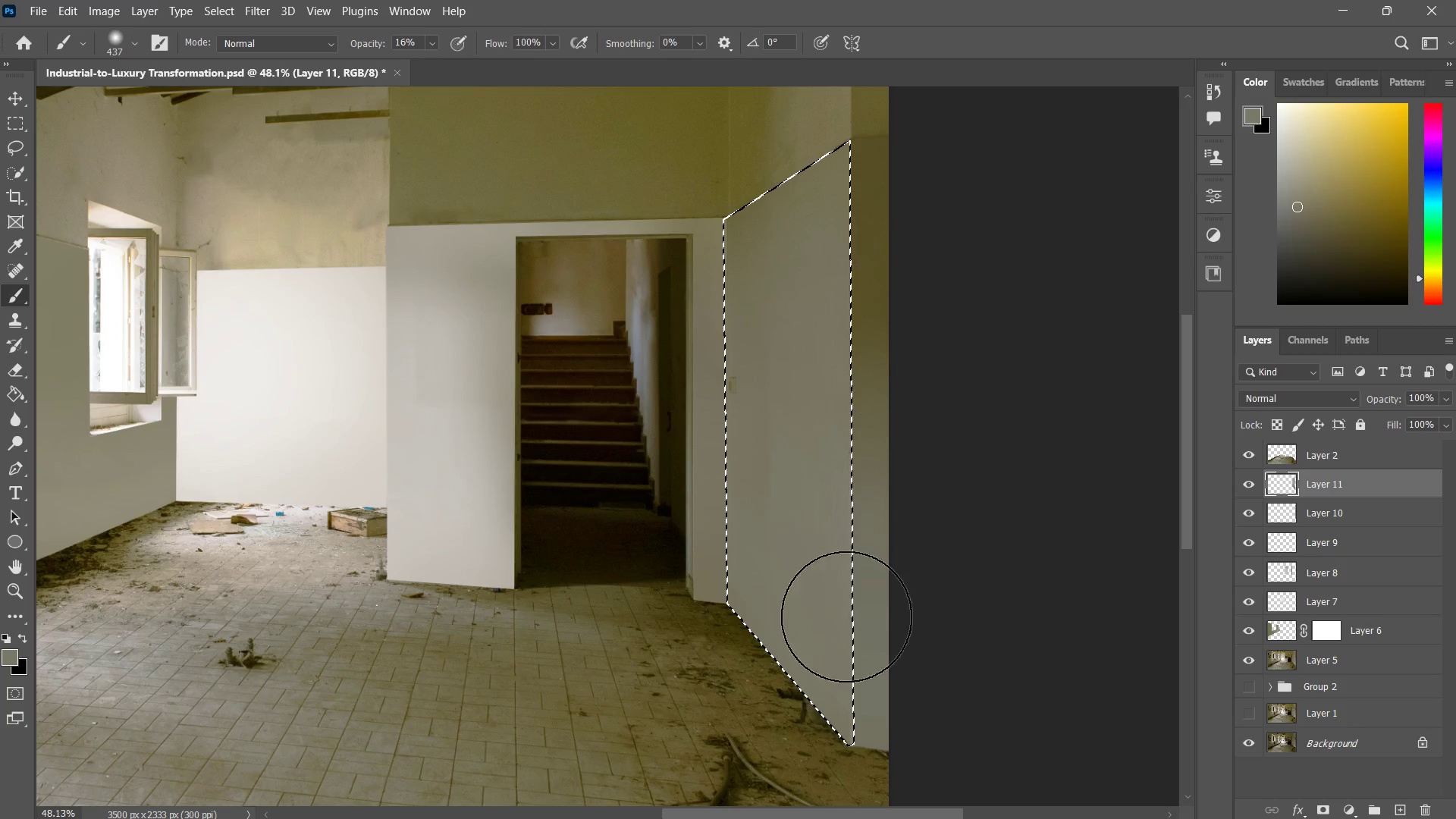 
left_click_drag(start_coordinate=[847, 354], to_coordinate=[853, 662])
 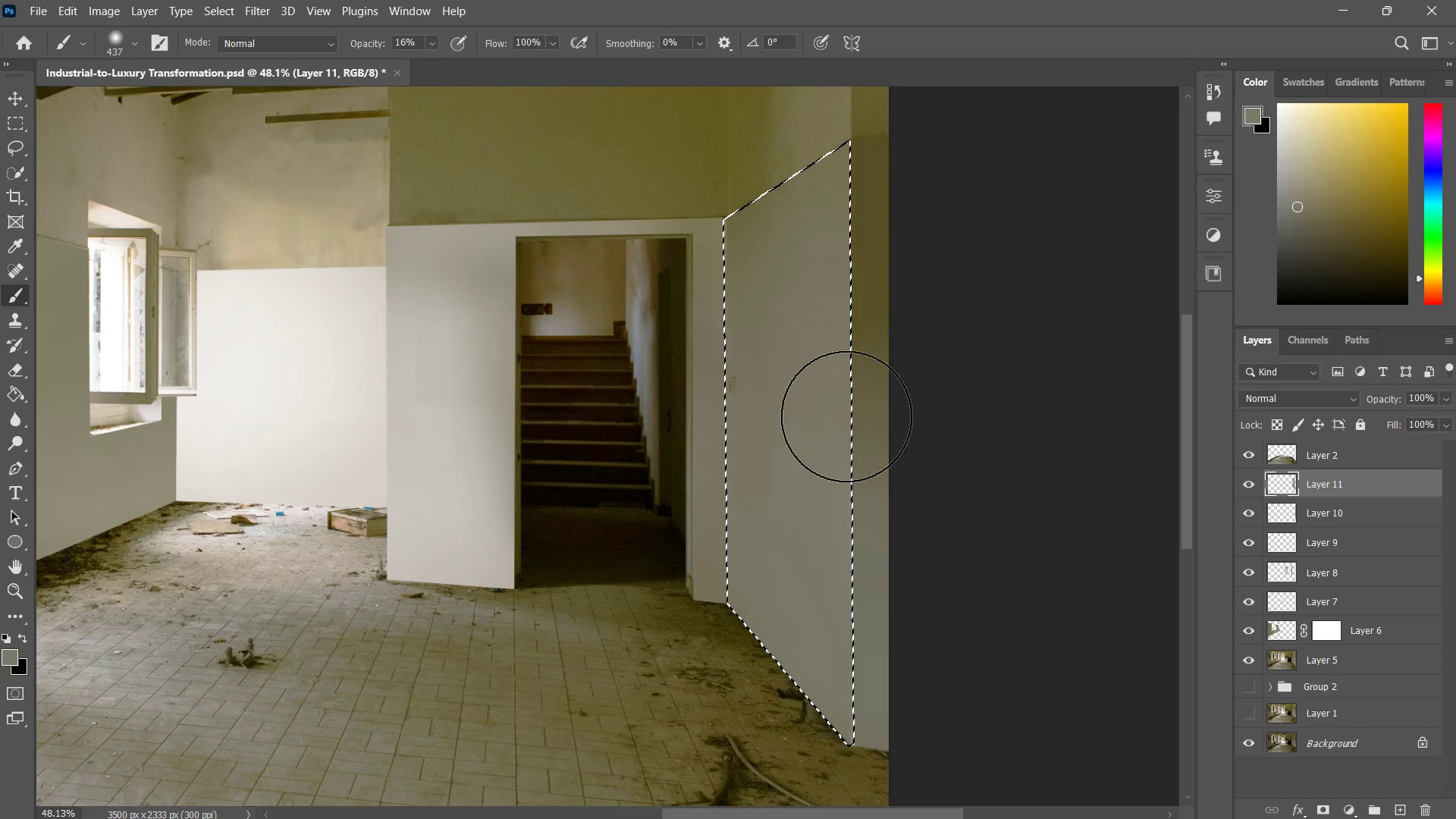 
left_click_drag(start_coordinate=[846, 435], to_coordinate=[852, 640])
 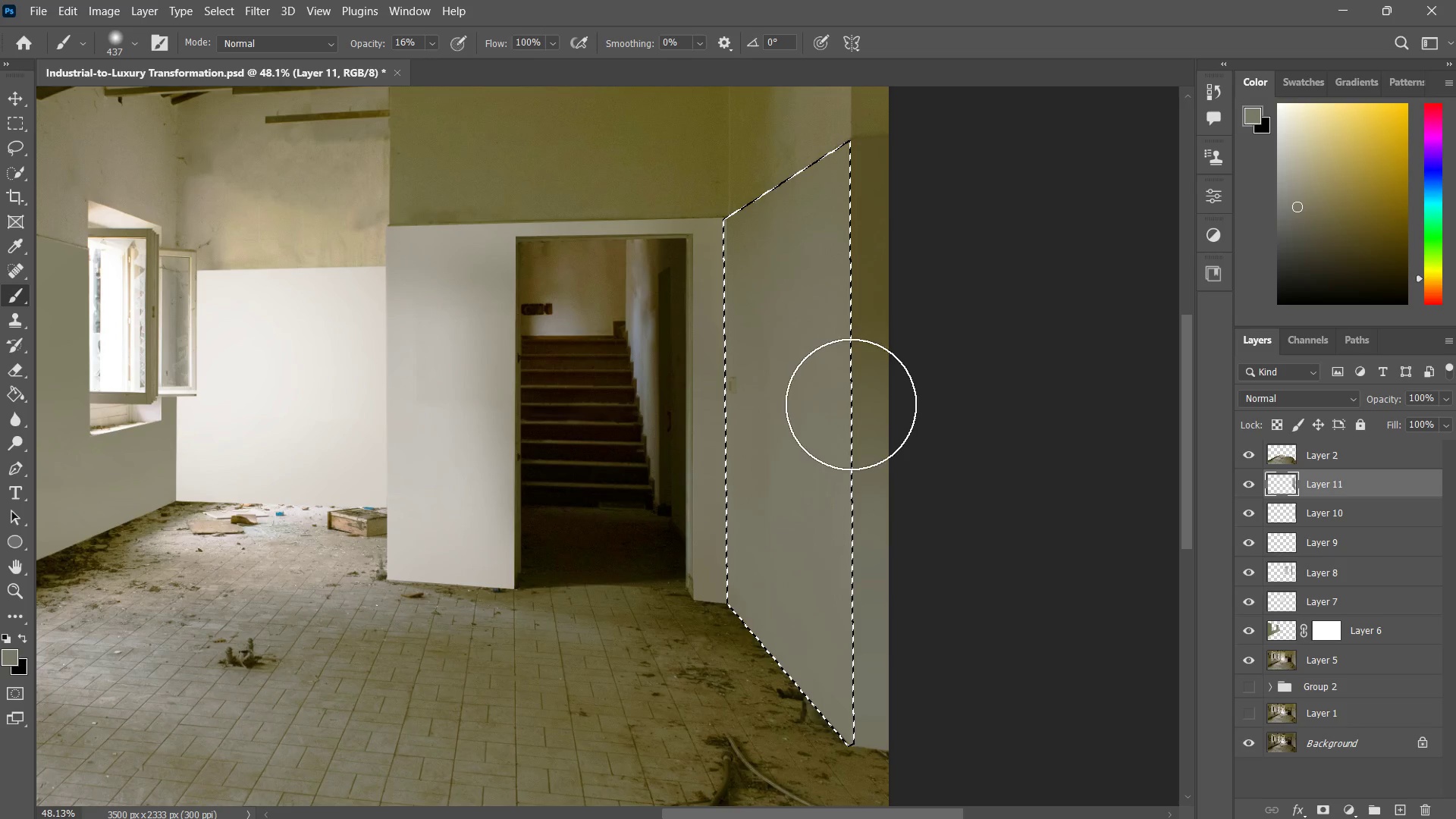 
left_click_drag(start_coordinate=[851, 346], to_coordinate=[855, 403])
 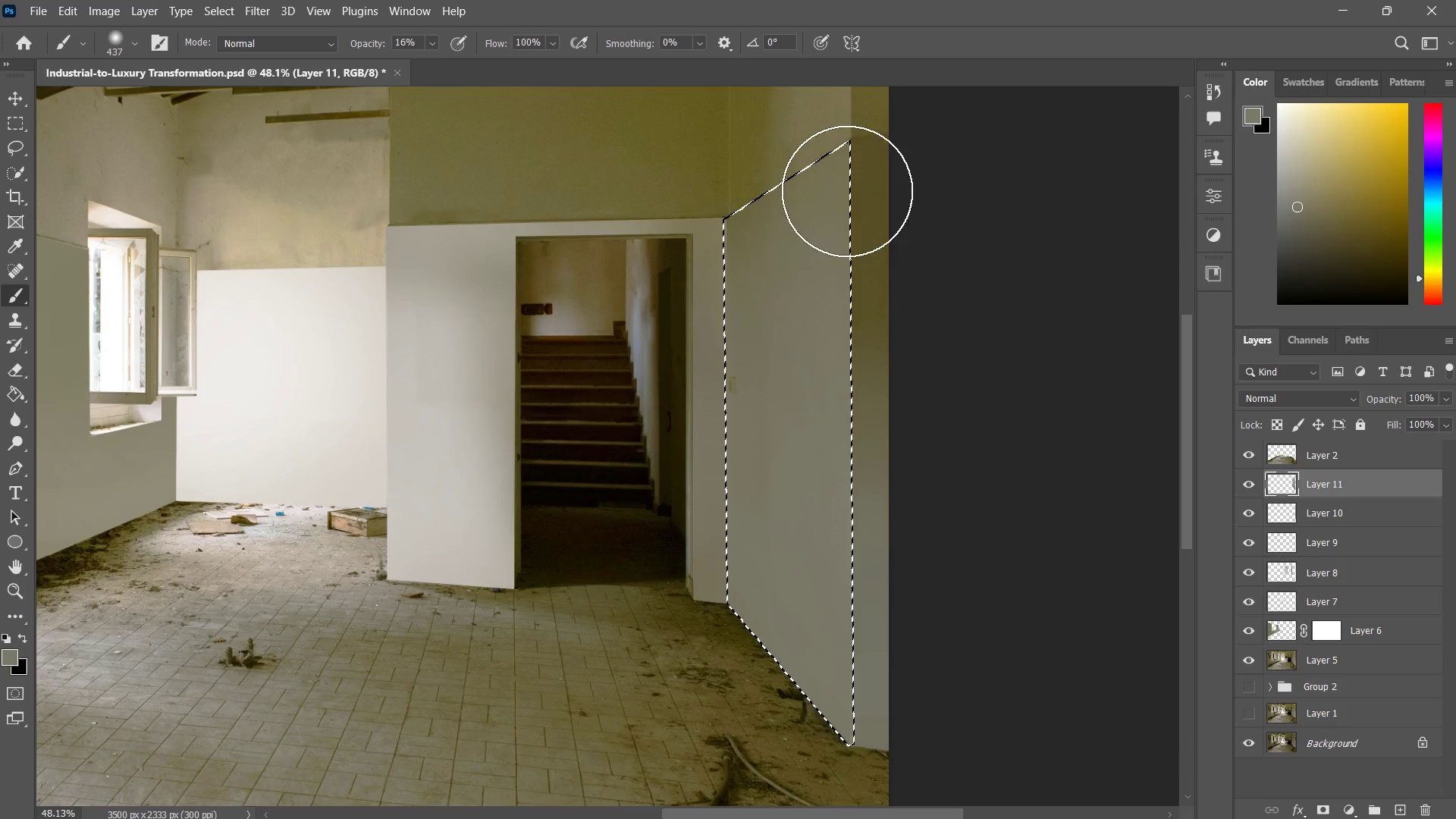 
left_click_drag(start_coordinate=[847, 191], to_coordinate=[820, 270])
 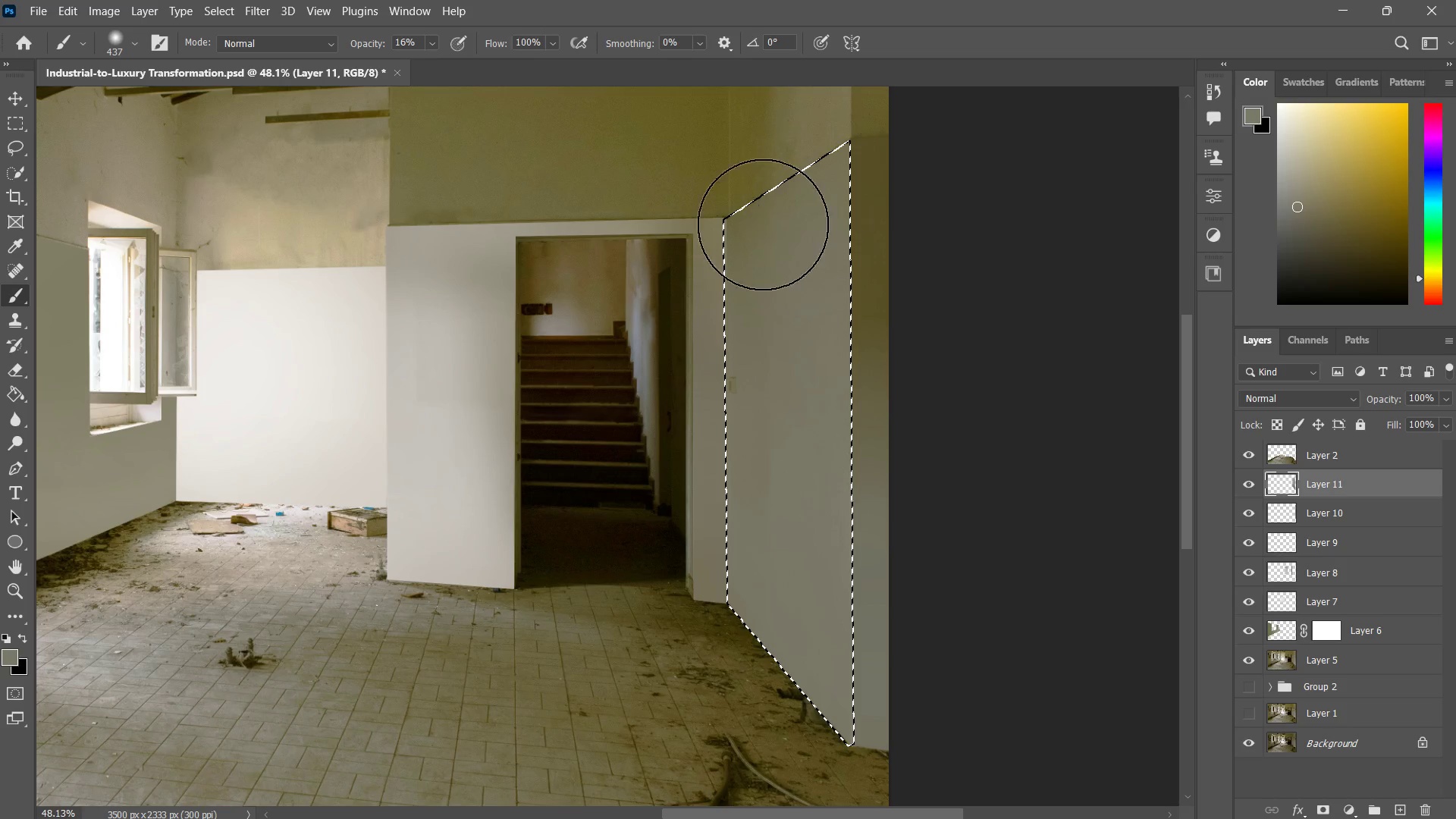 
left_click_drag(start_coordinate=[809, 179], to_coordinate=[747, 259])
 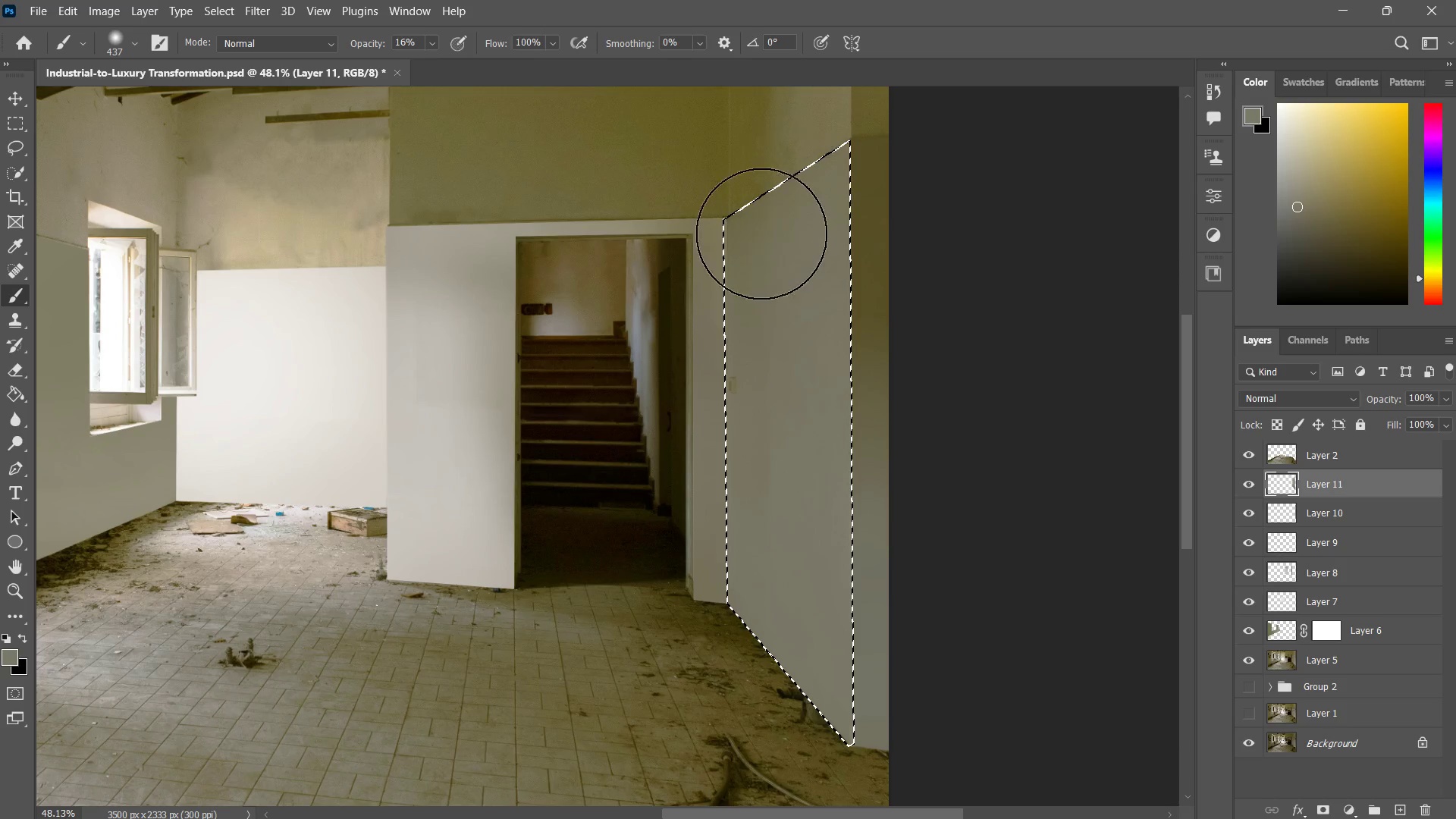 
left_click_drag(start_coordinate=[783, 199], to_coordinate=[711, 315])
 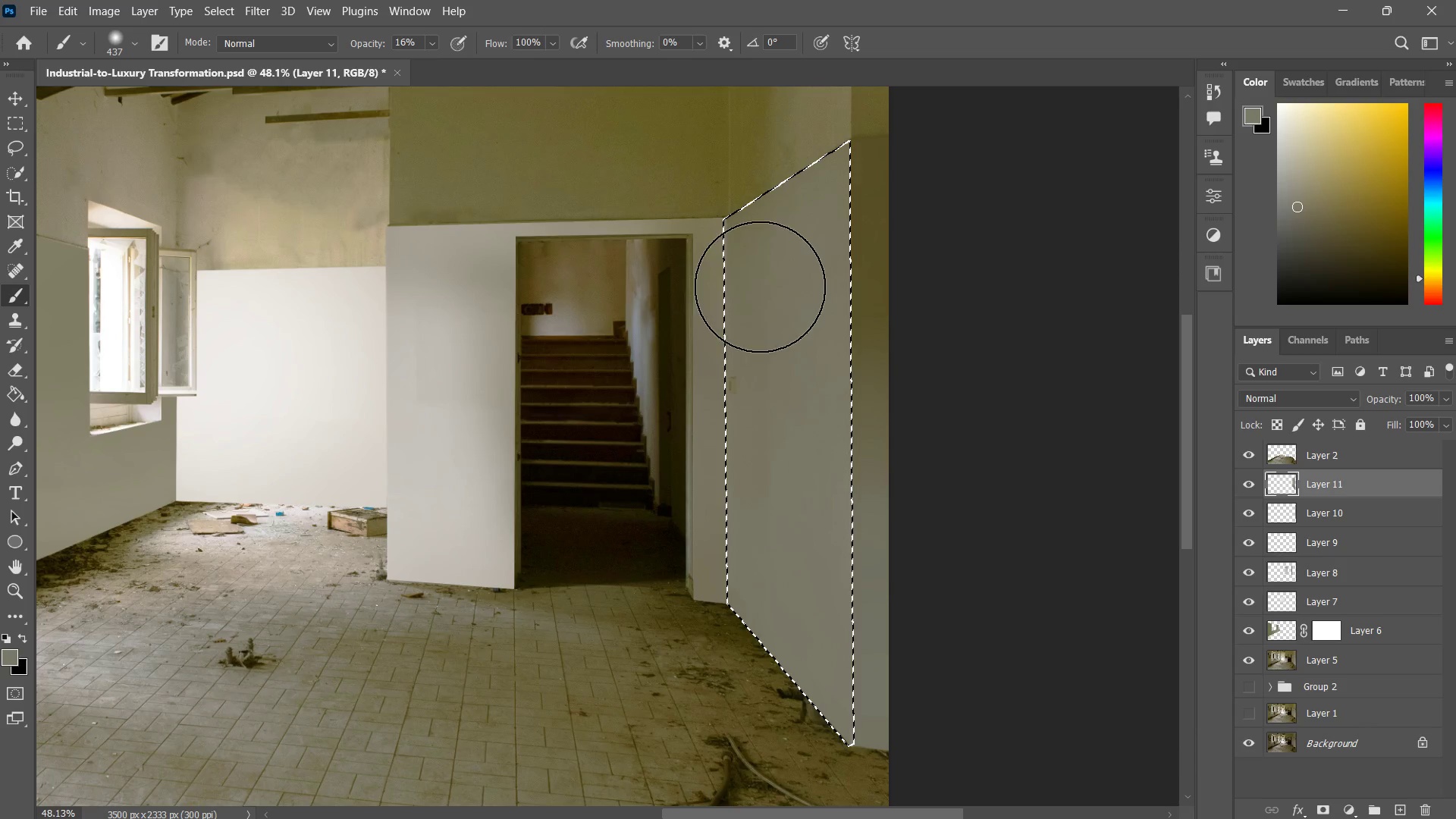 
key(Control+ControlLeft)
 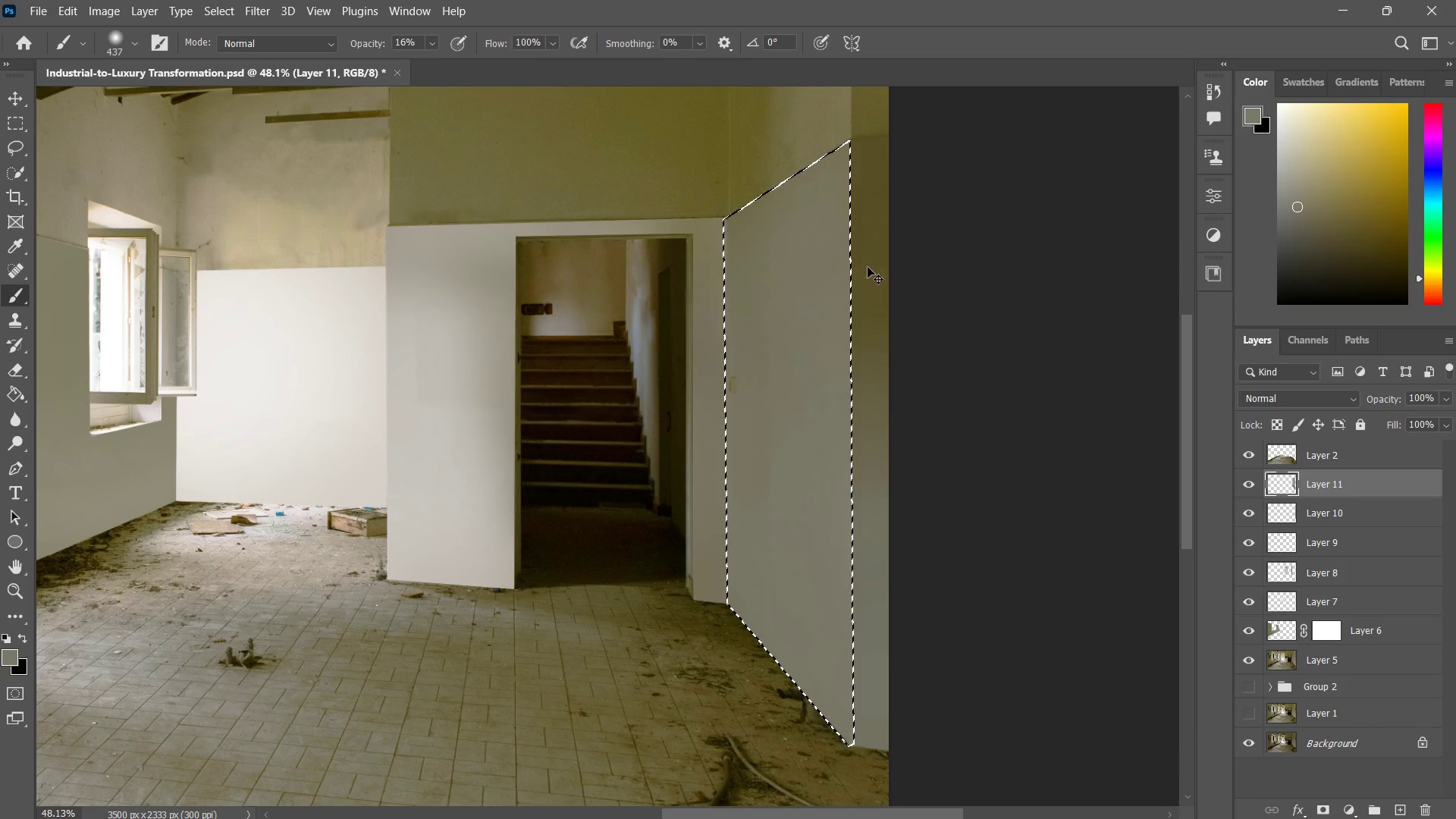 
key(Control+D)
 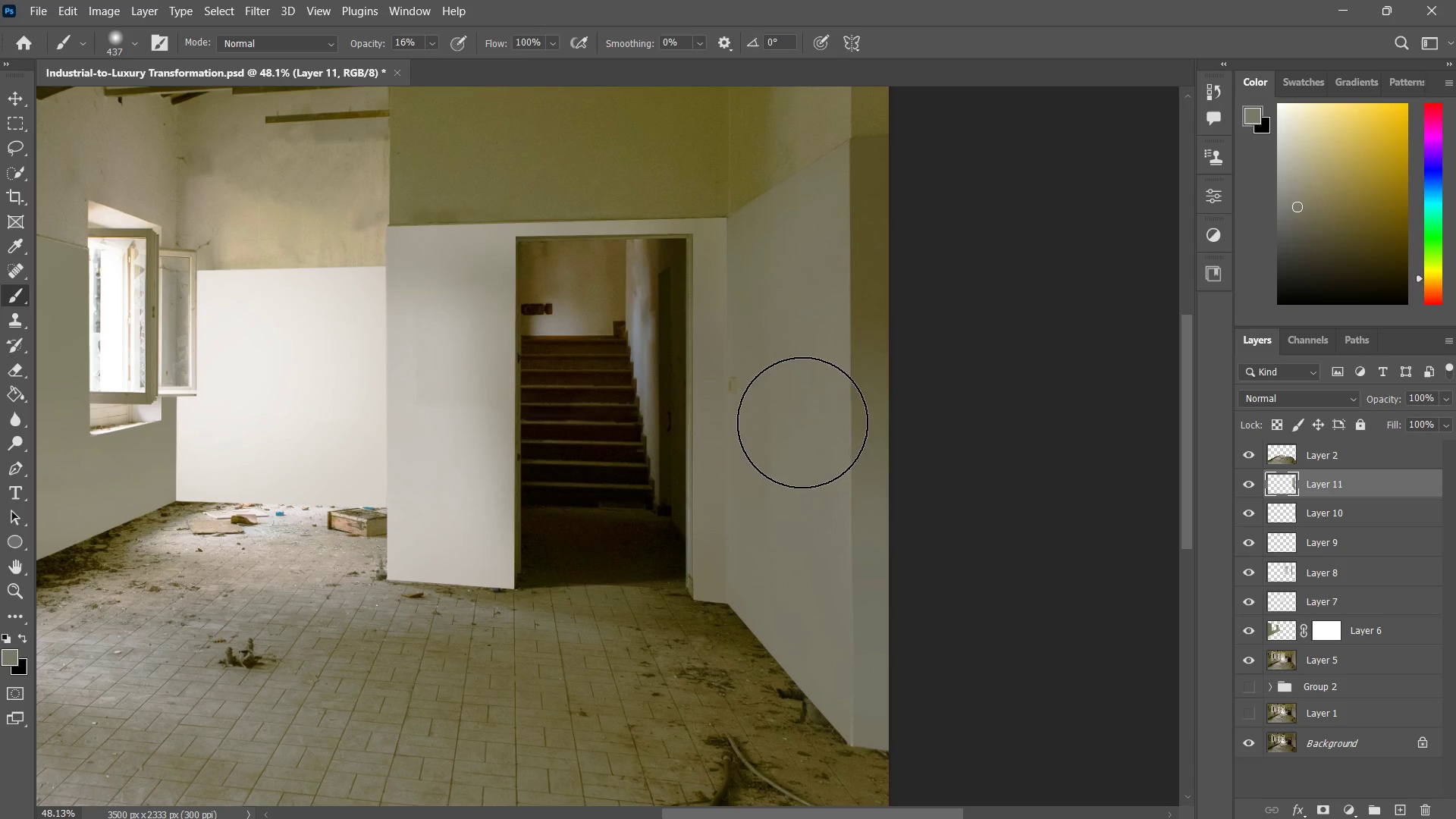 
type(zz)
 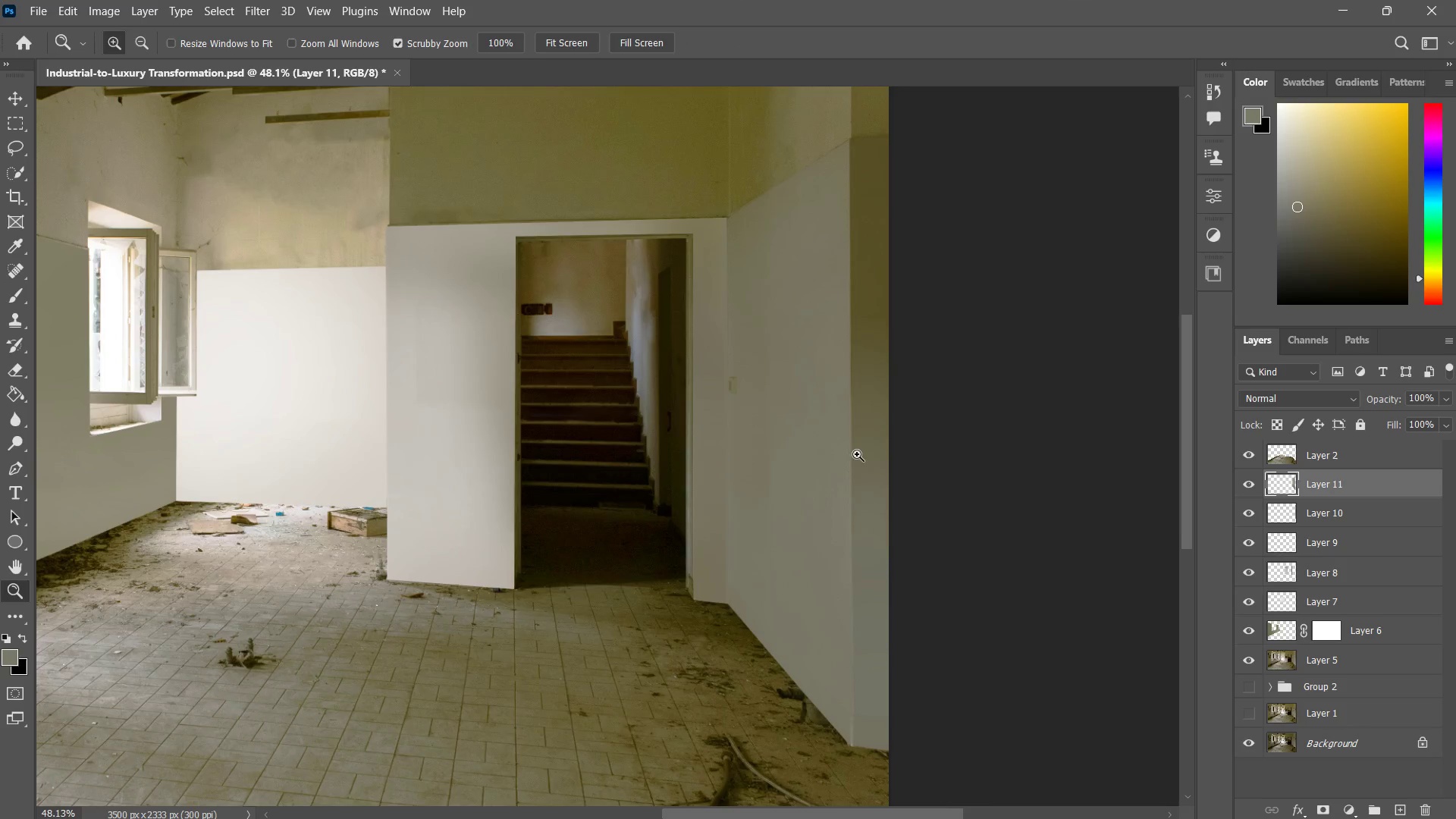 
left_click_drag(start_coordinate=[857, 454], to_coordinate=[881, 463])
 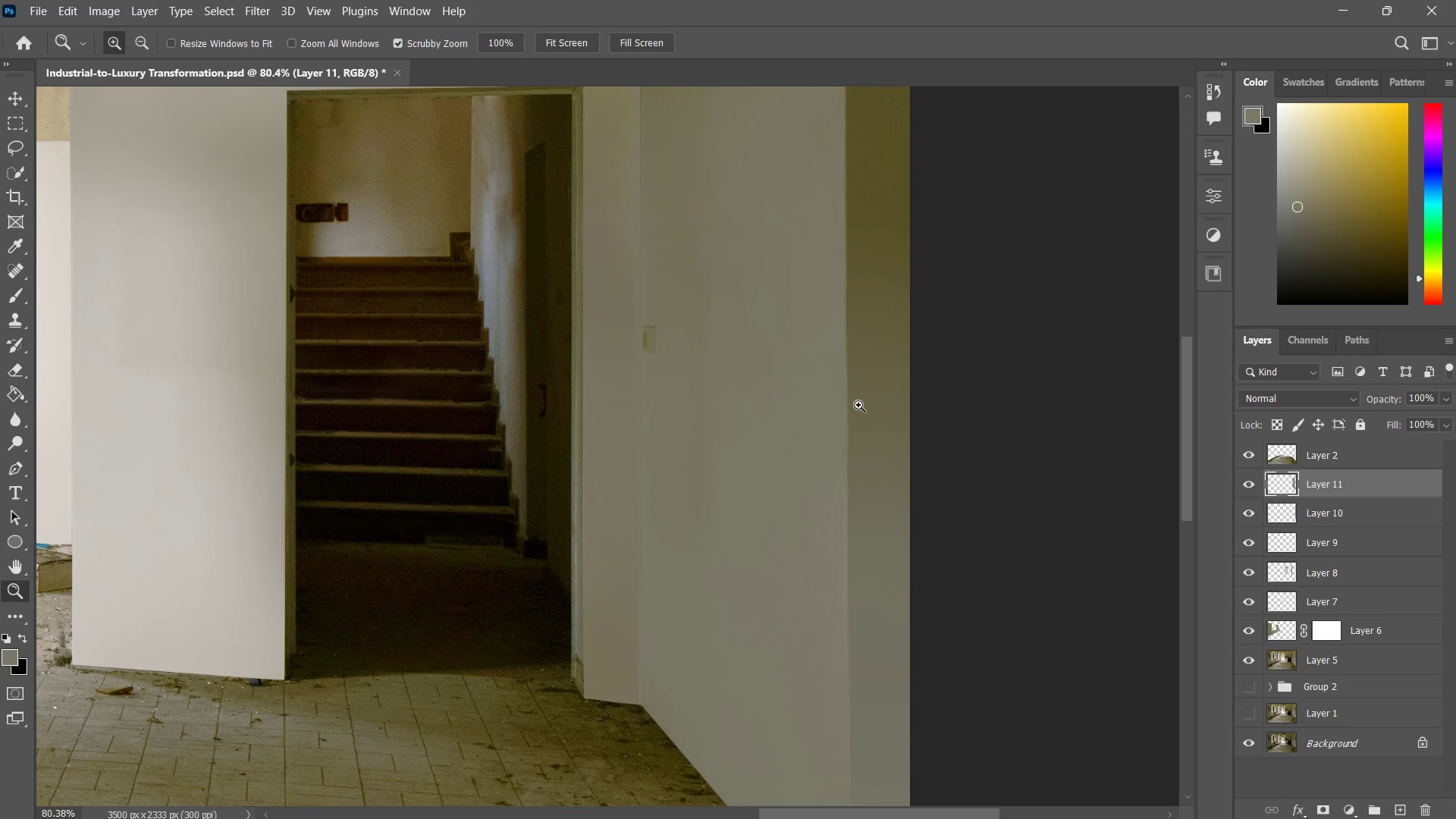 
wait(5.84)
 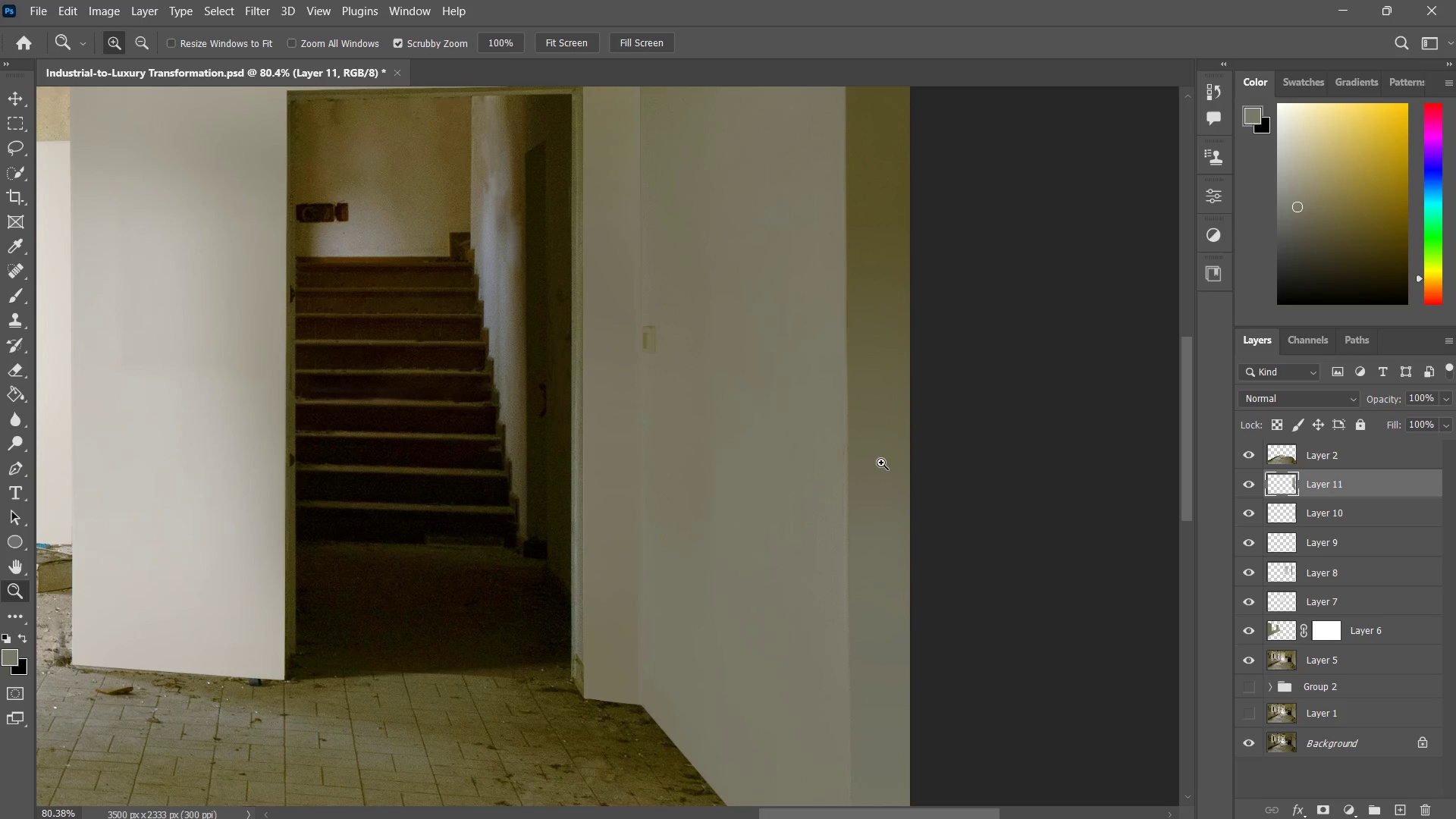 
left_click_drag(start_coordinate=[616, 237], to_coordinate=[617, 224])
 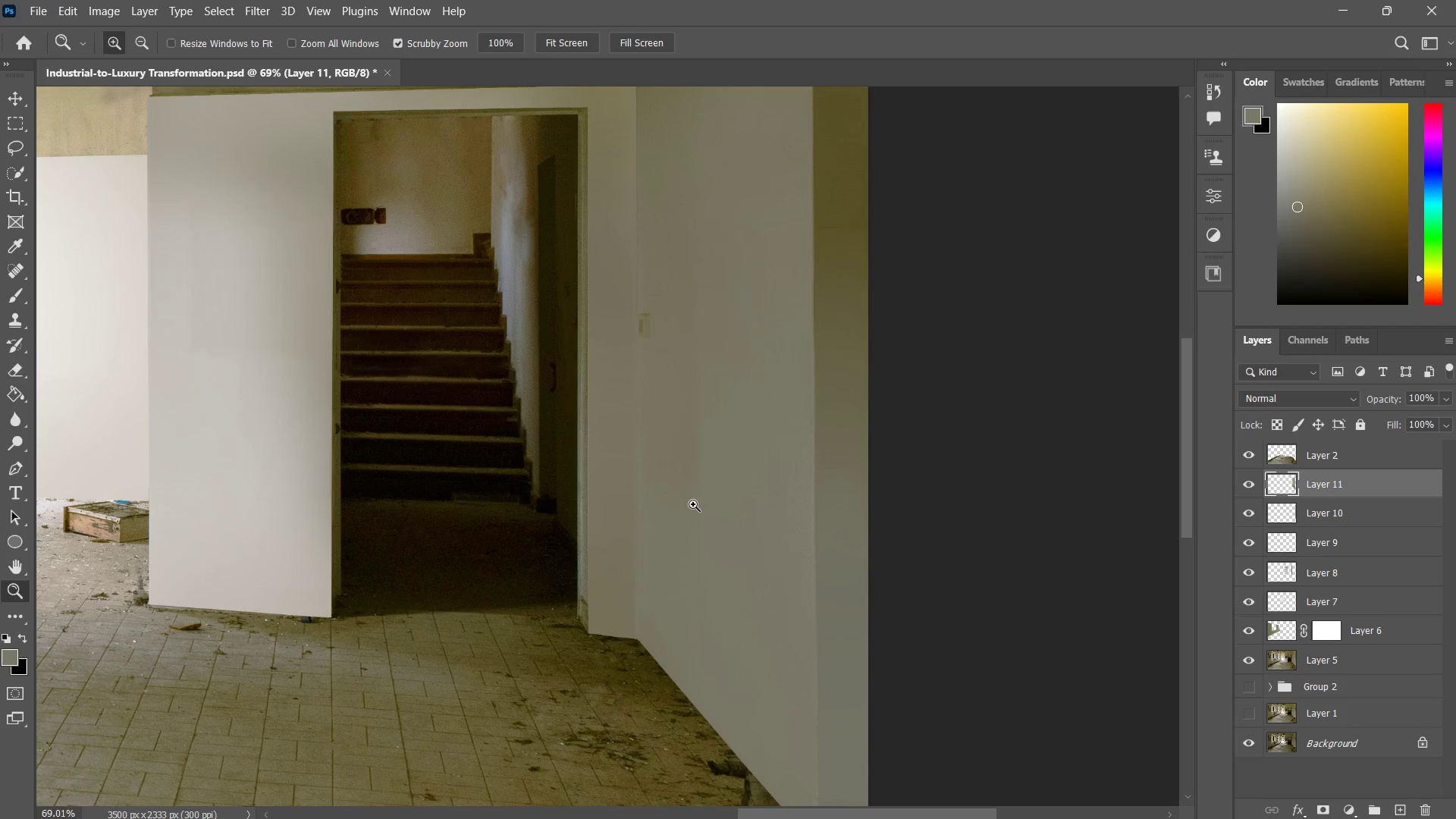 
left_click_drag(start_coordinate=[698, 477], to_coordinate=[682, 523])
 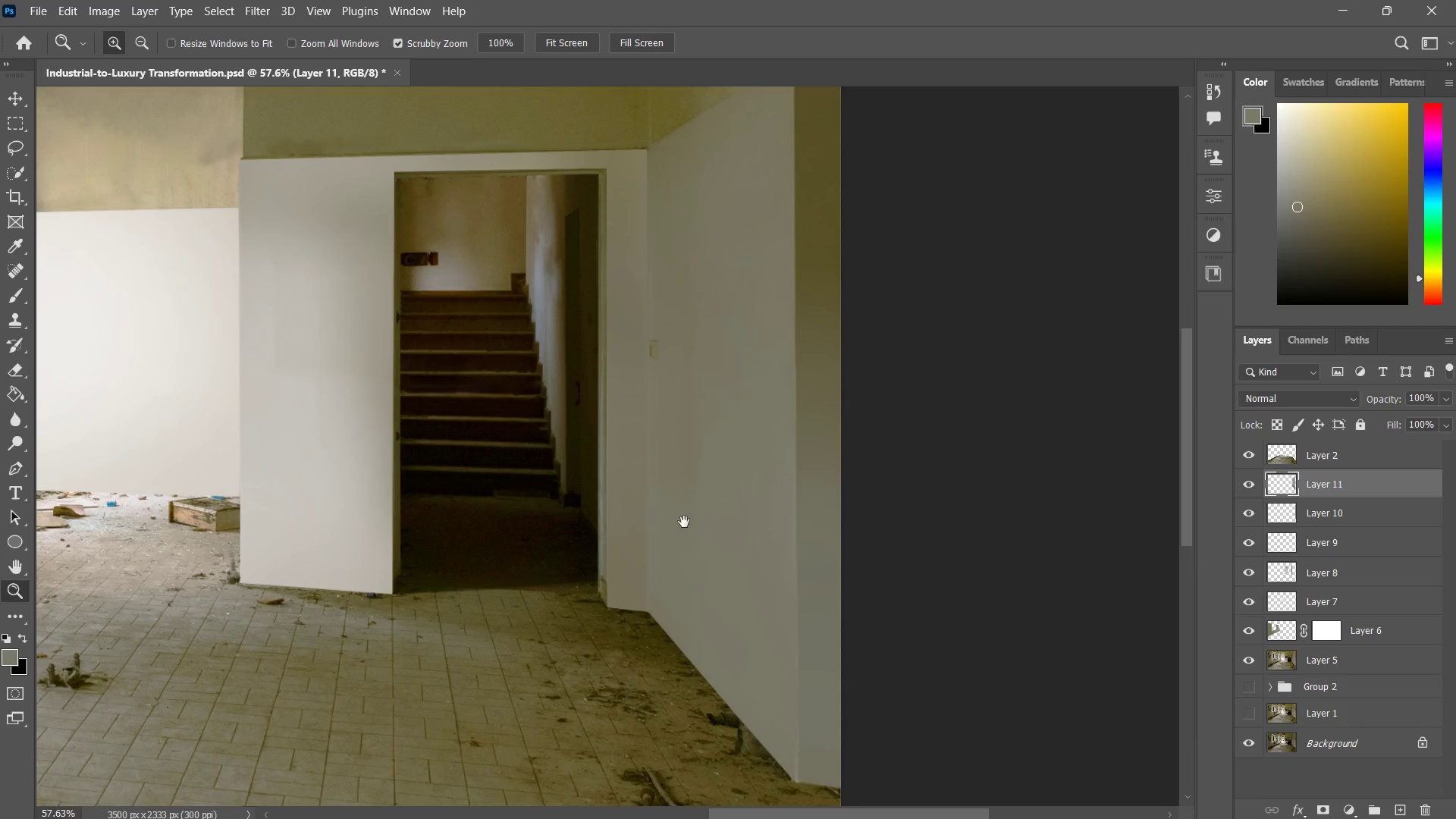 
hold_key(key=Space, duration=0.34)
 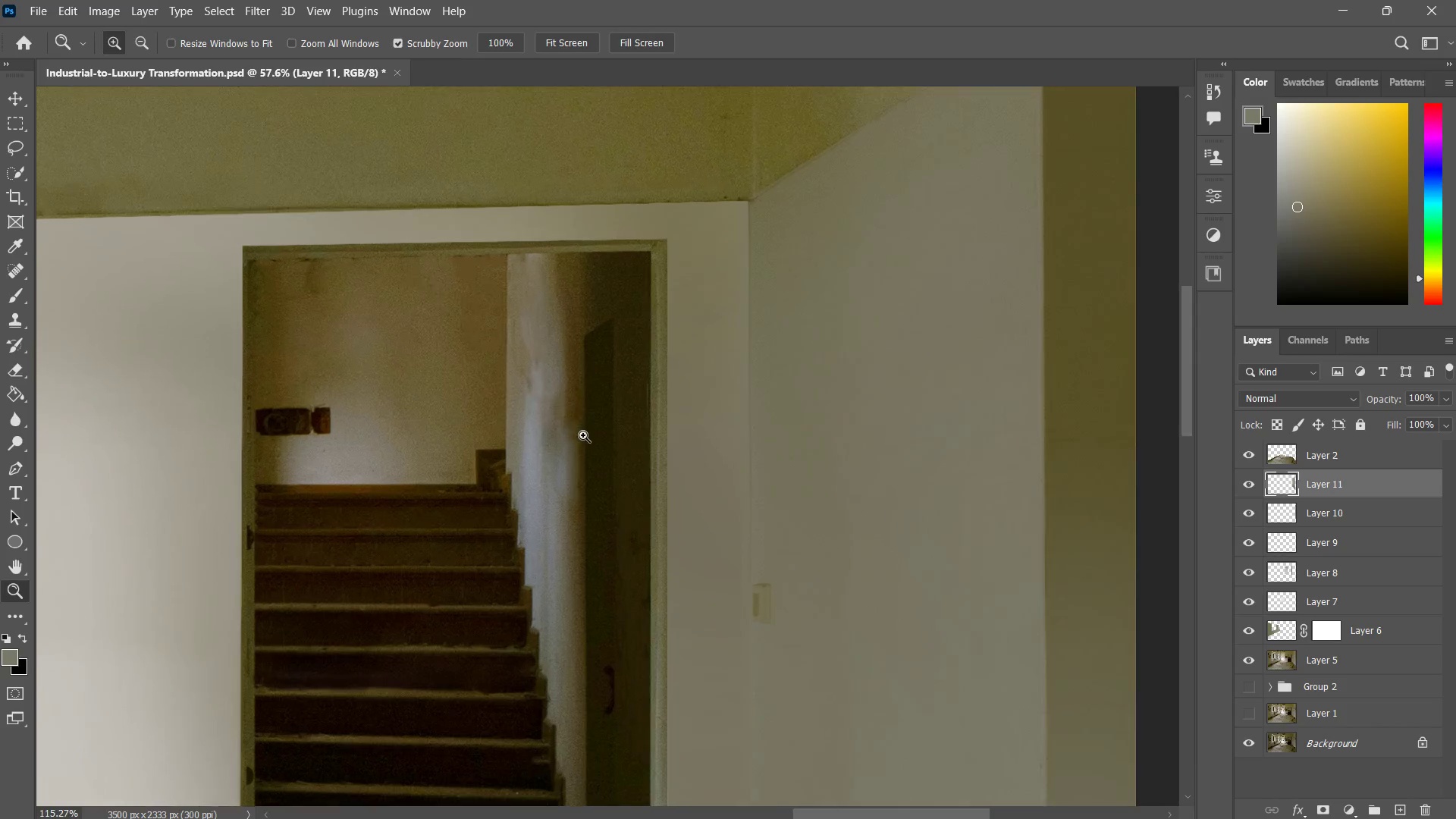 
left_click_drag(start_coordinate=[667, 511], to_coordinate=[657, 603])
 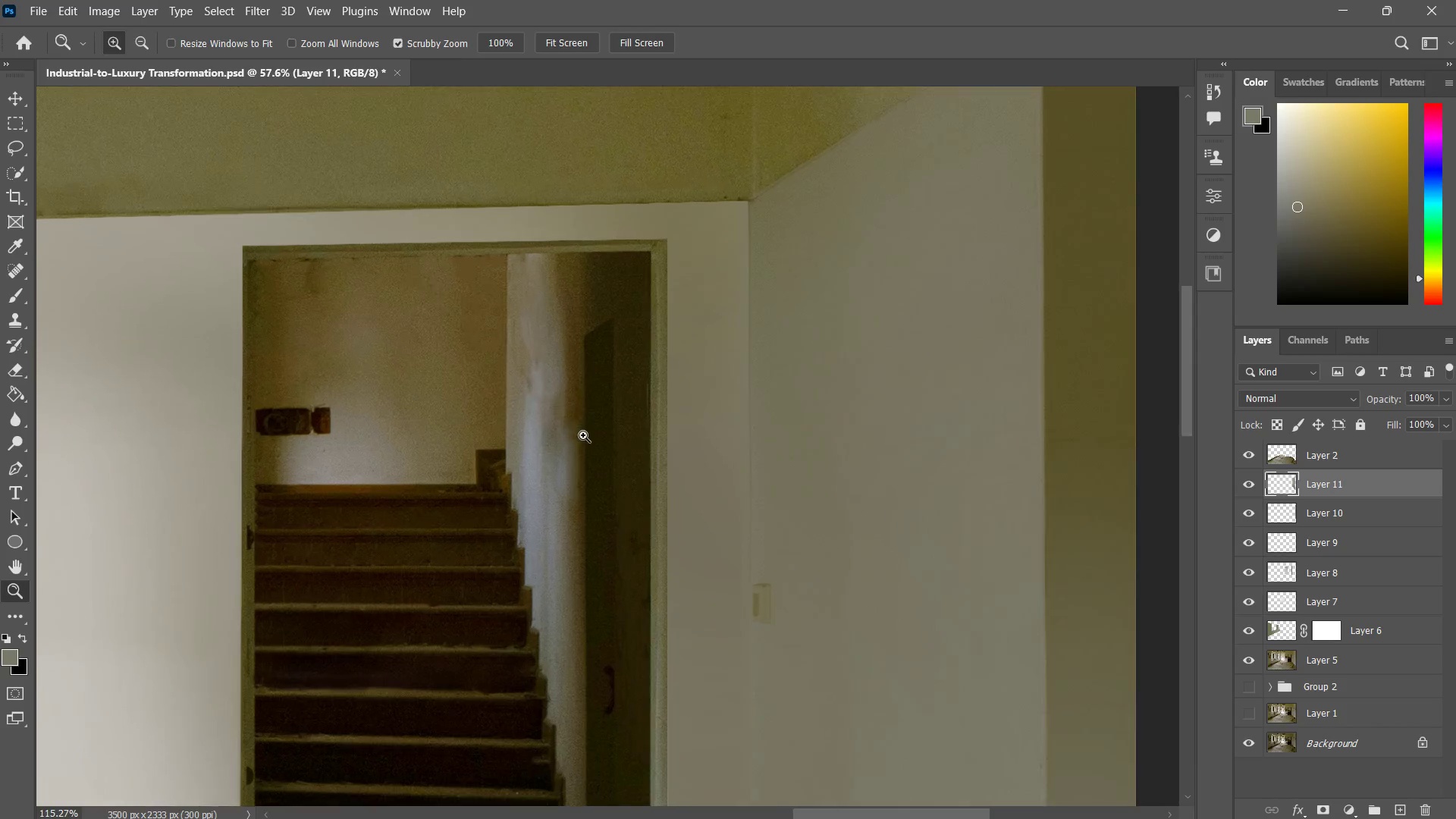 
key(Z)
 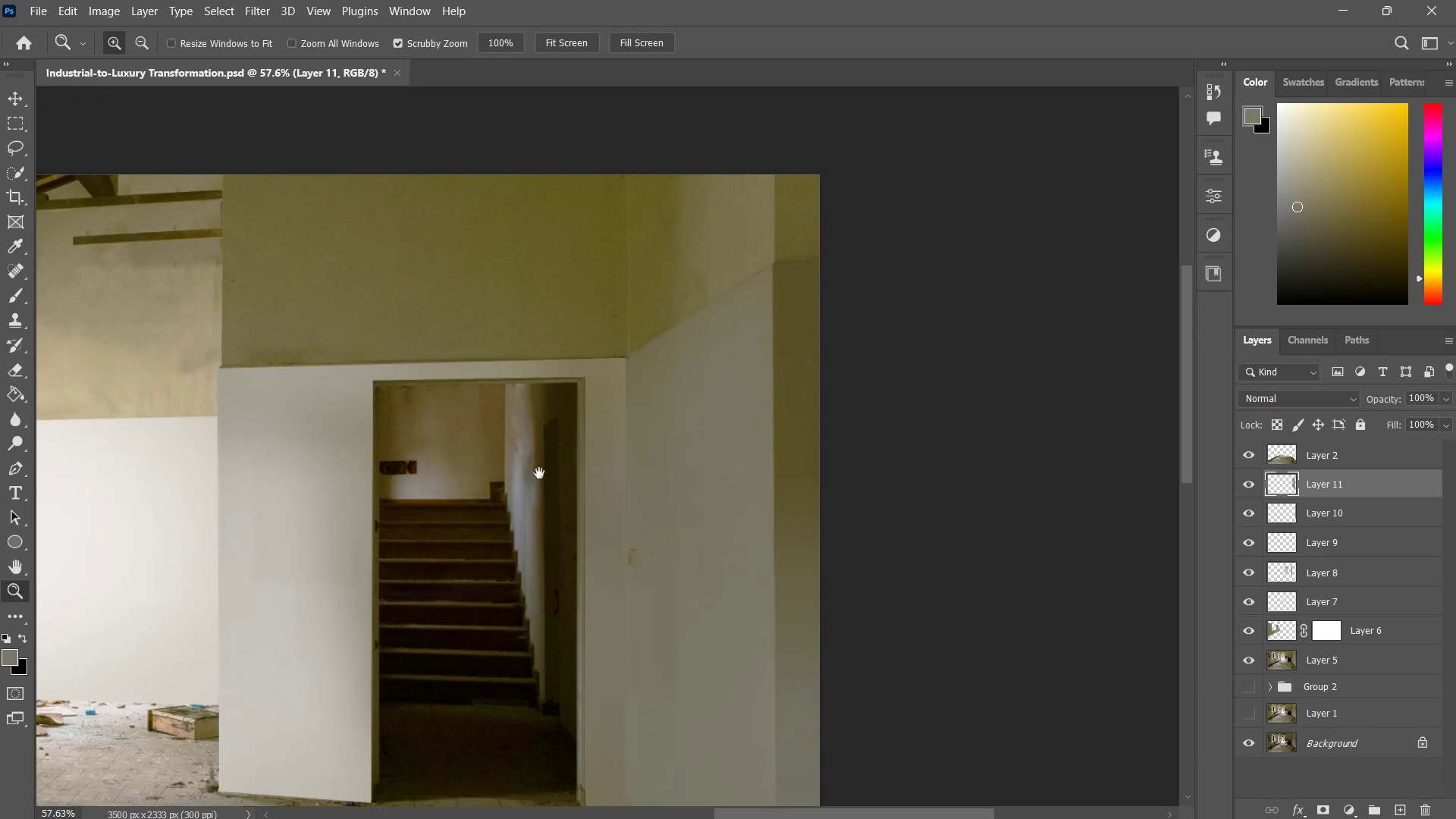 
left_click_drag(start_coordinate=[504, 514], to_coordinate=[560, 447])
 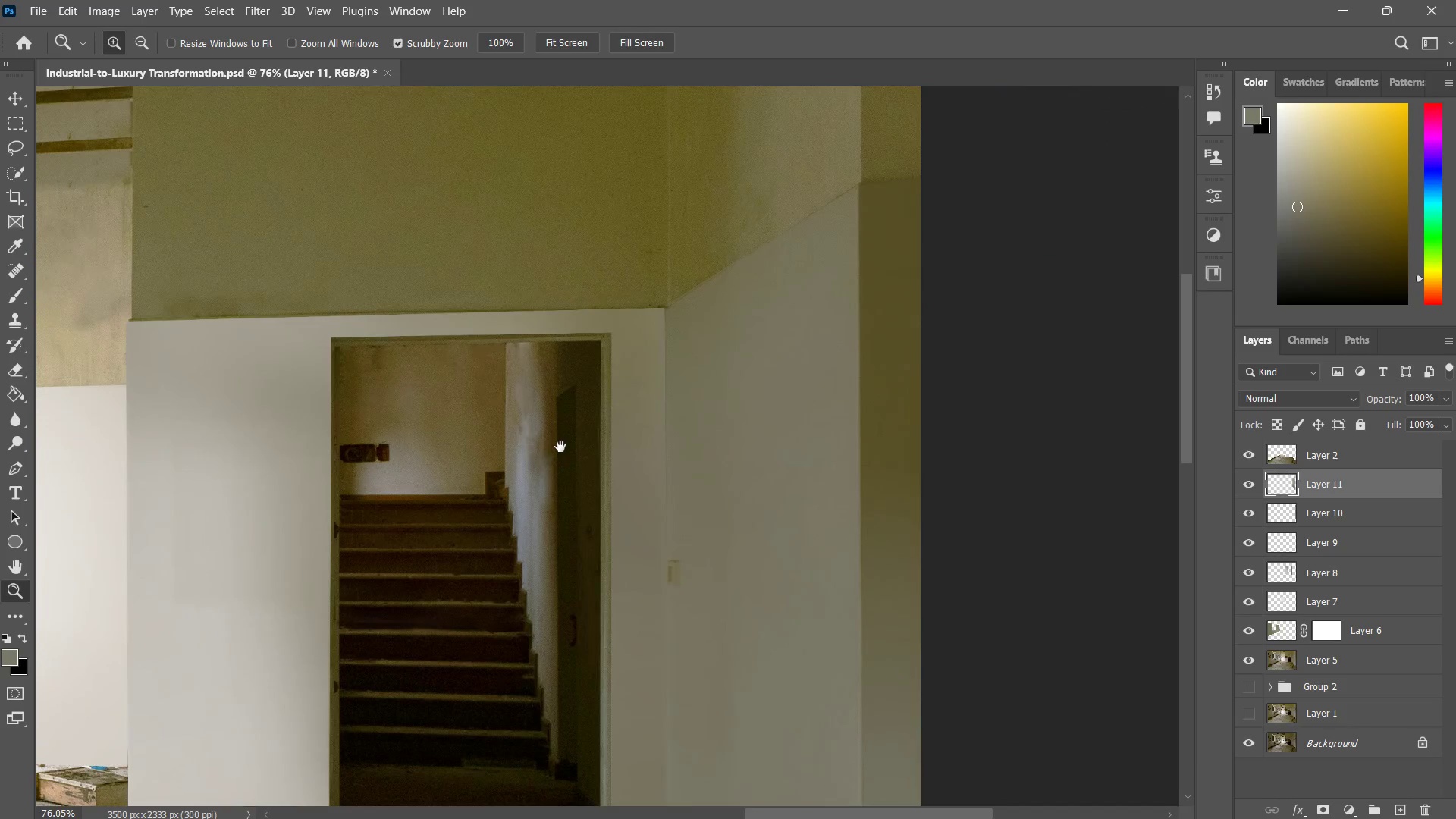 
hold_key(key=Space, duration=0.58)
 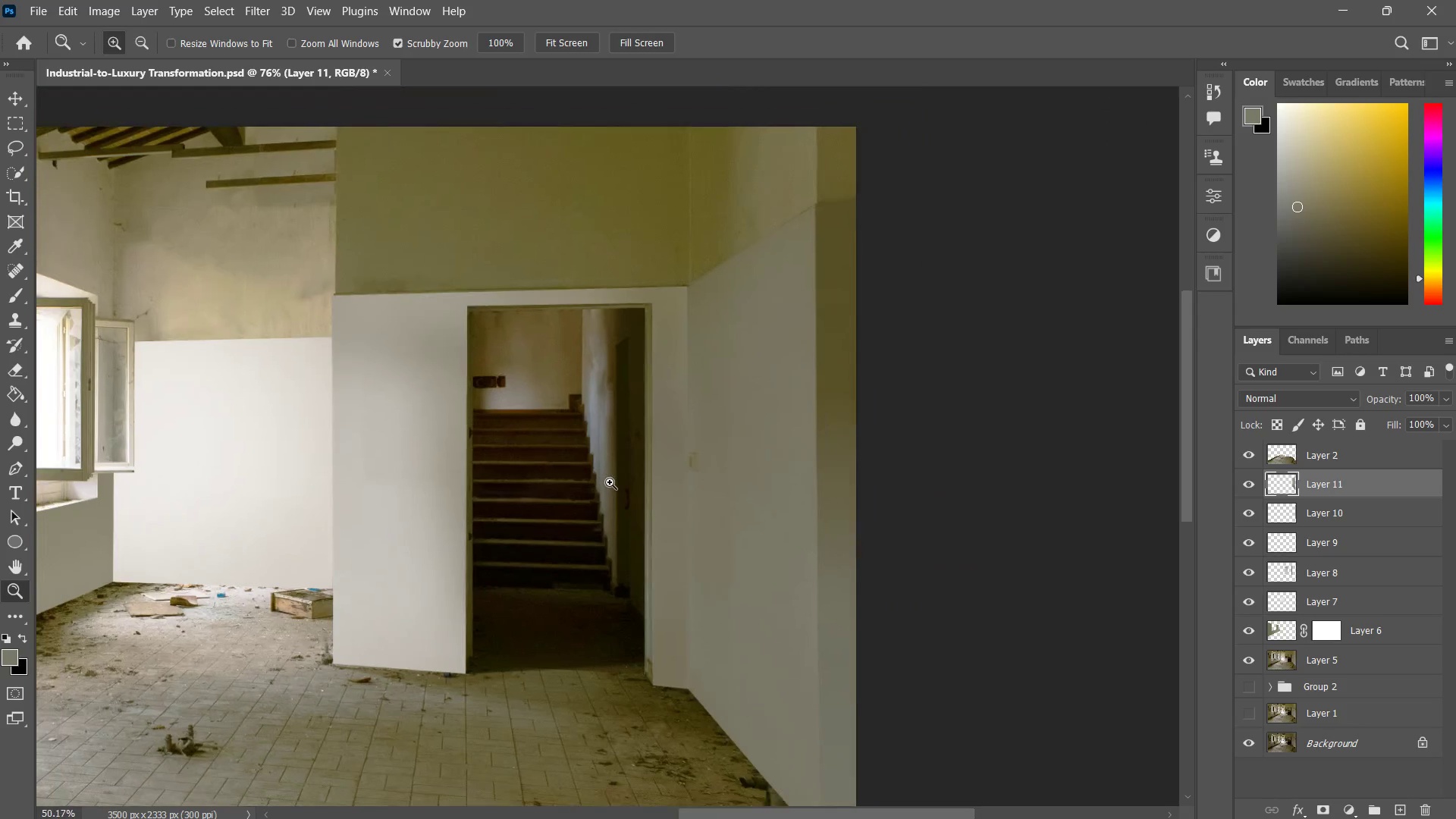 
left_click_drag(start_coordinate=[566, 457], to_coordinate=[617, 350])
 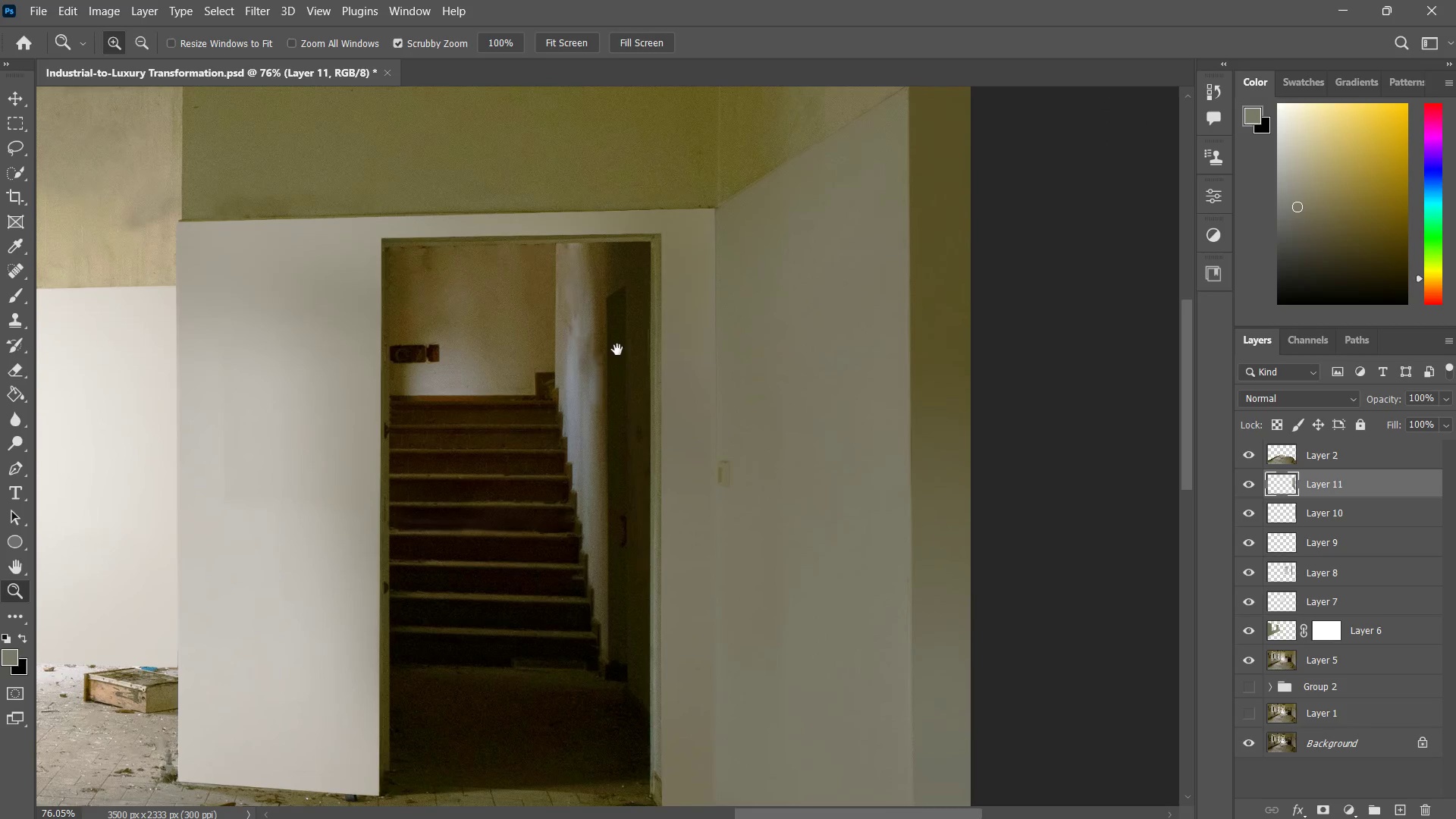 
type(zzv)
 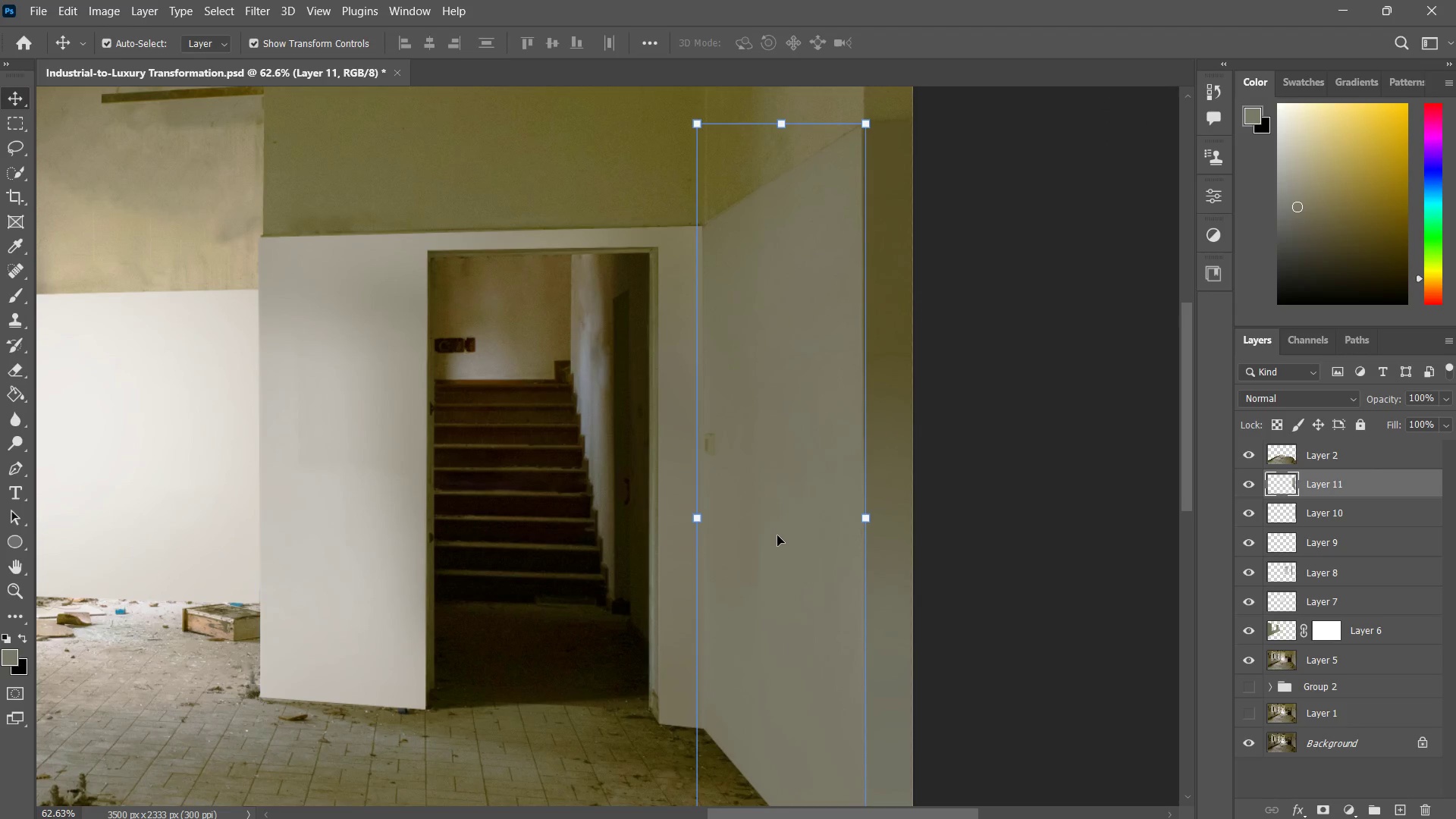 
left_click_drag(start_coordinate=[635, 436], to_coordinate=[610, 482])
 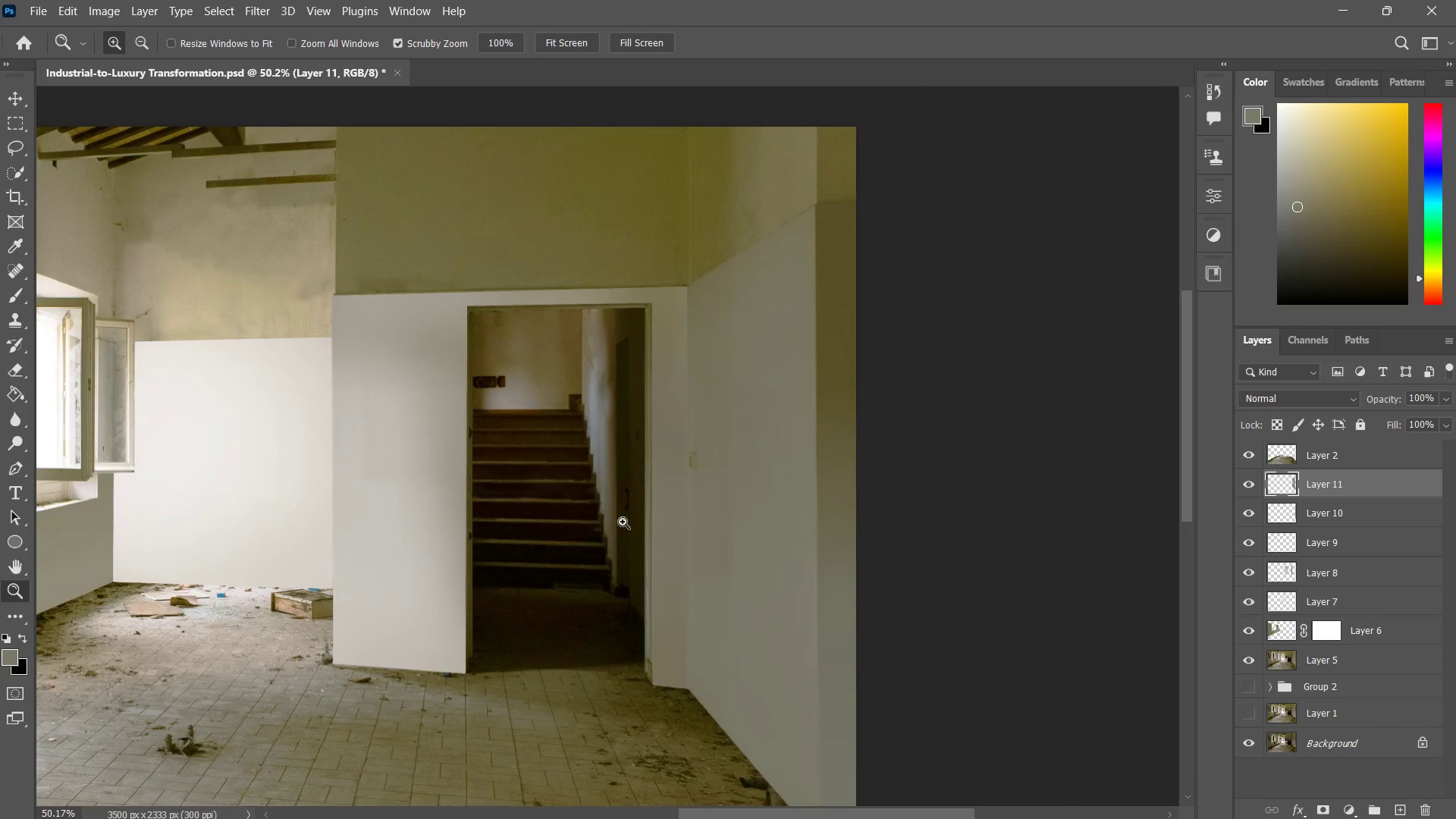 
left_click_drag(start_coordinate=[628, 529], to_coordinate=[650, 516])
 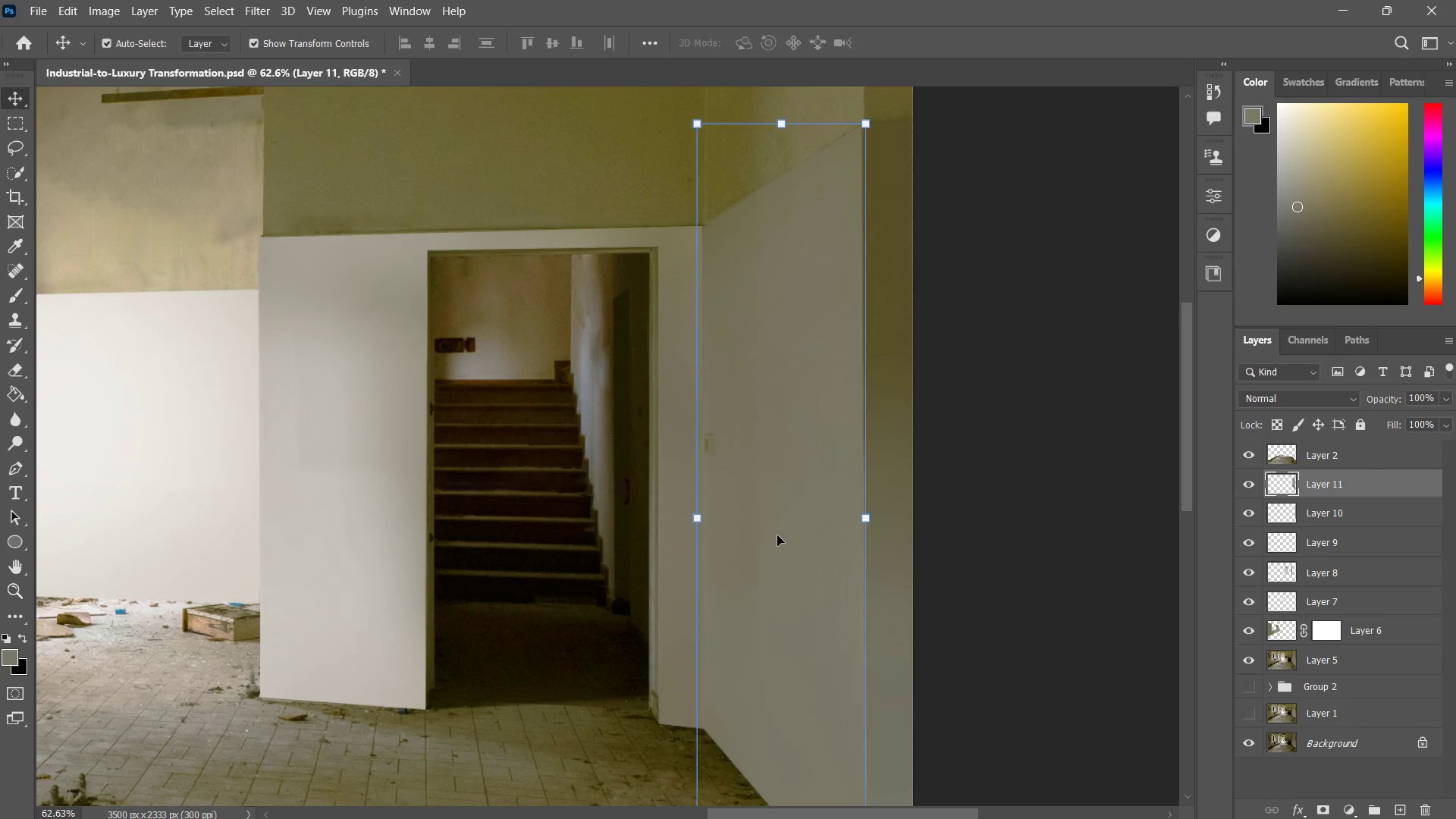 
left_click([777, 535])
 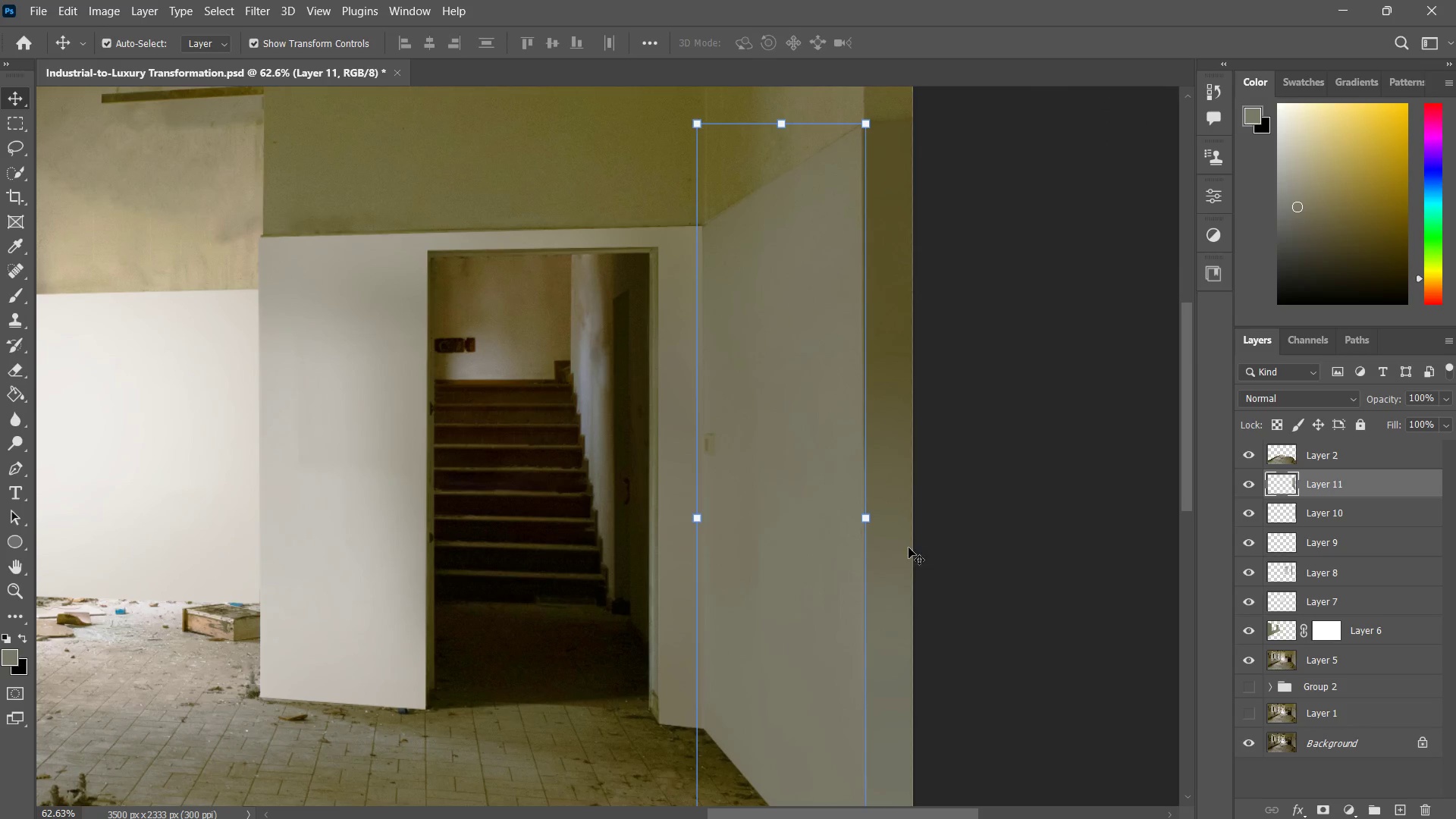 
hold_key(key=ShiftLeft, duration=3.27)
left_click([890, 571])
 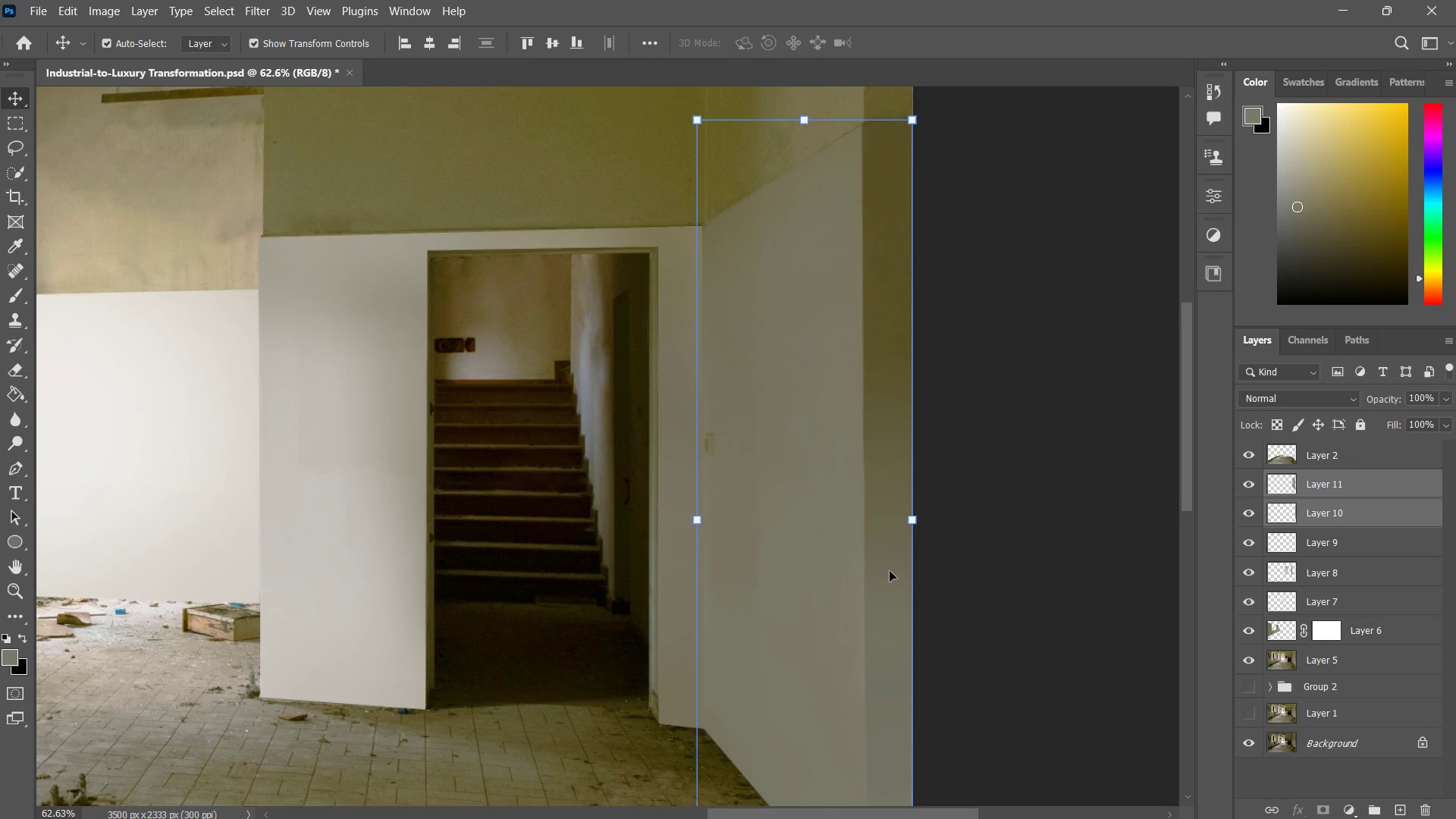 
key(Control+E)
 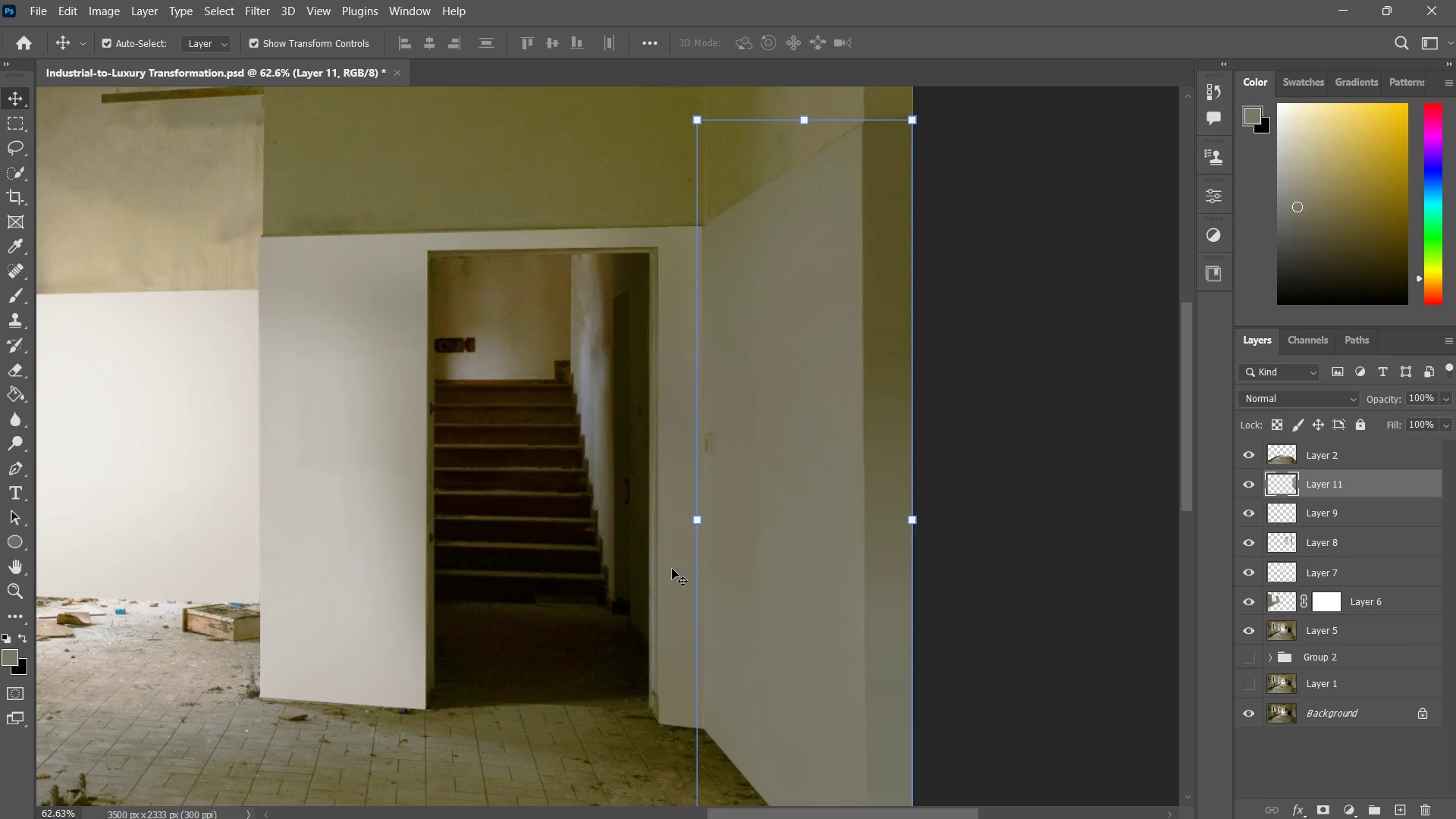 
type(zv)
 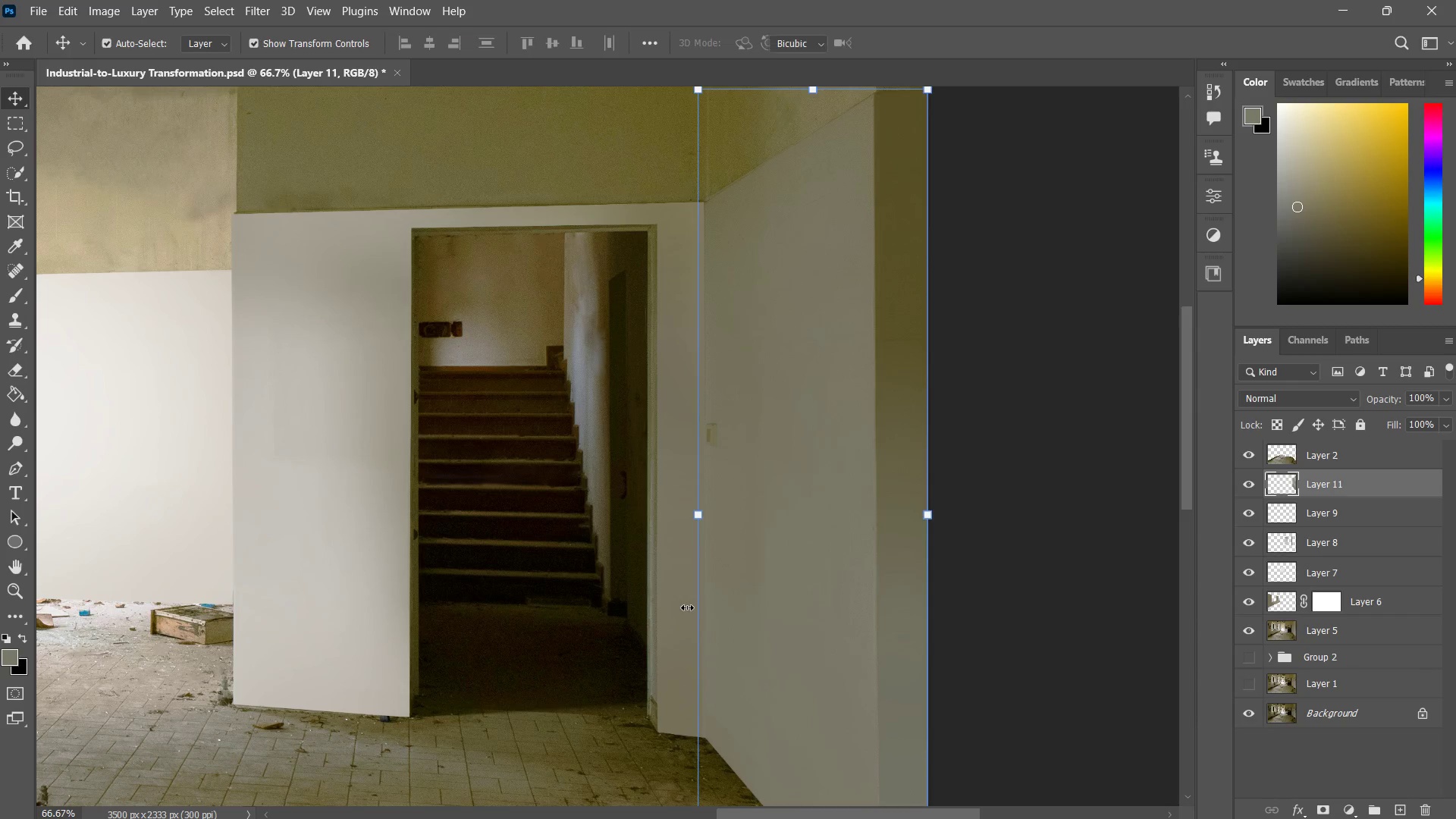 
left_click([687, 607])
 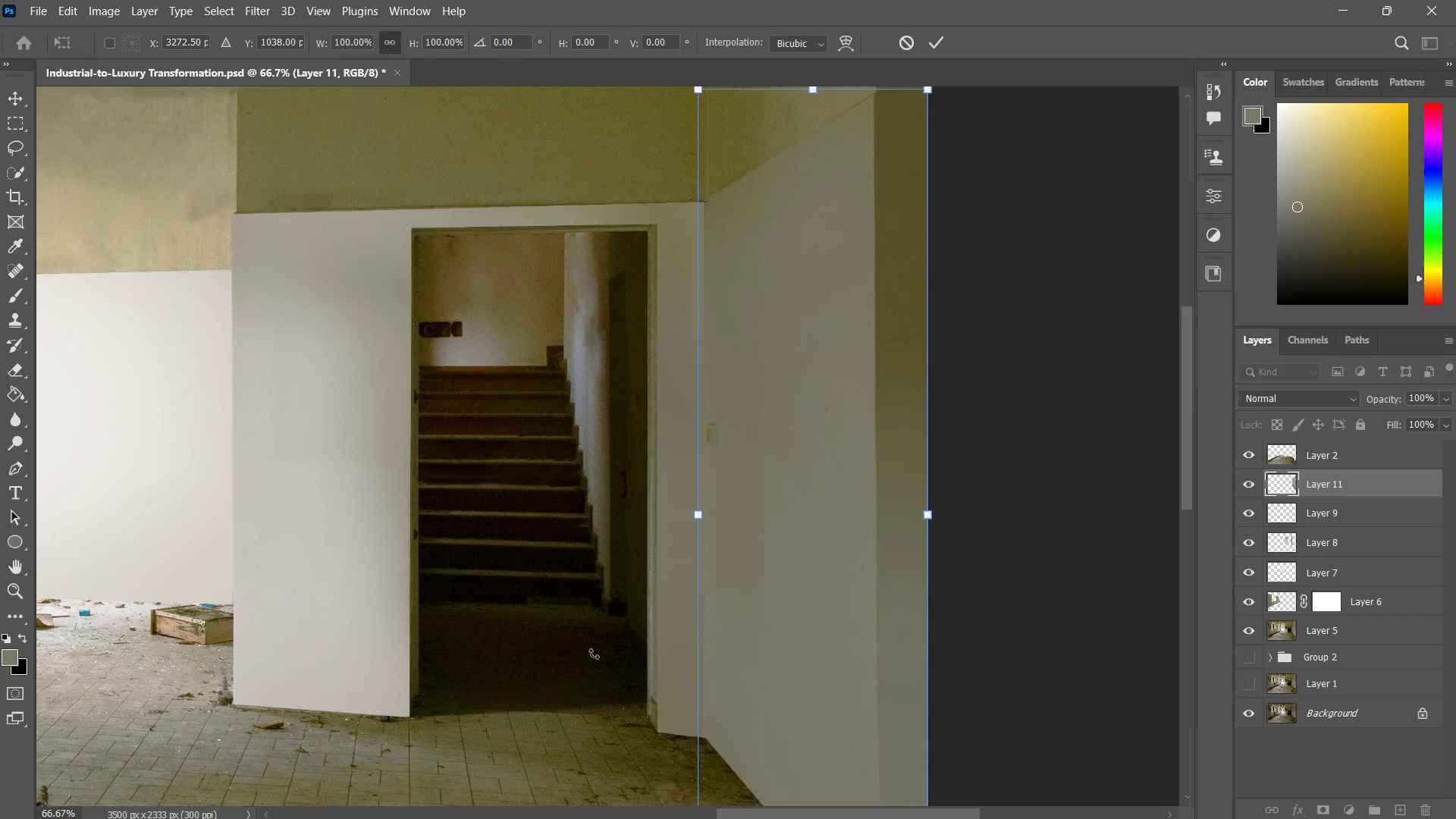 
left_click([586, 648])
 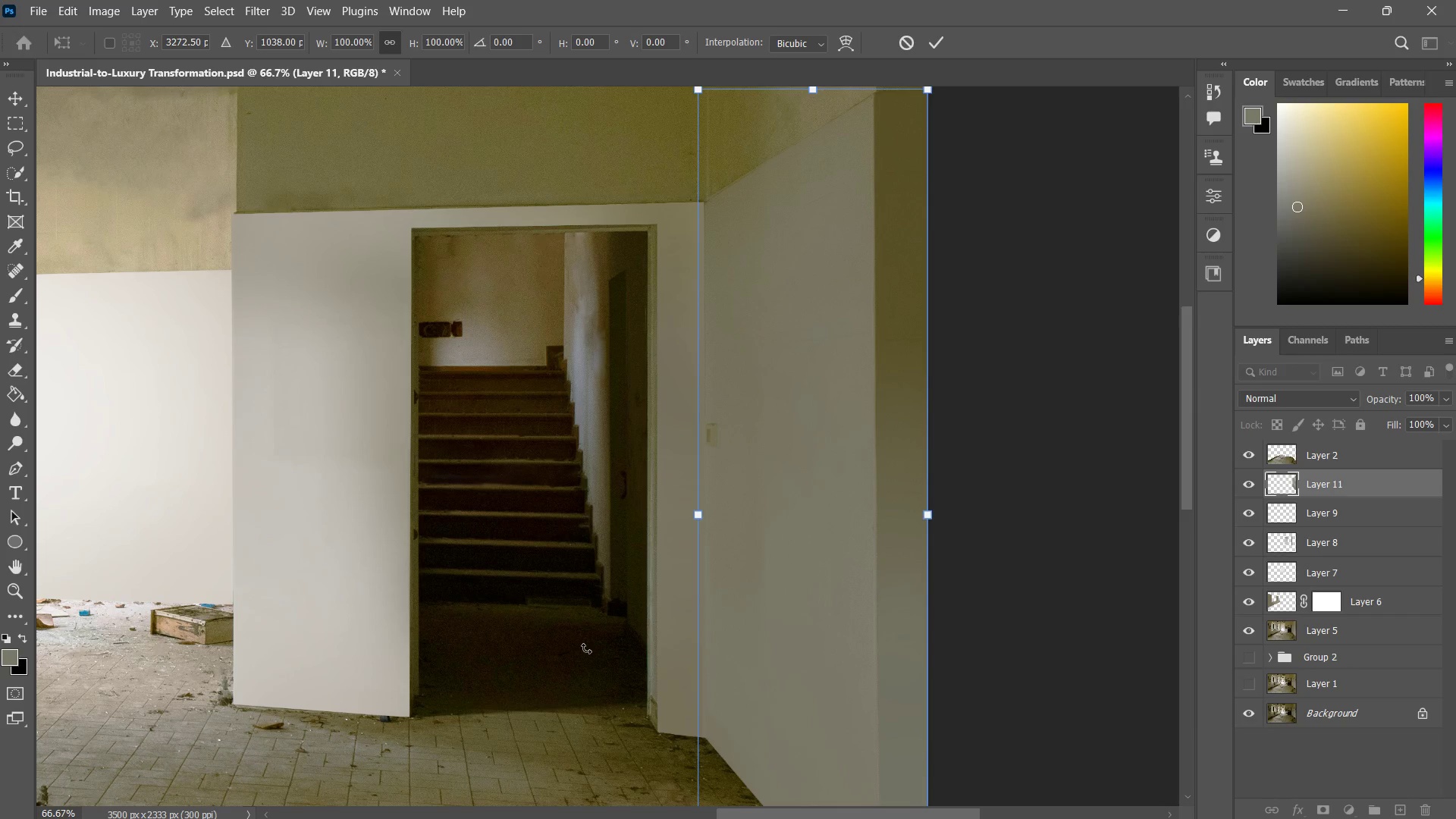 
key(Escape)
 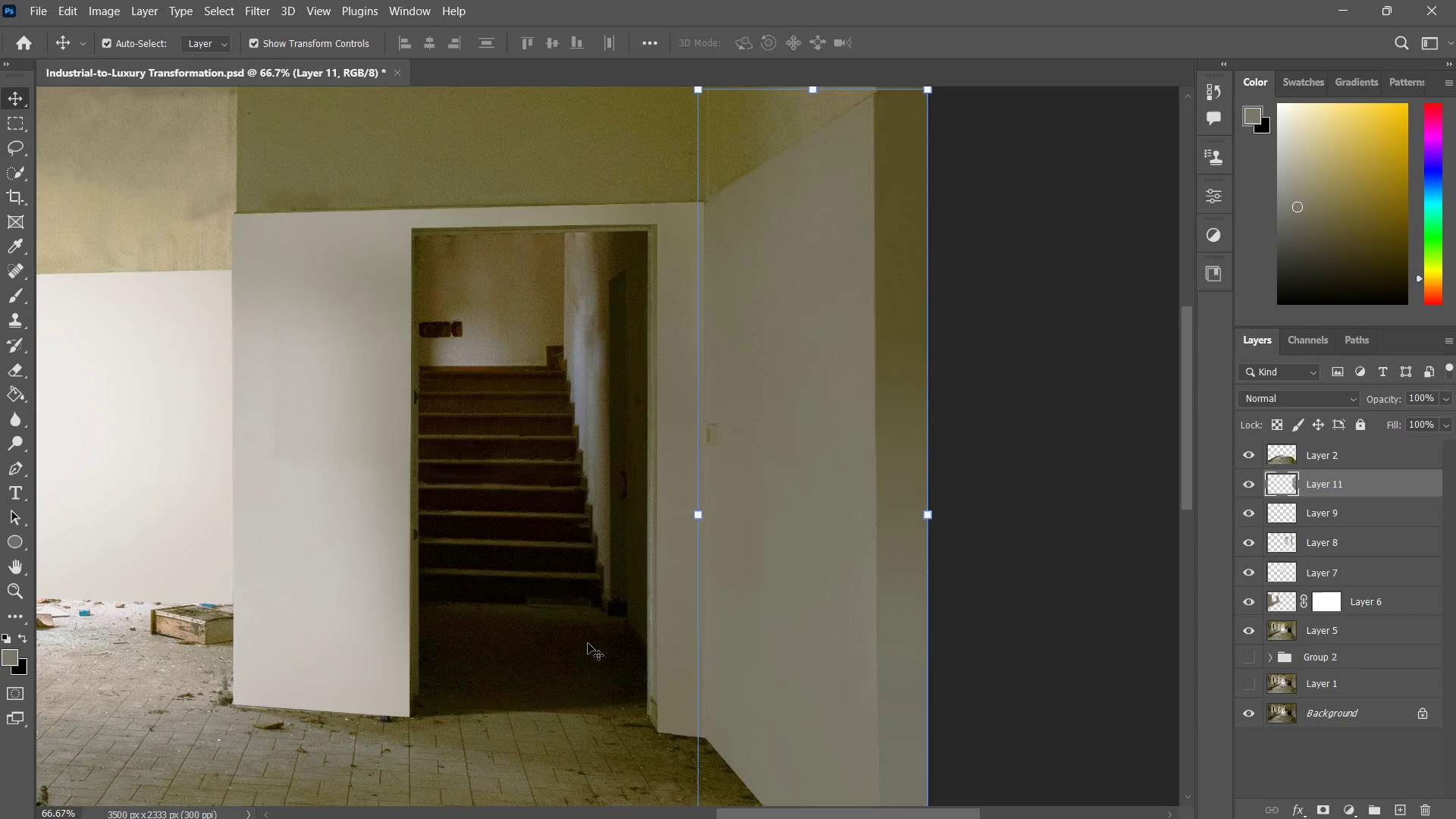 
left_click([588, 643])
 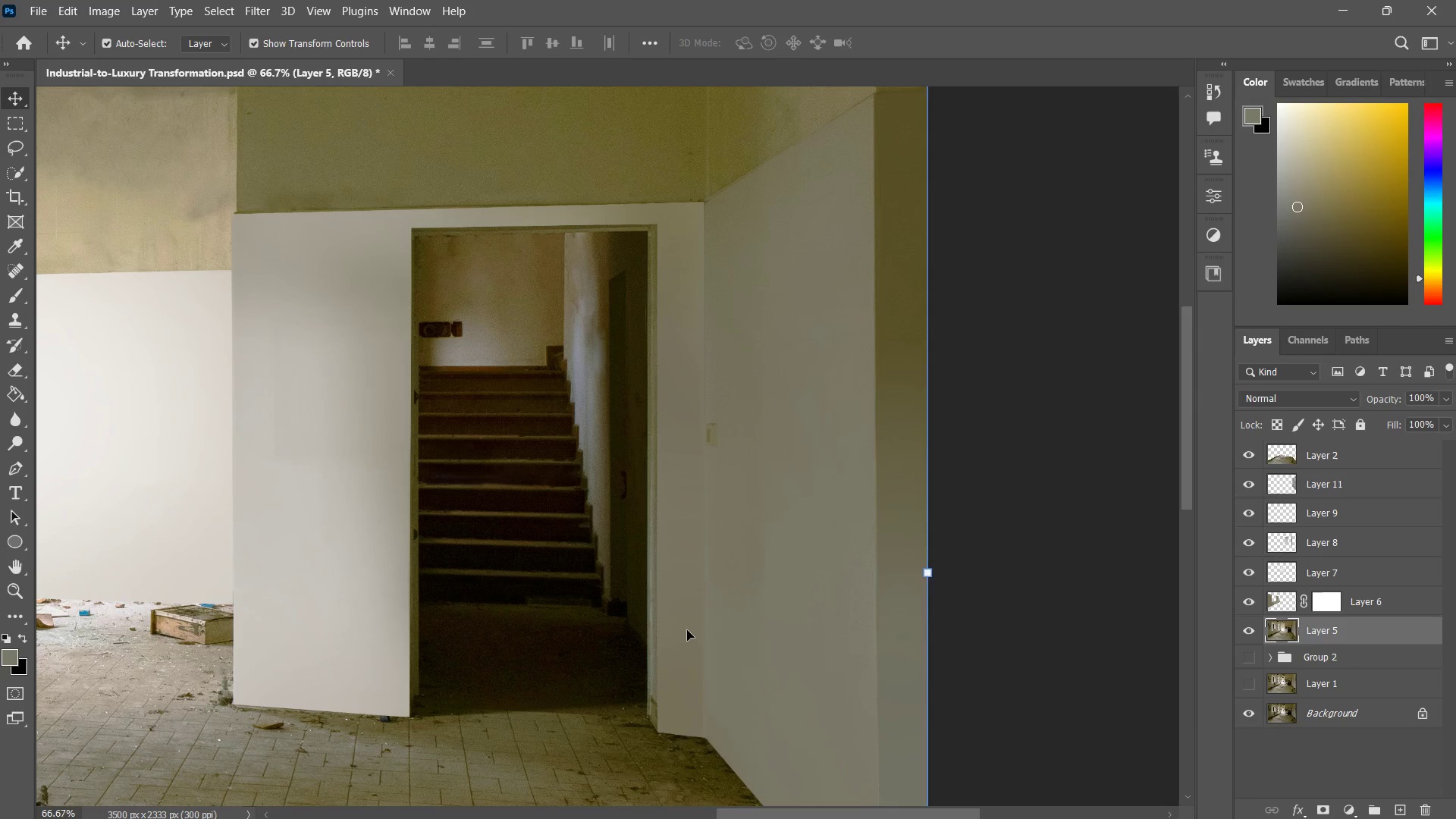 
left_click([687, 630])
 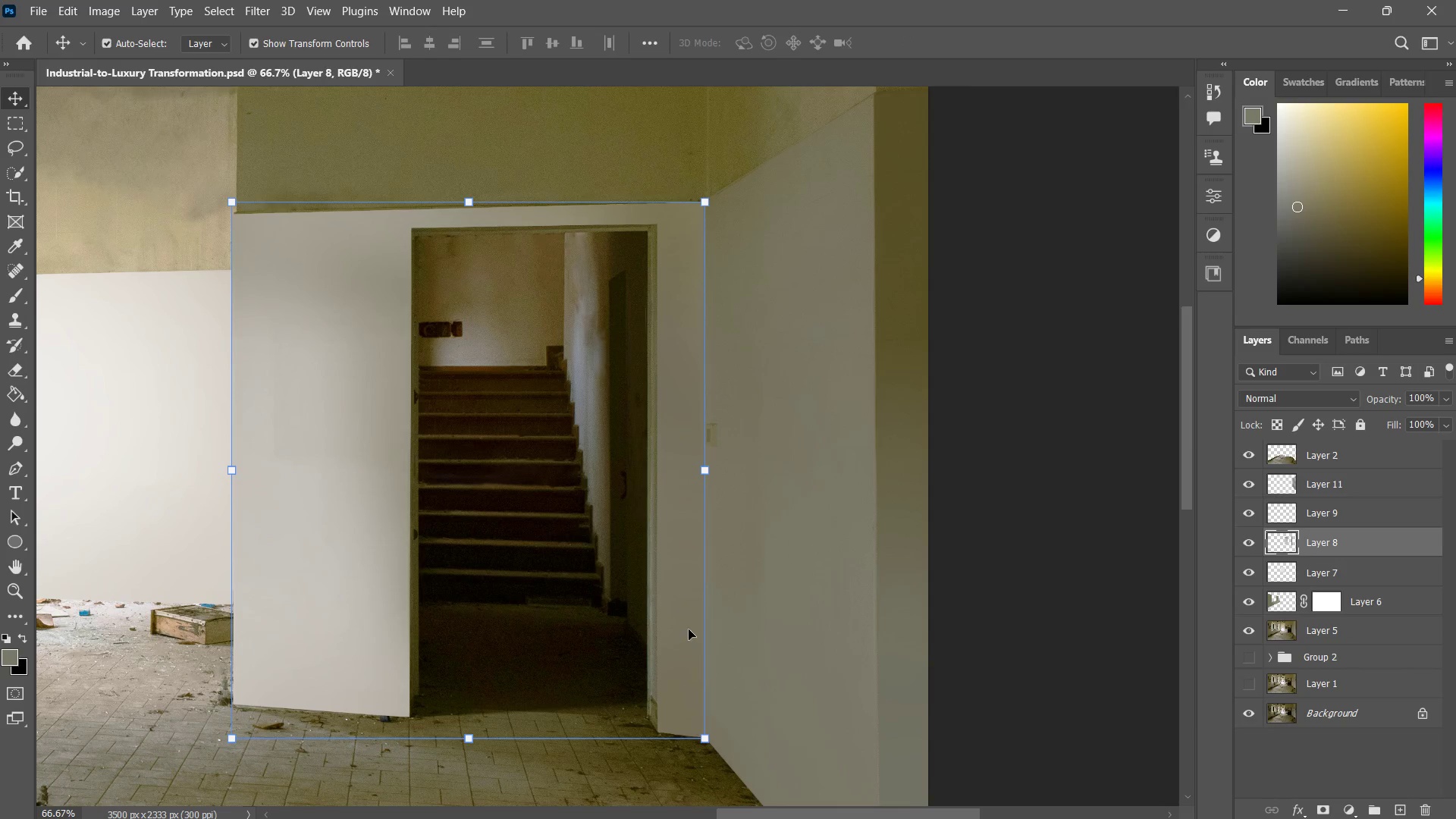 
hold_key(key=ShiftLeft, duration=1.09)
left_click([789, 632])
 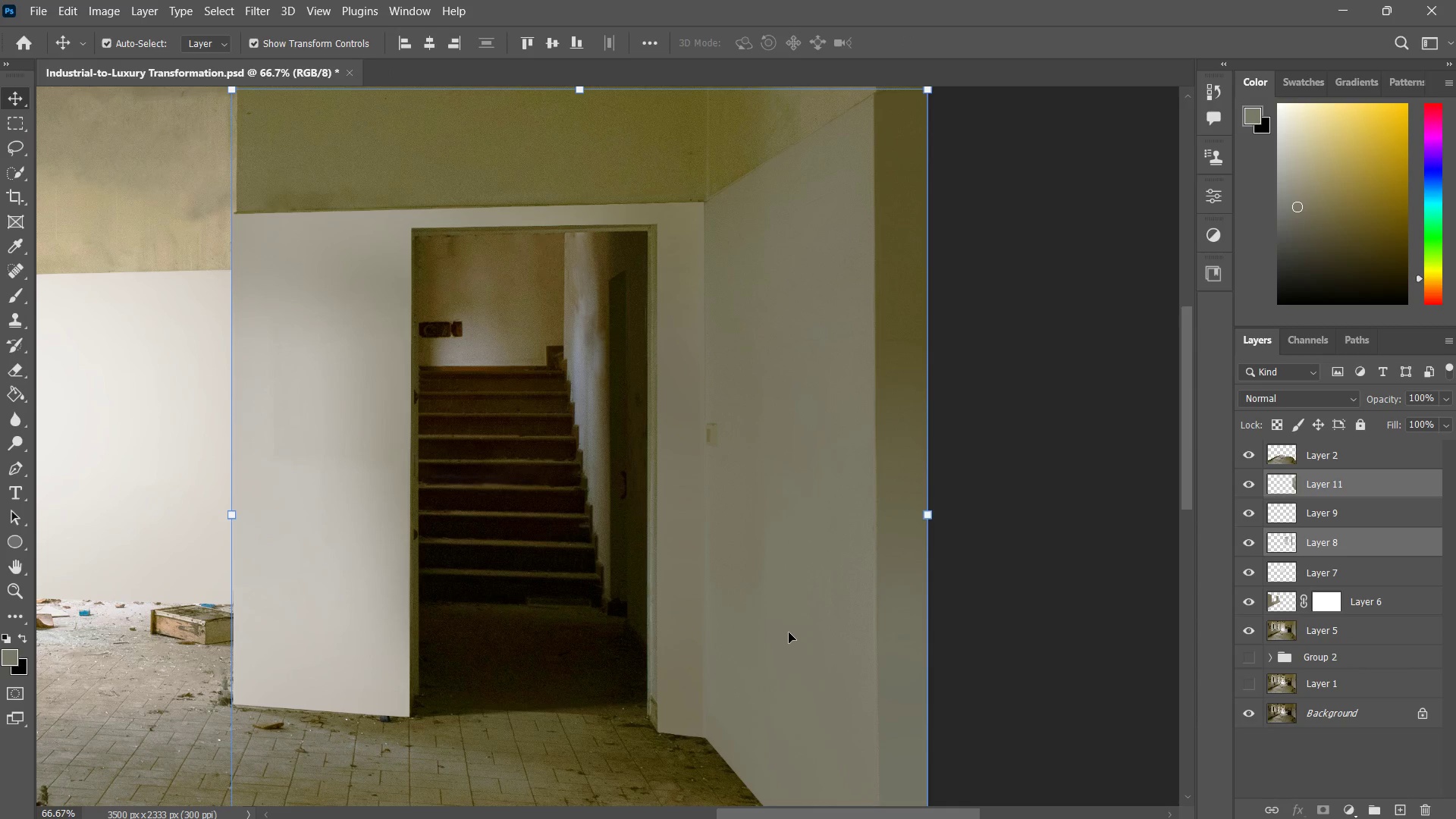 
key(Control+E)
 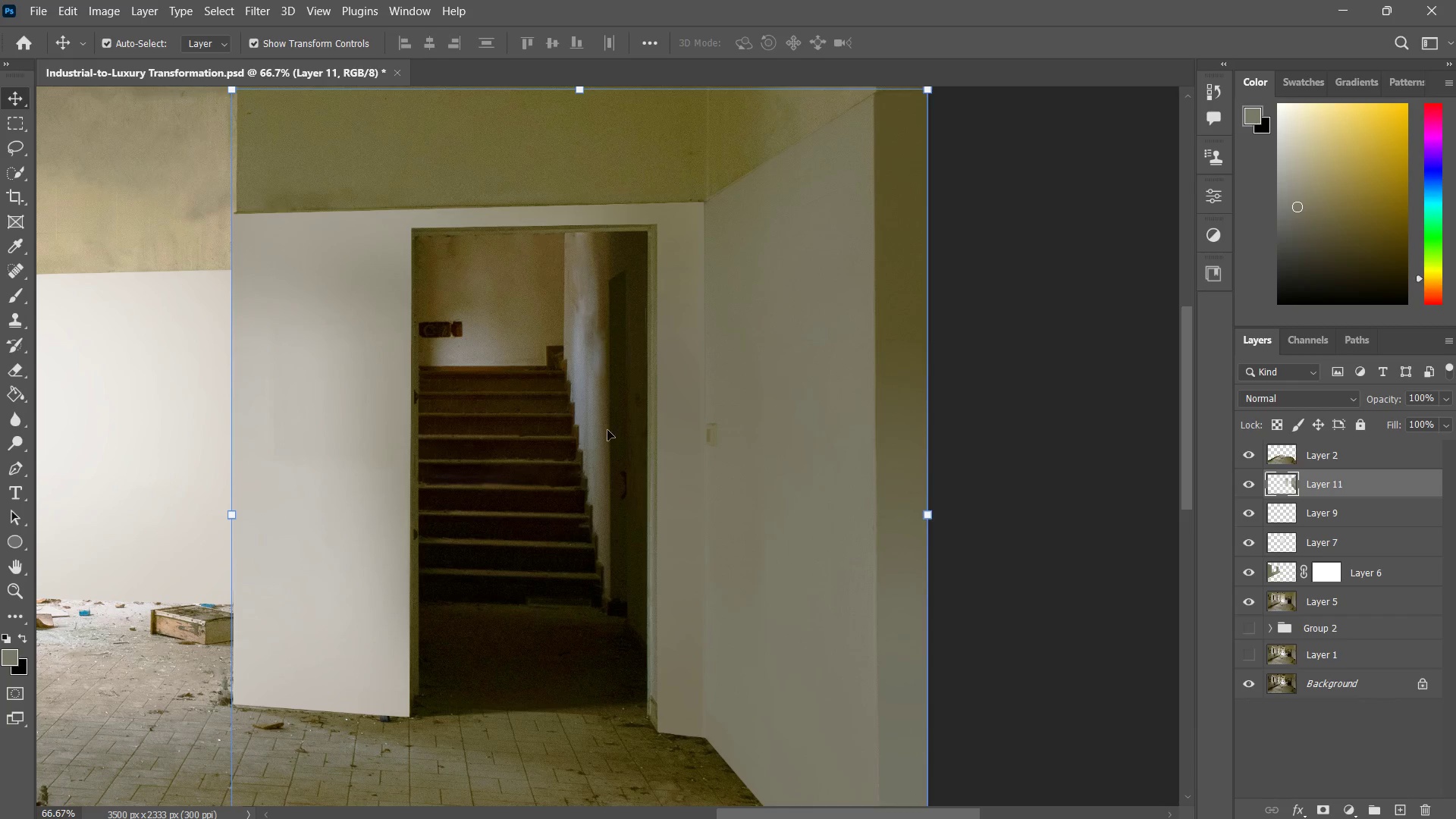 
key(Z)
 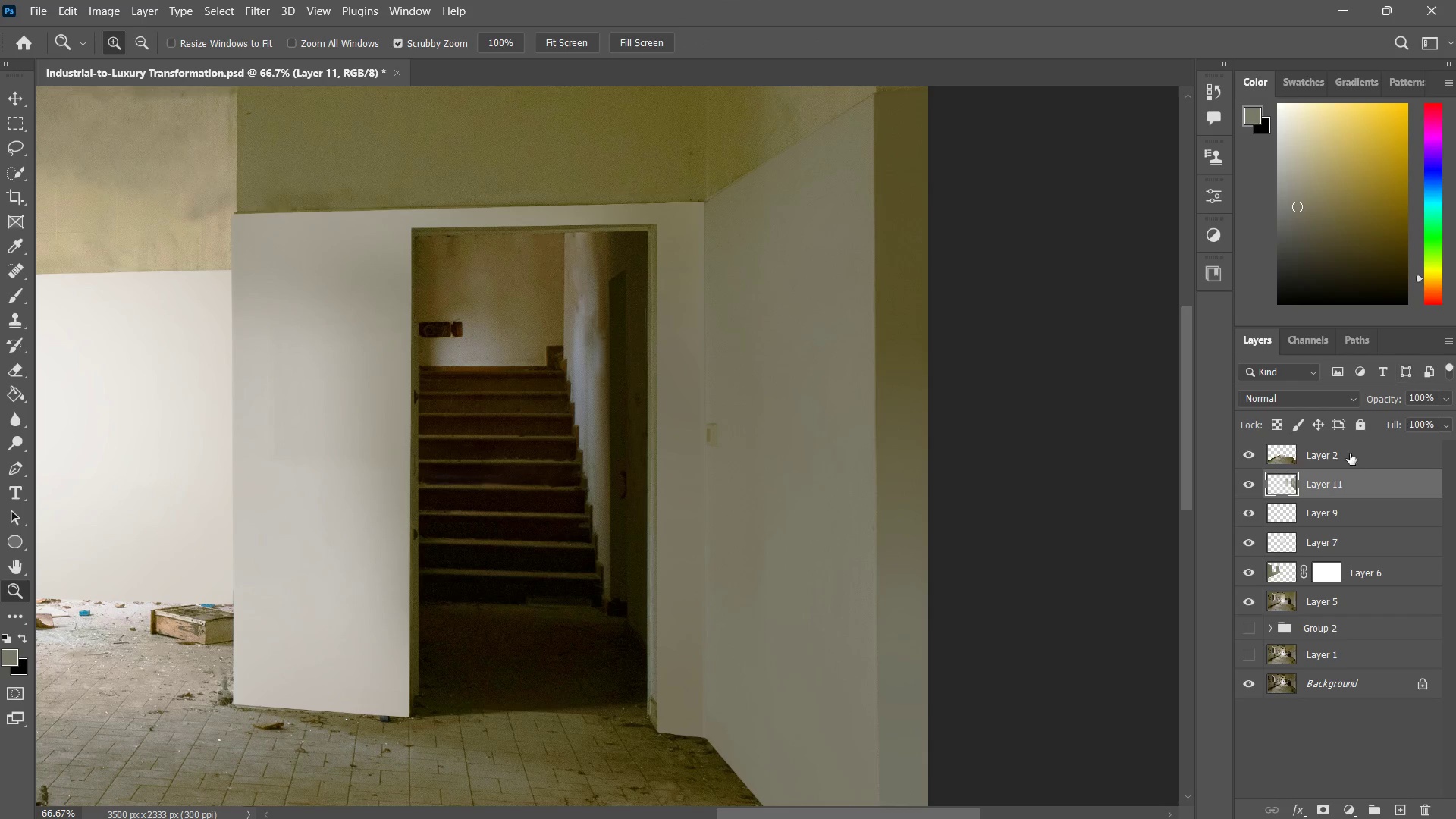 
left_click([1348, 407])
 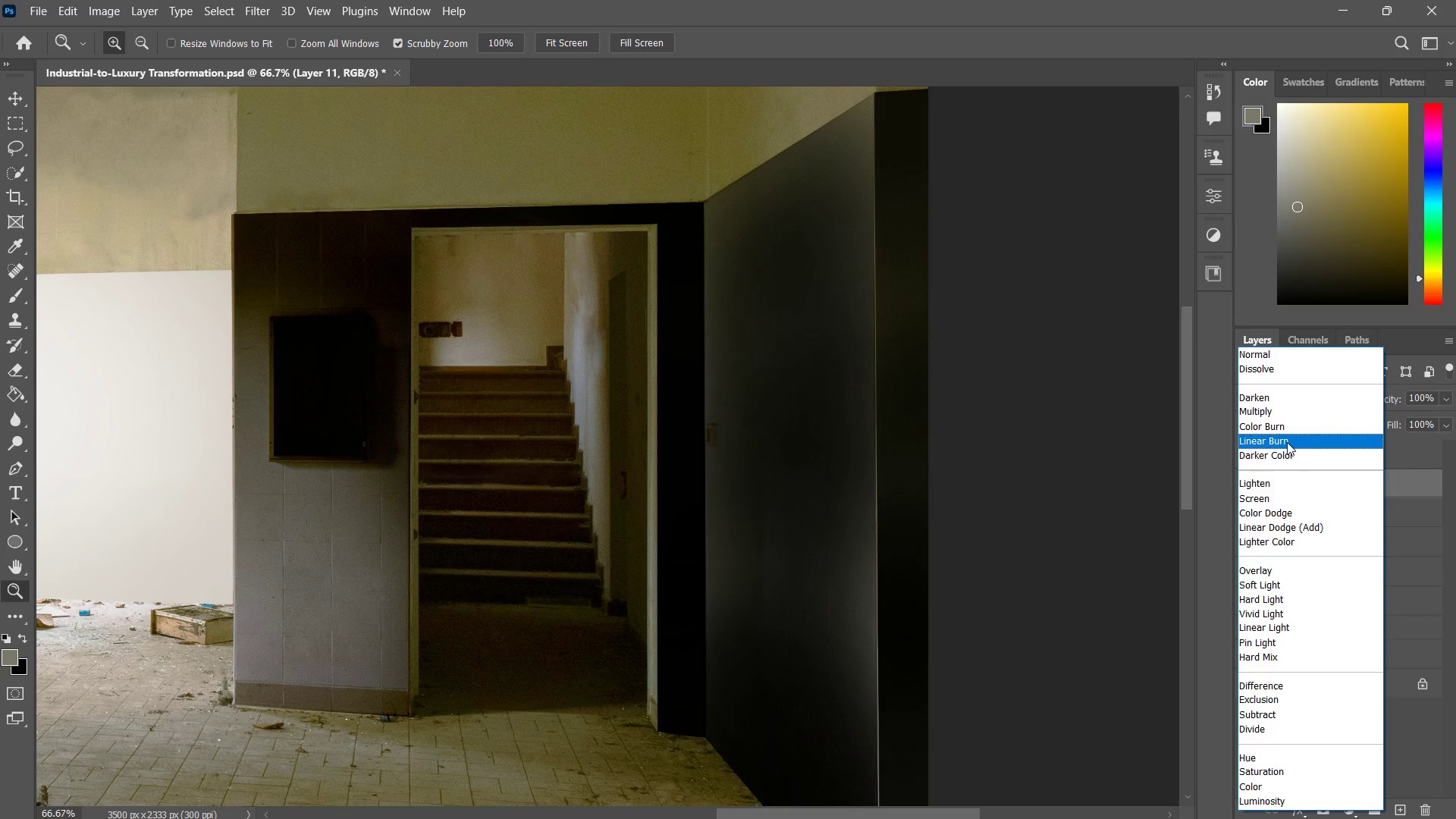 
key(Escape)
 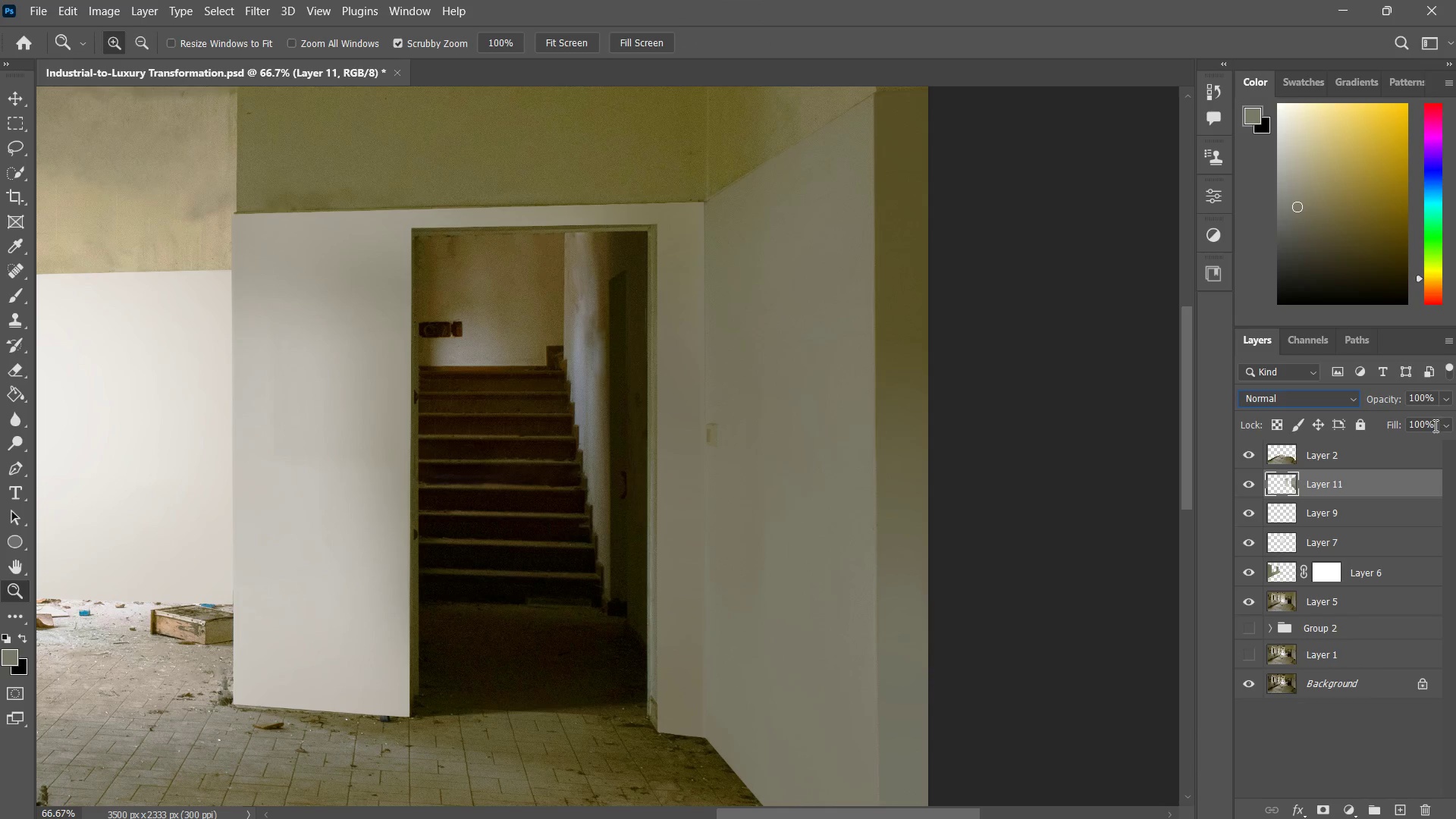 
double_click([1448, 427])
 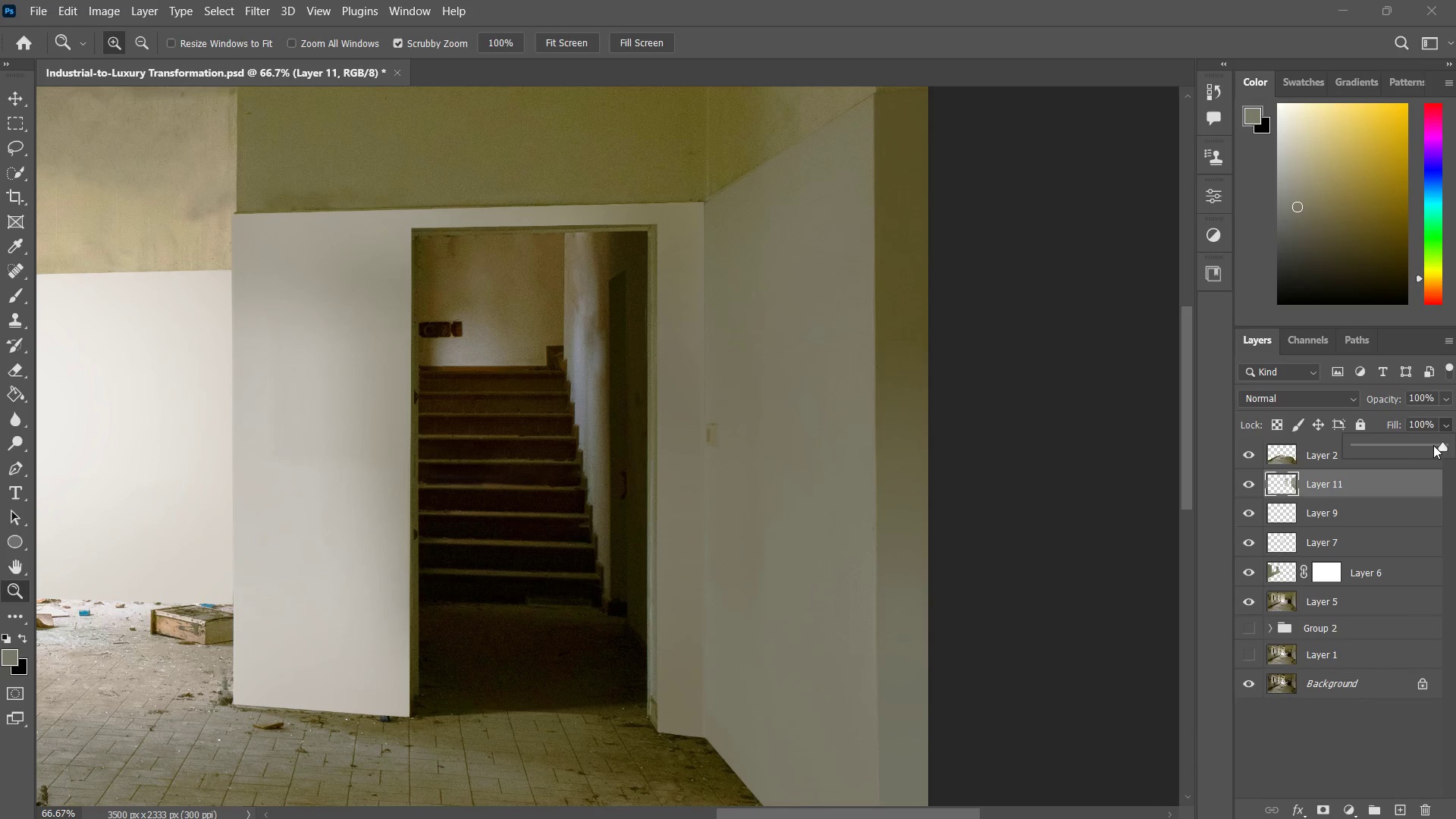 
left_click_drag(start_coordinate=[1433, 445], to_coordinate=[1405, 447])
 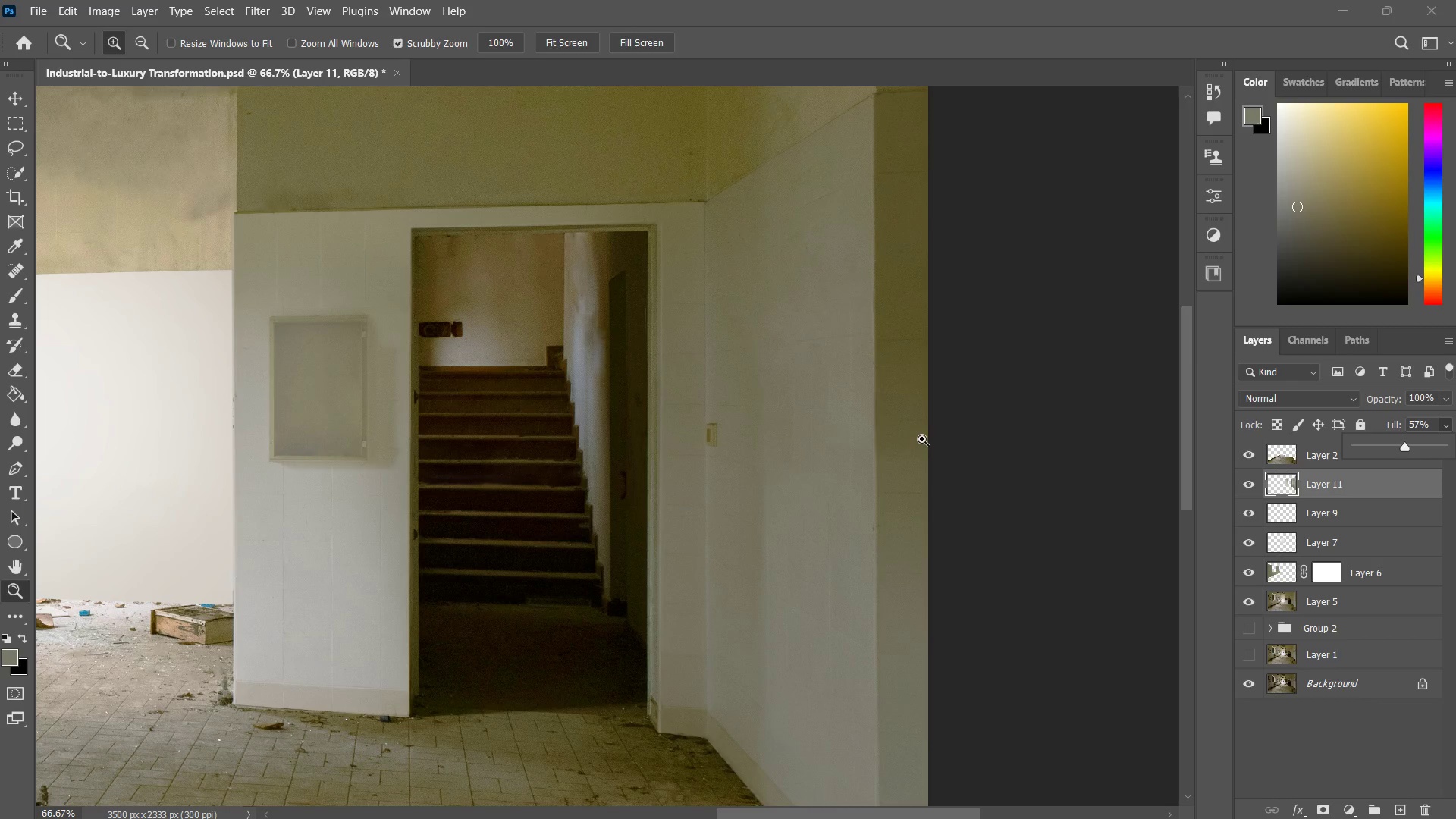 
type(zz z zp)
 